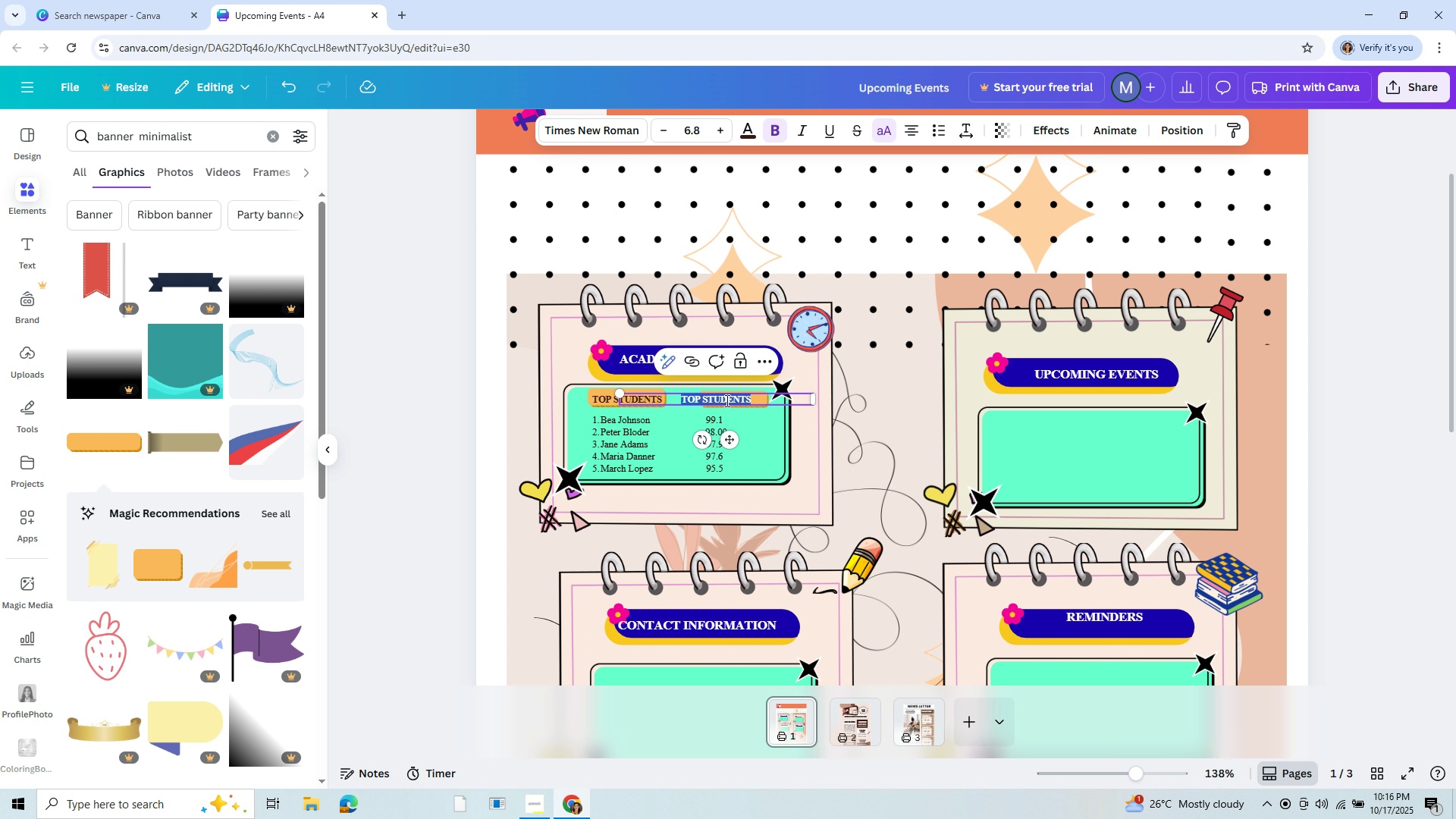 
double_click([726, 400])
 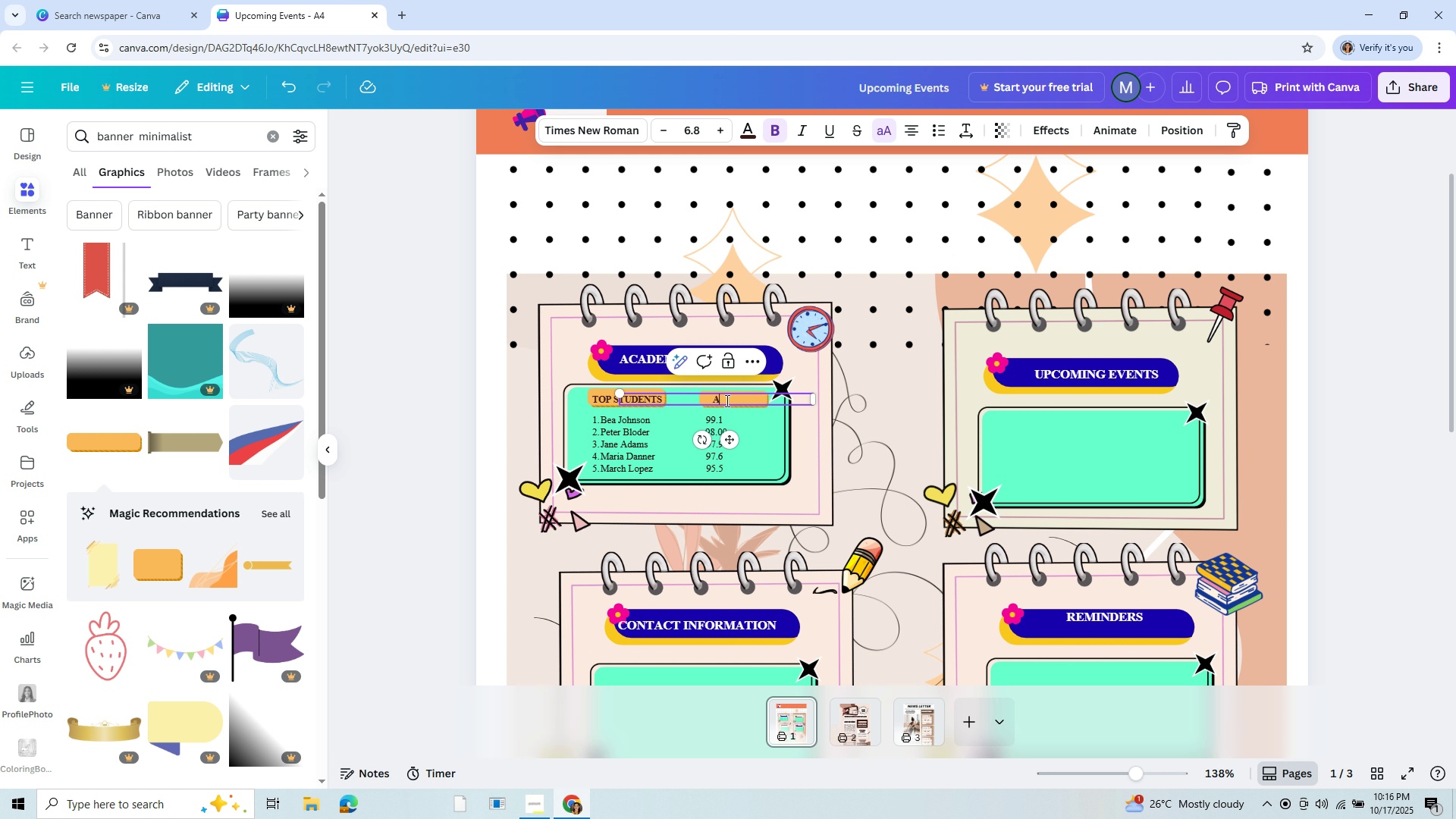 
type(Average)
 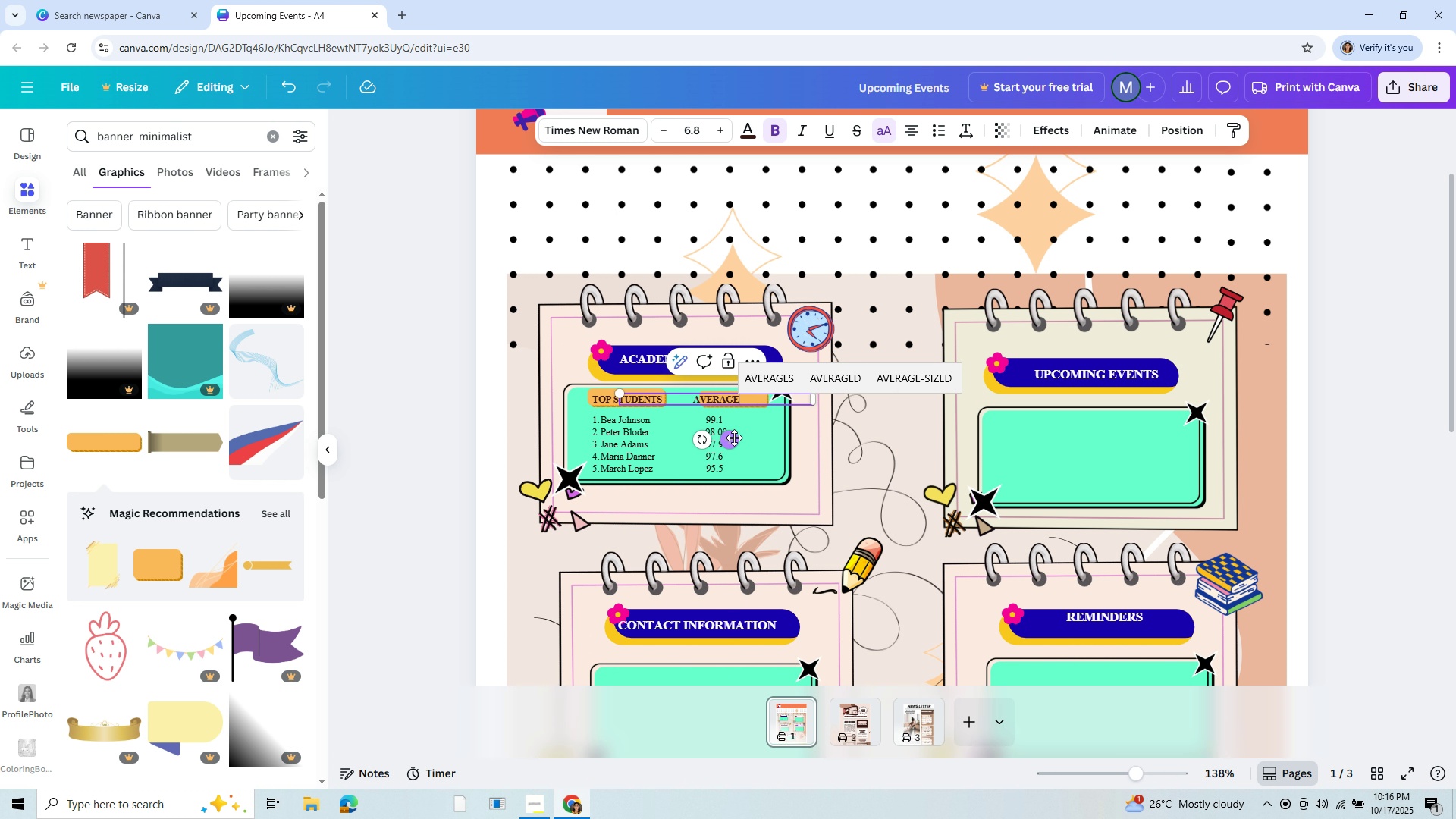 
left_click_drag(start_coordinate=[734, 438], to_coordinate=[748, 435])
 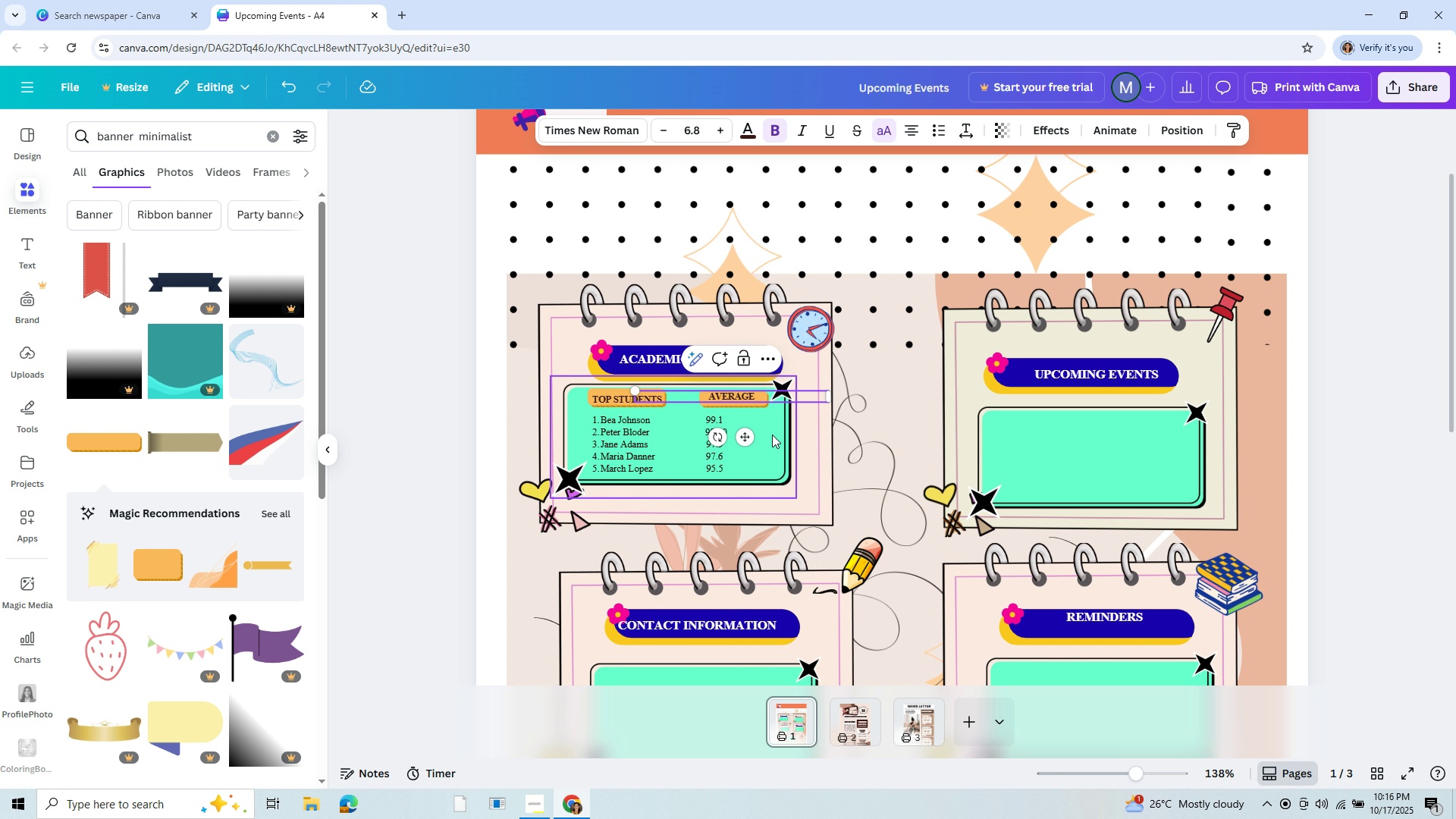 
left_click([772, 435])
 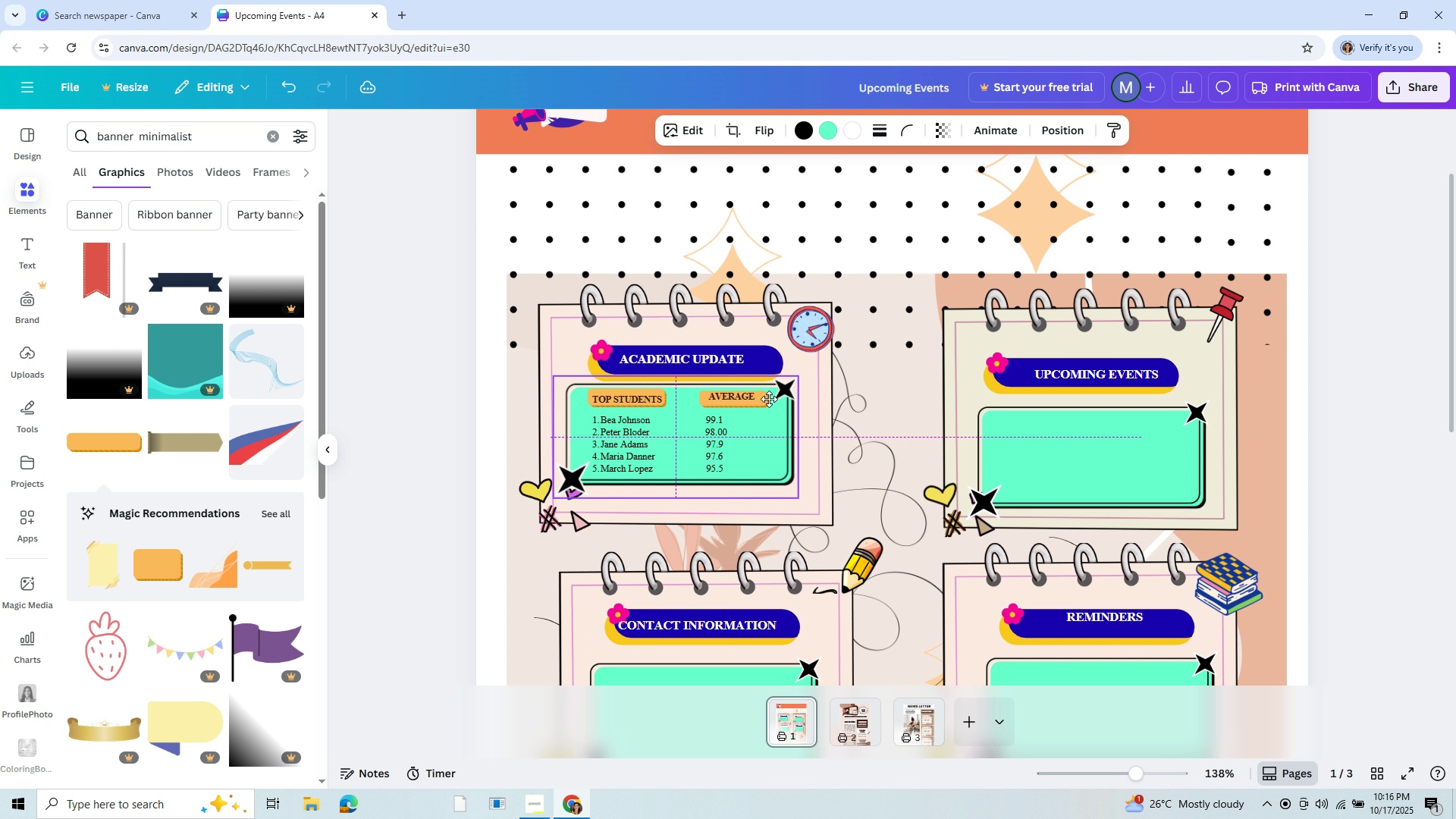 
left_click_drag(start_coordinate=[743, 405], to_coordinate=[736, 405])
 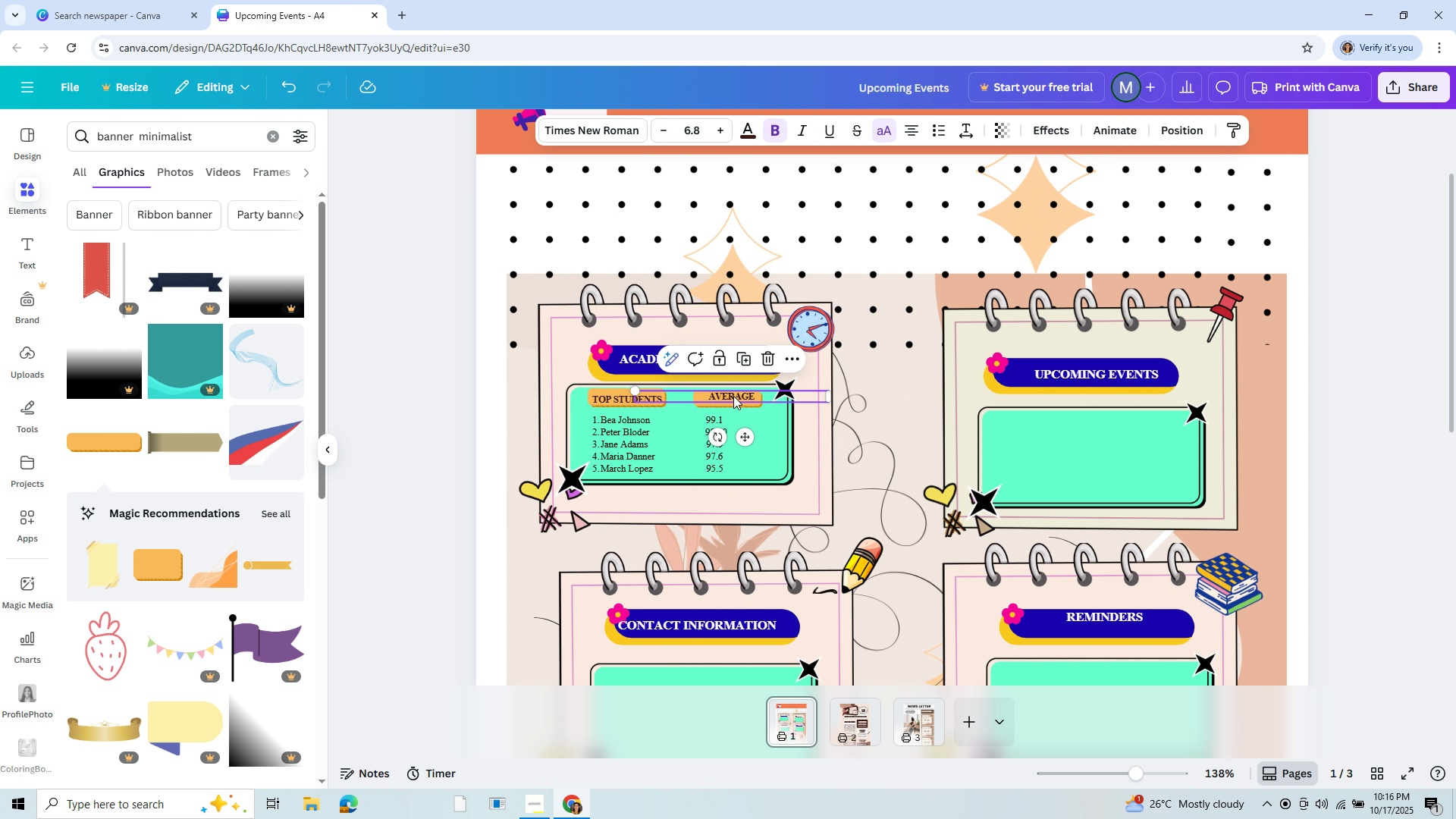 
left_click([733, 398])
 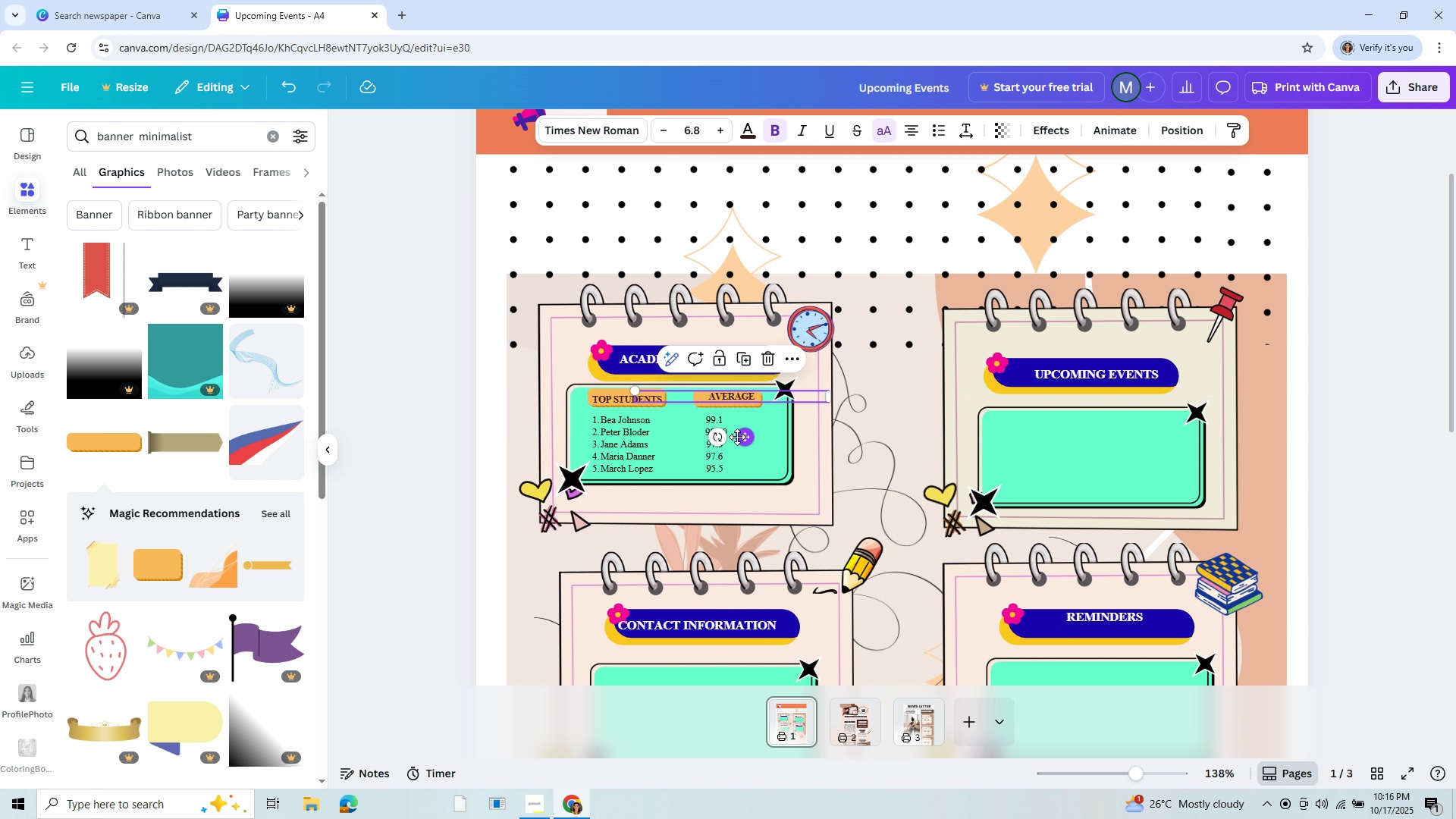 
left_click_drag(start_coordinate=[737, 437], to_coordinate=[730, 437])
 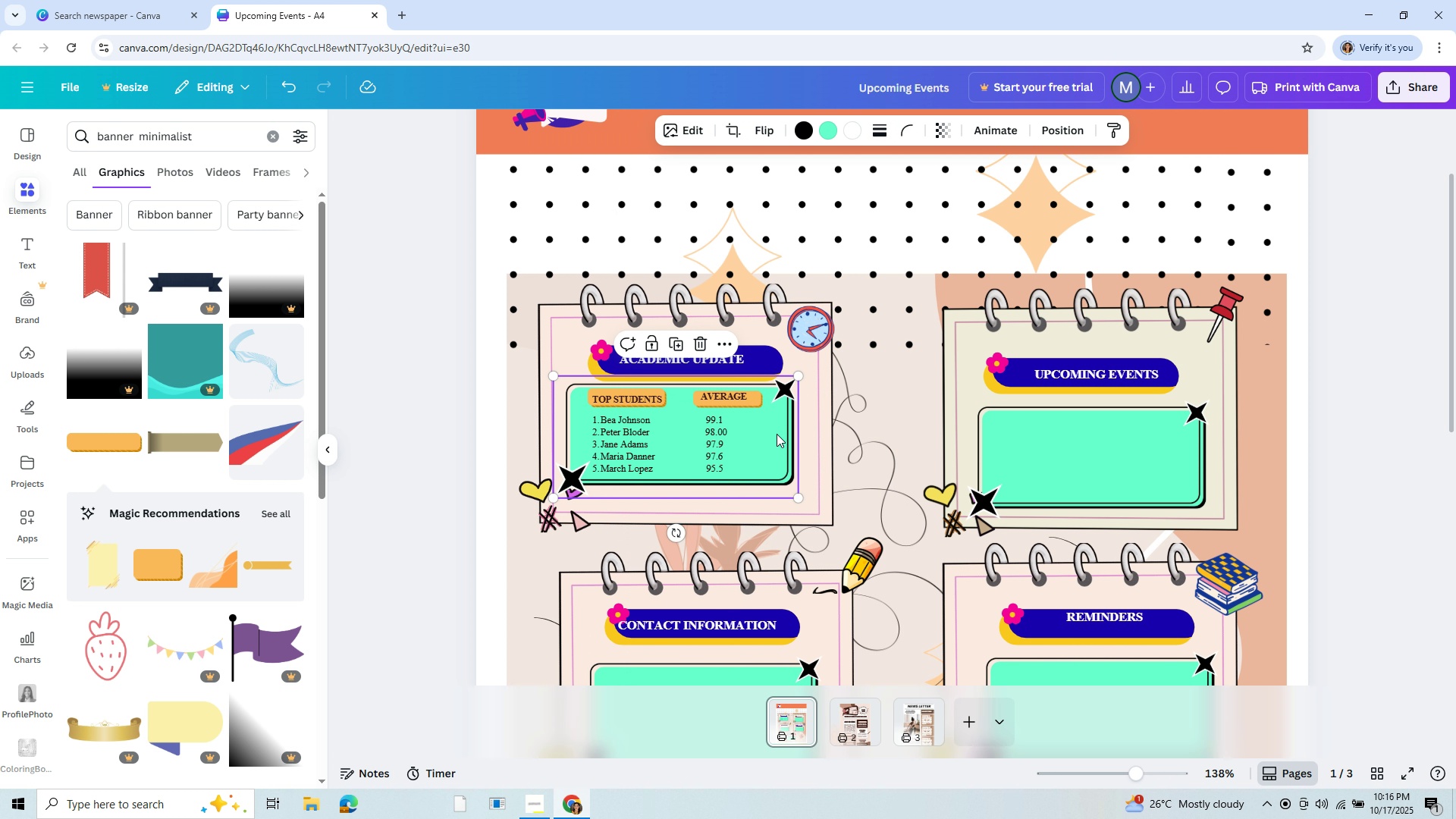 
left_click([777, 434])
 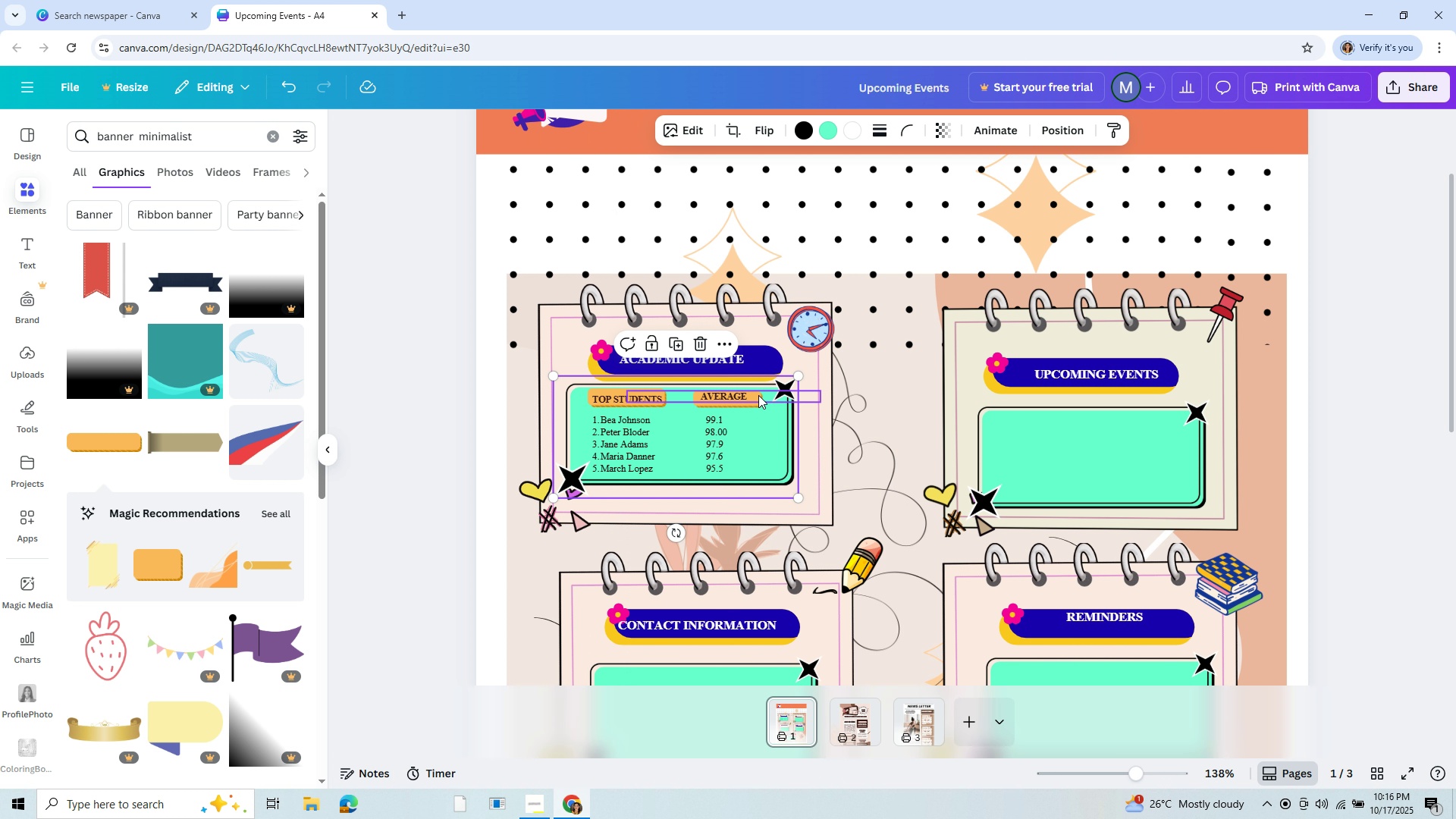 
left_click([758, 395])
 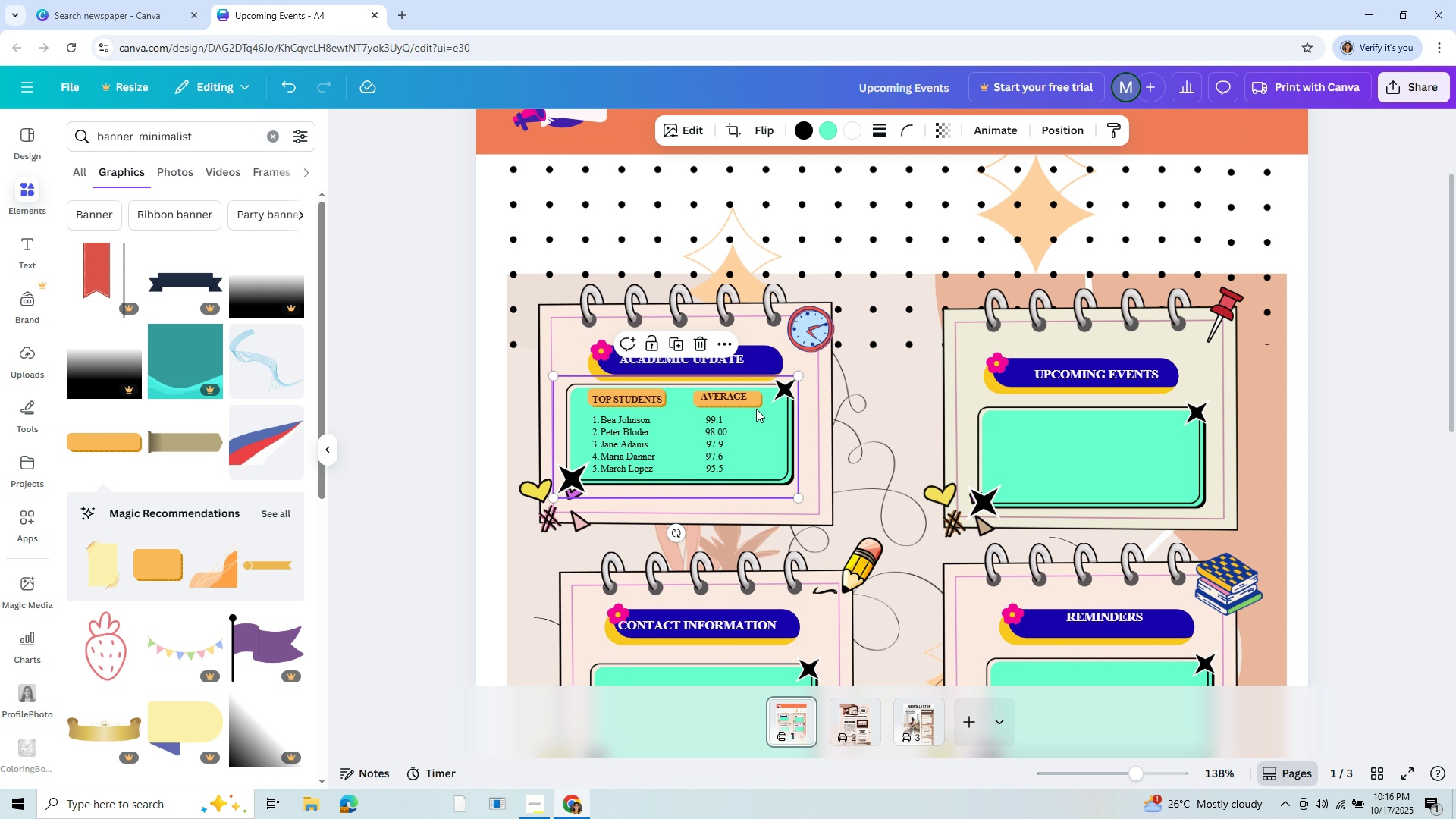 
left_click([756, 409])
 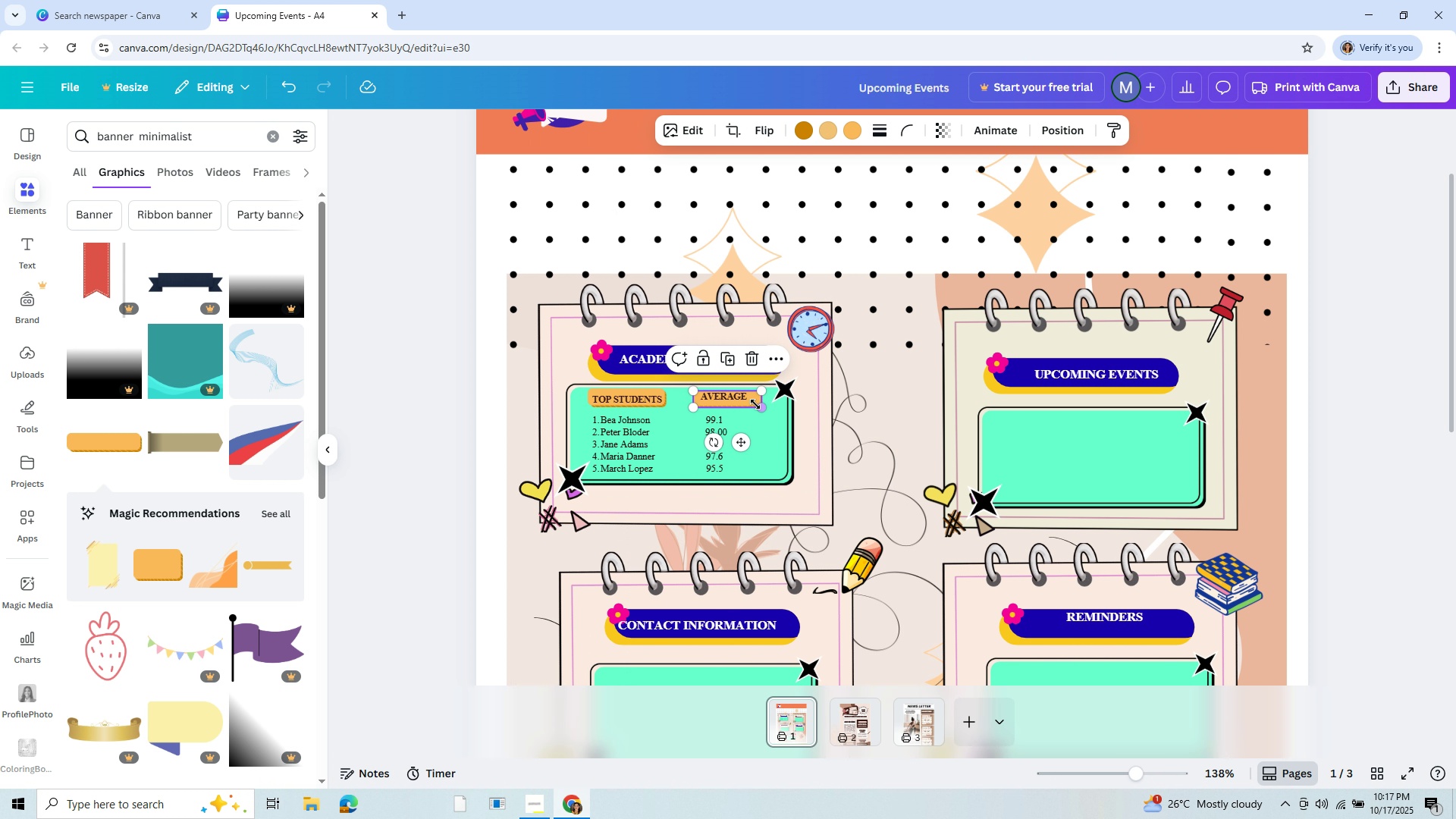 
left_click([755, 404])
 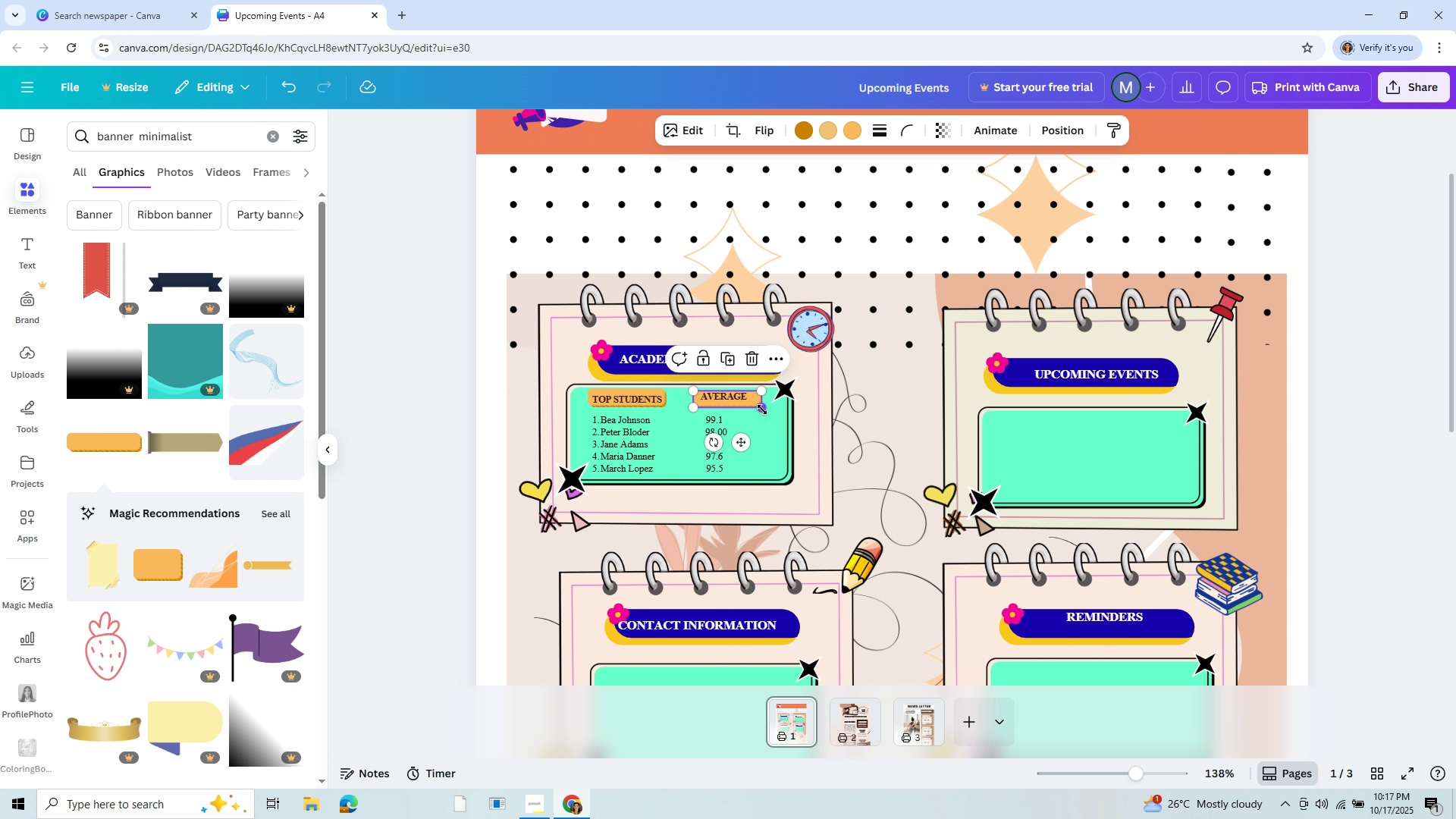 
left_click_drag(start_coordinate=[762, 410], to_coordinate=[766, 413])
 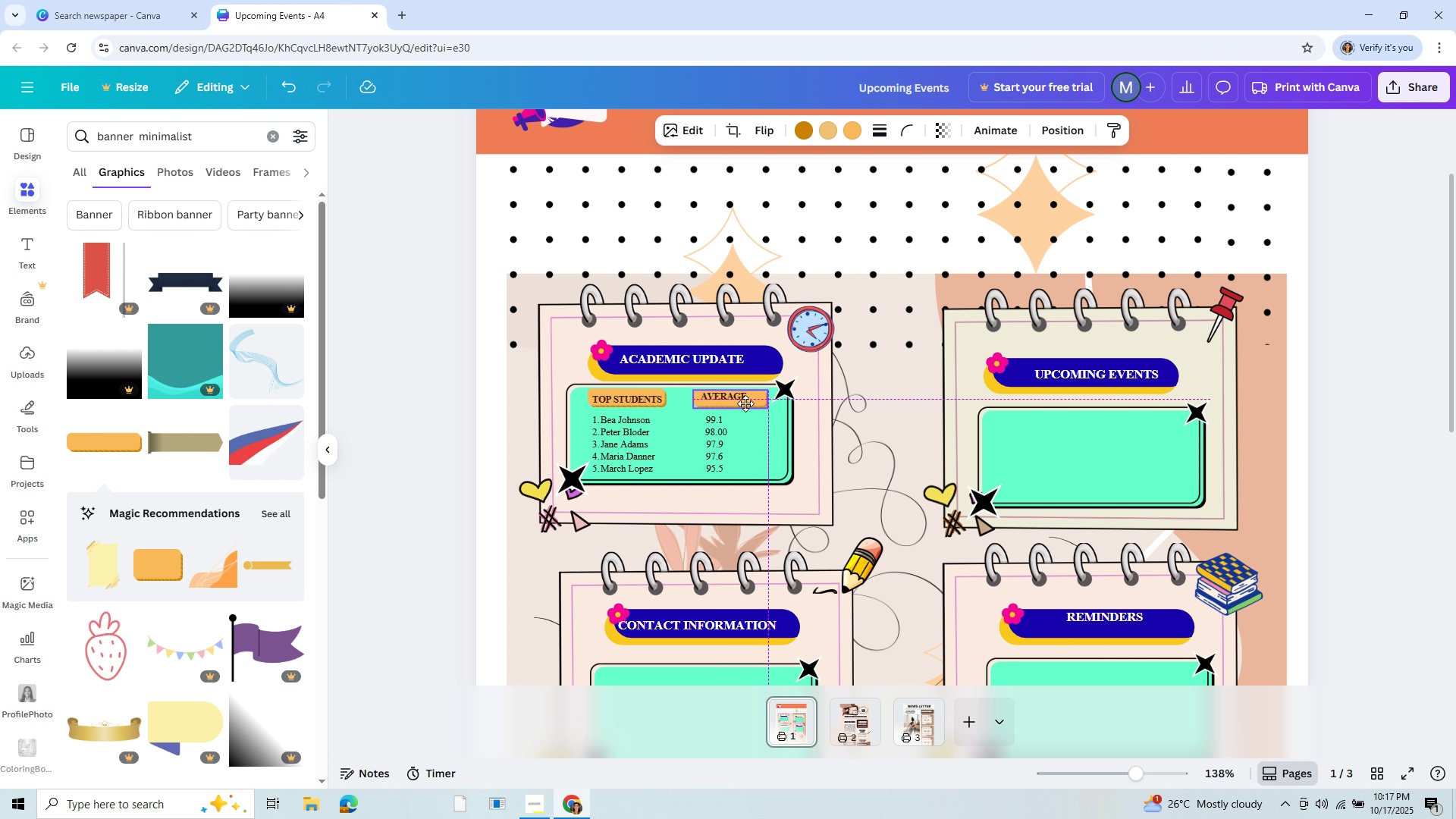 
left_click([735, 398])
 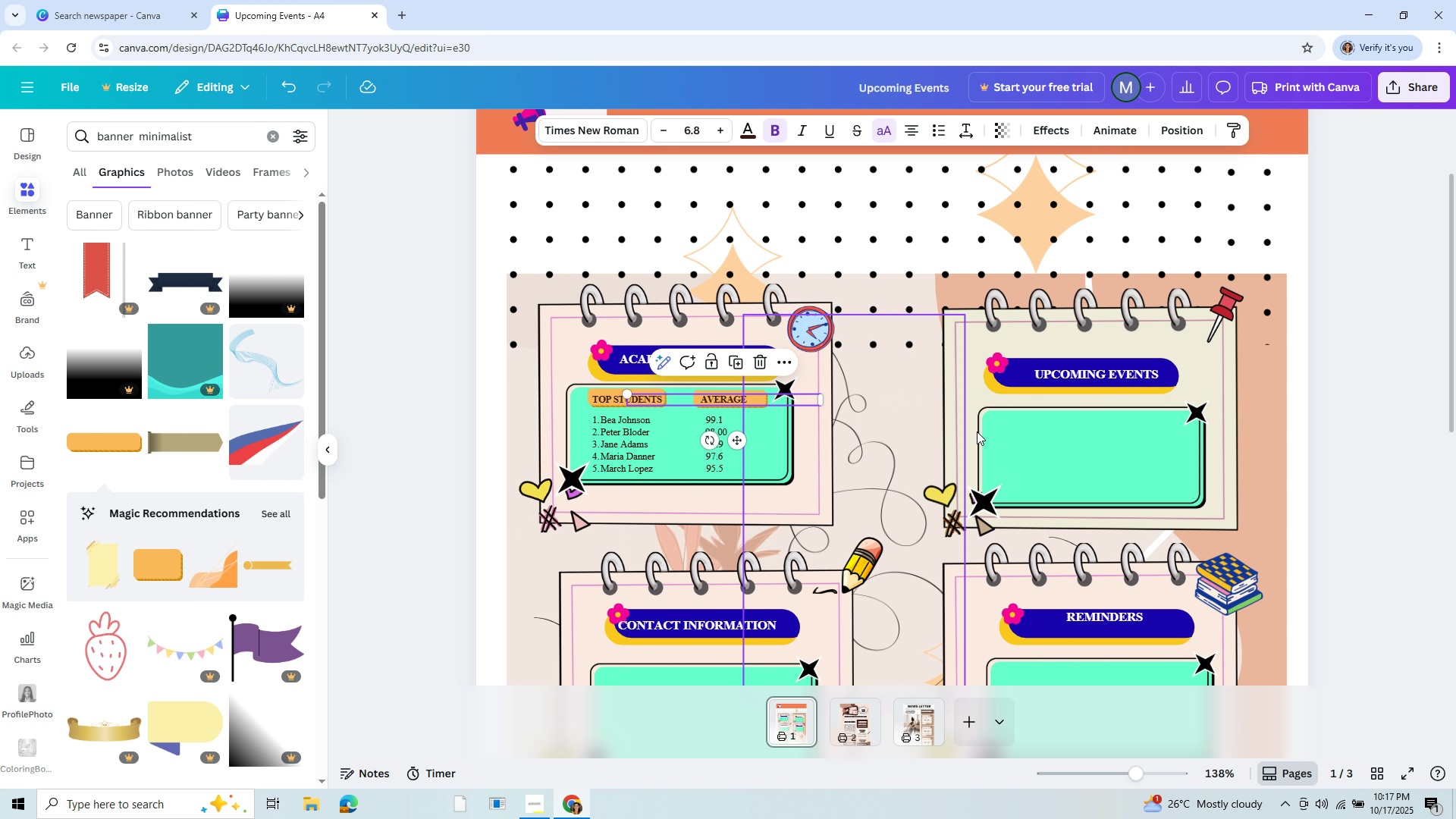 
left_click([1077, 447])
 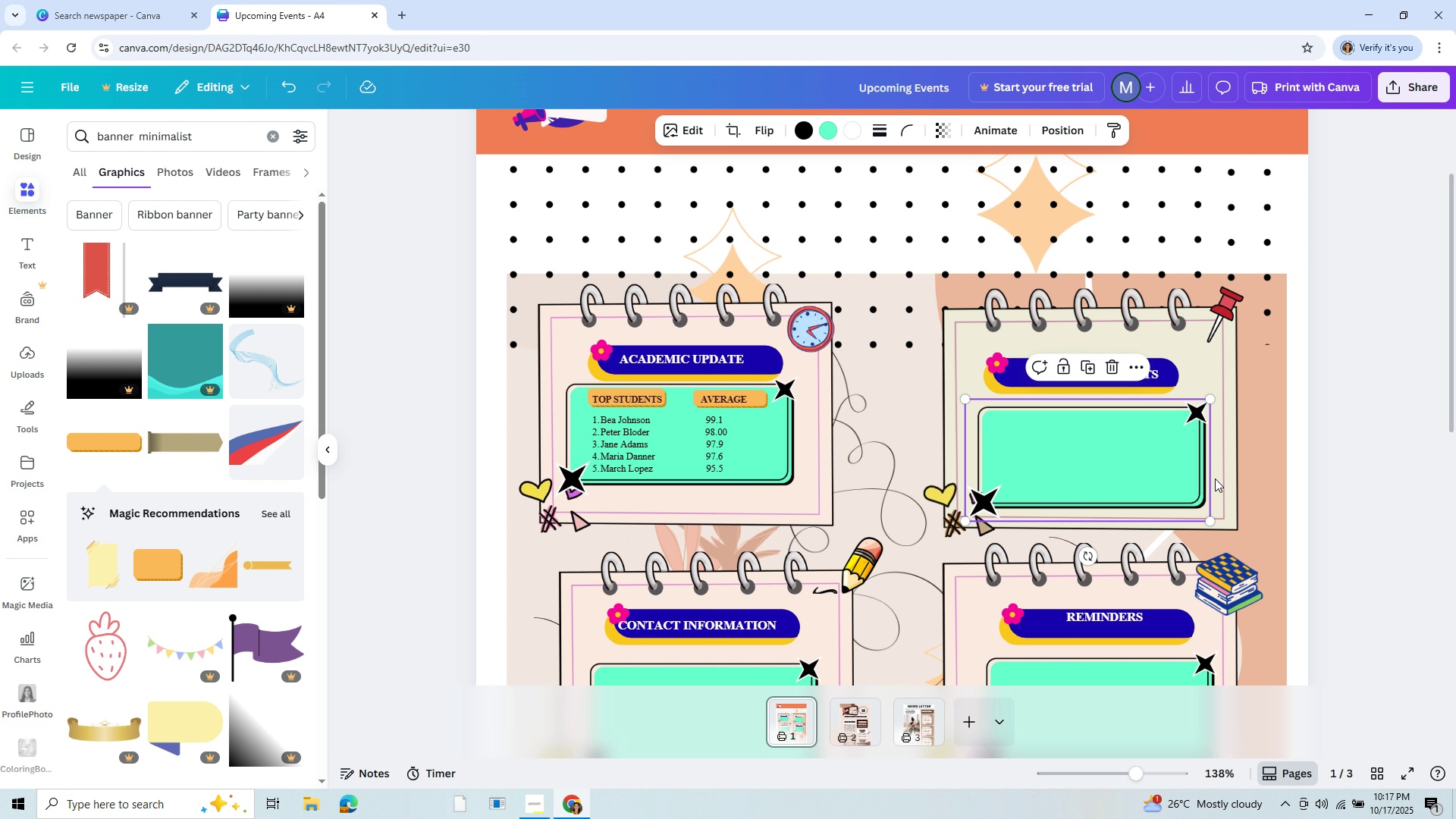 
left_click([1028, 438])
 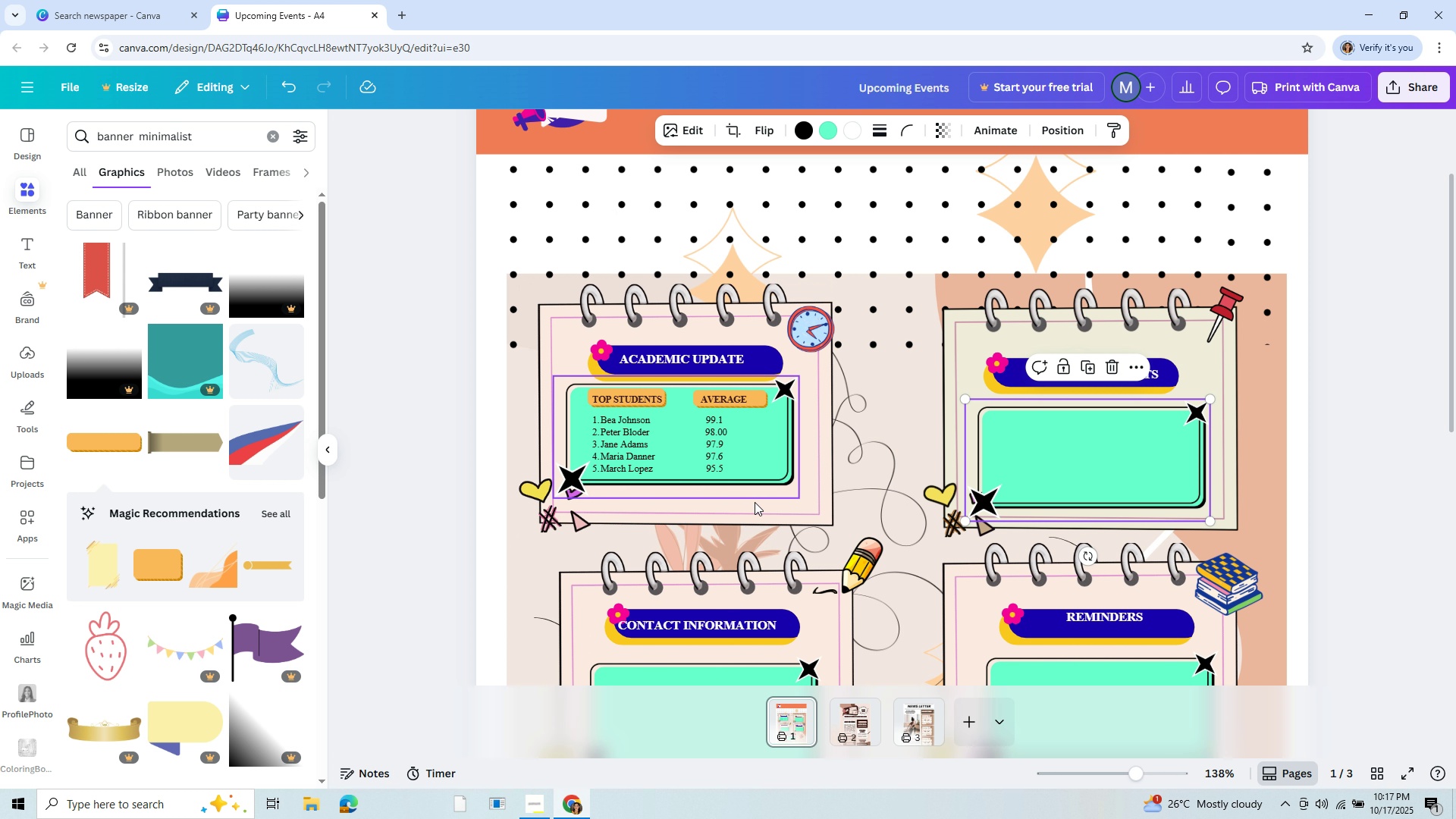 
left_click([765, 508])
 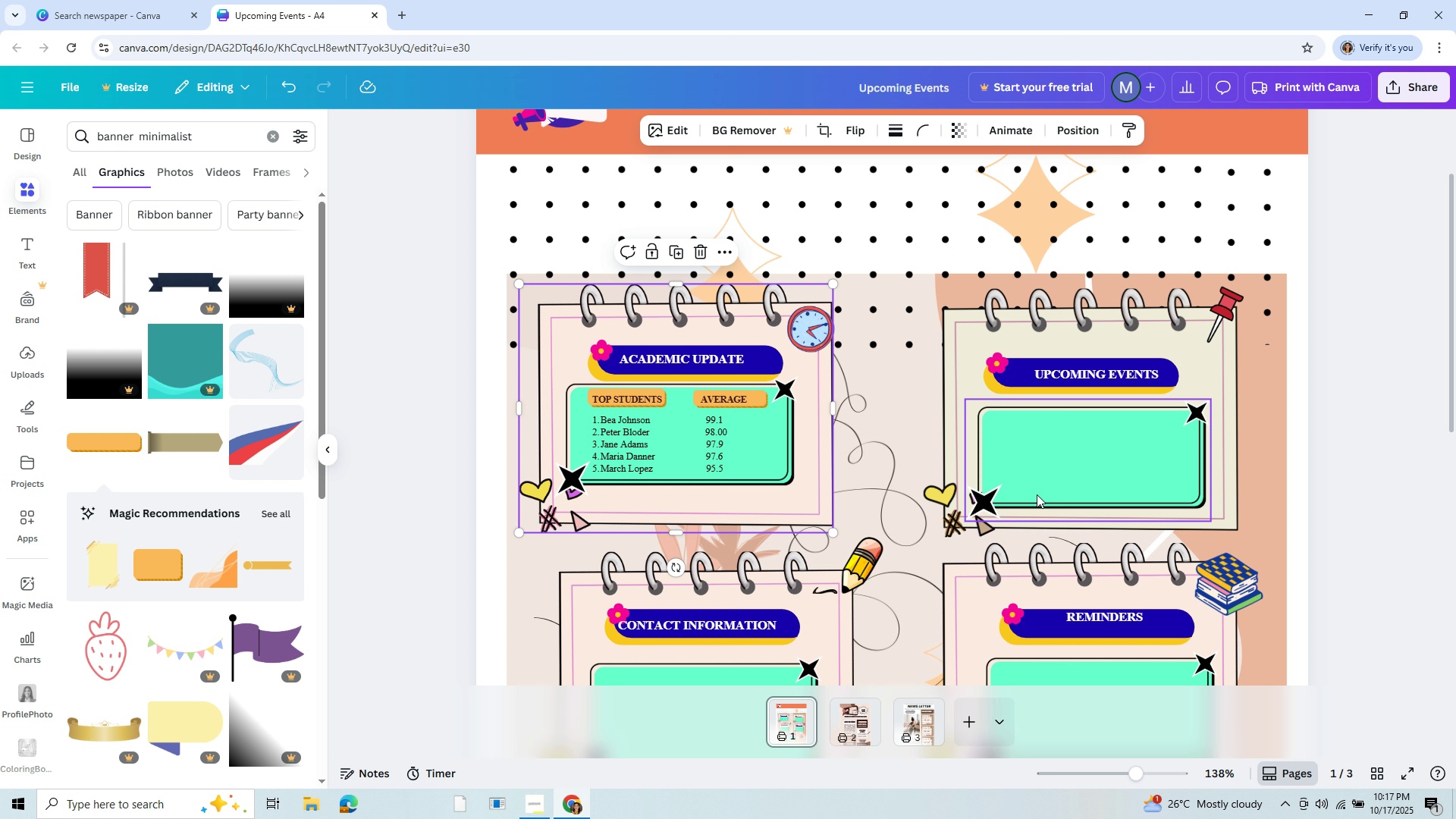 
wait(15.67)
 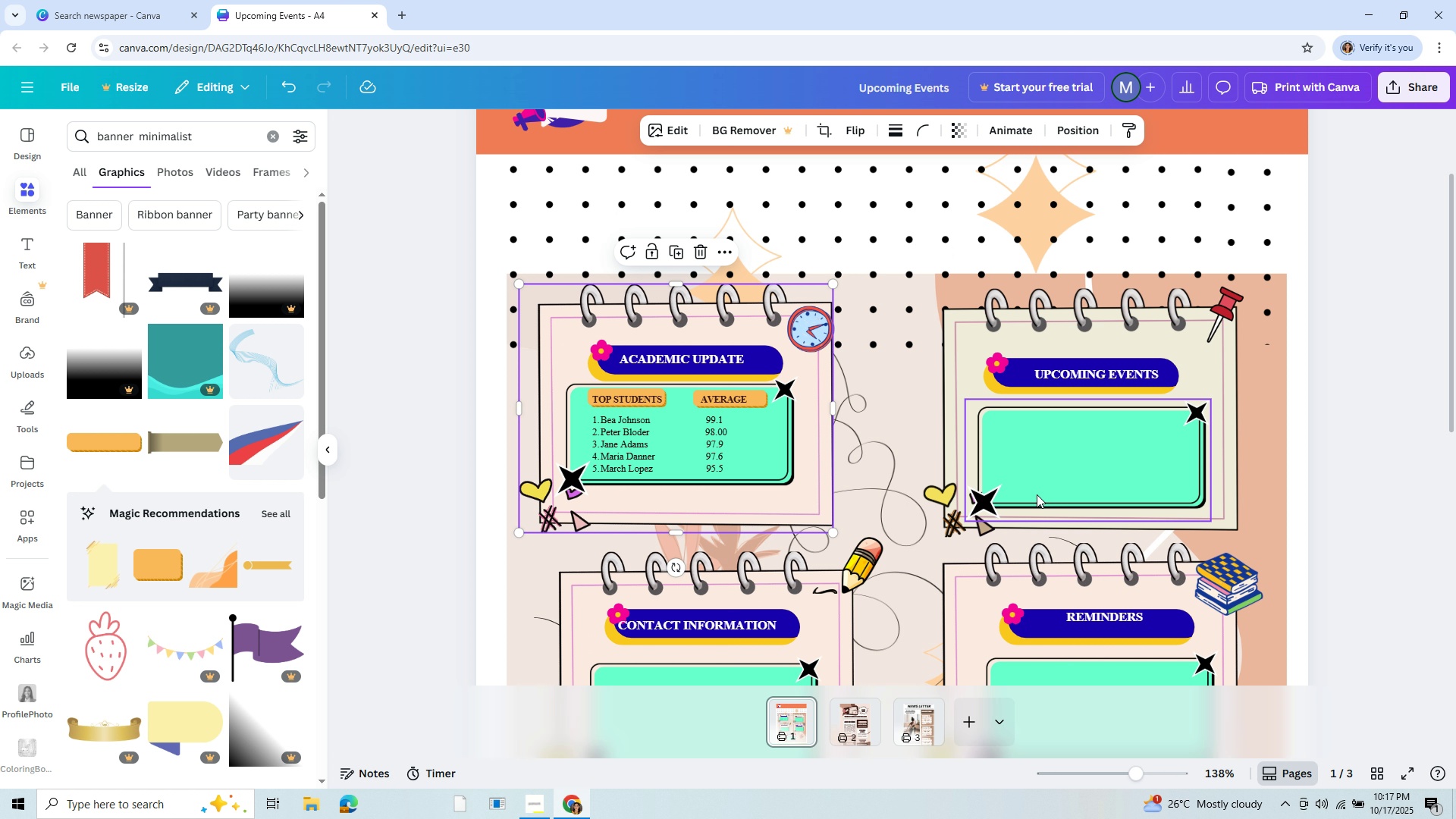 
scroll: coordinate [1108, 456], scroll_direction: down, amount: 1.0
 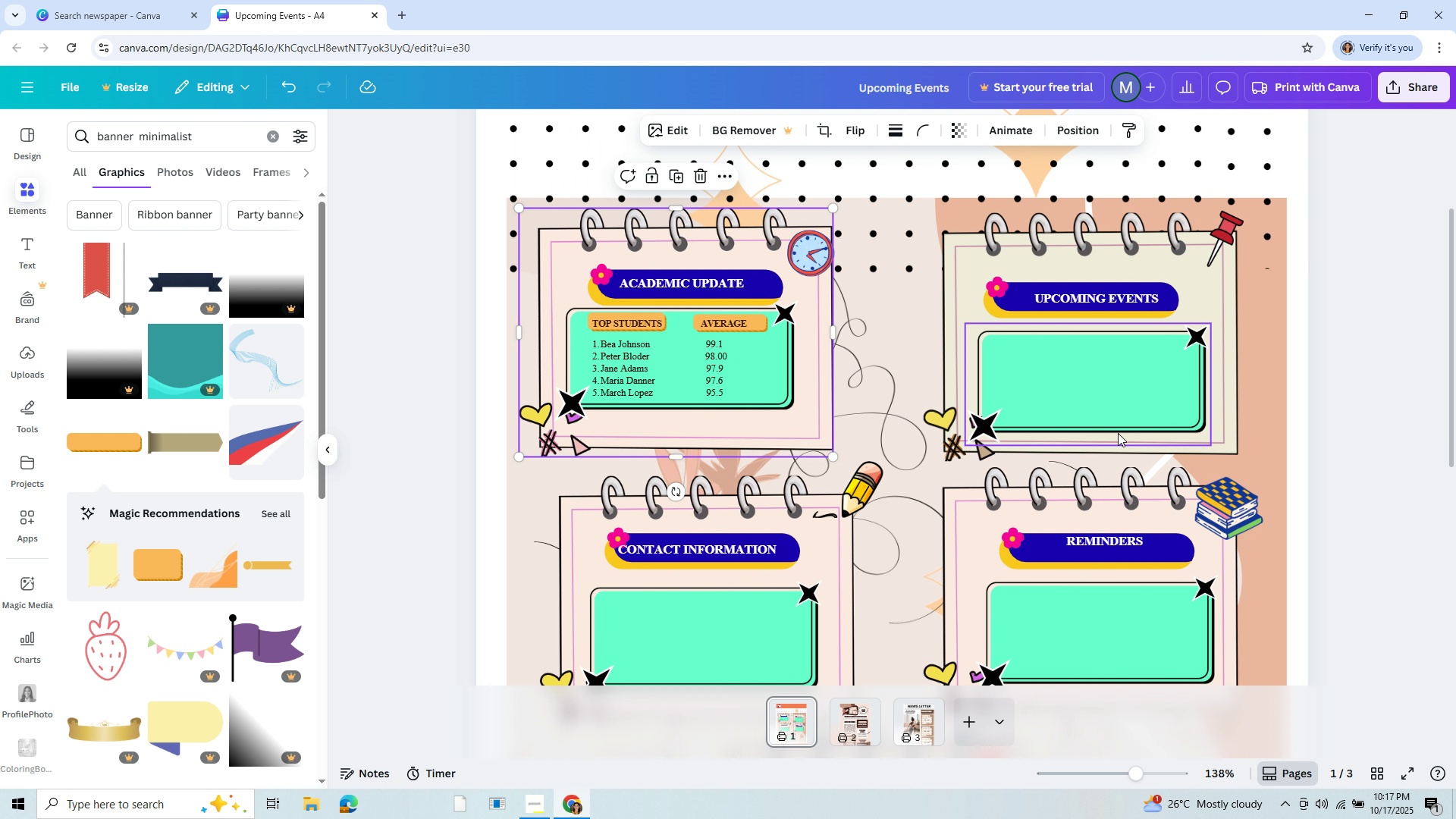 
scroll: coordinate [1127, 413], scroll_direction: up, amount: 3.0
 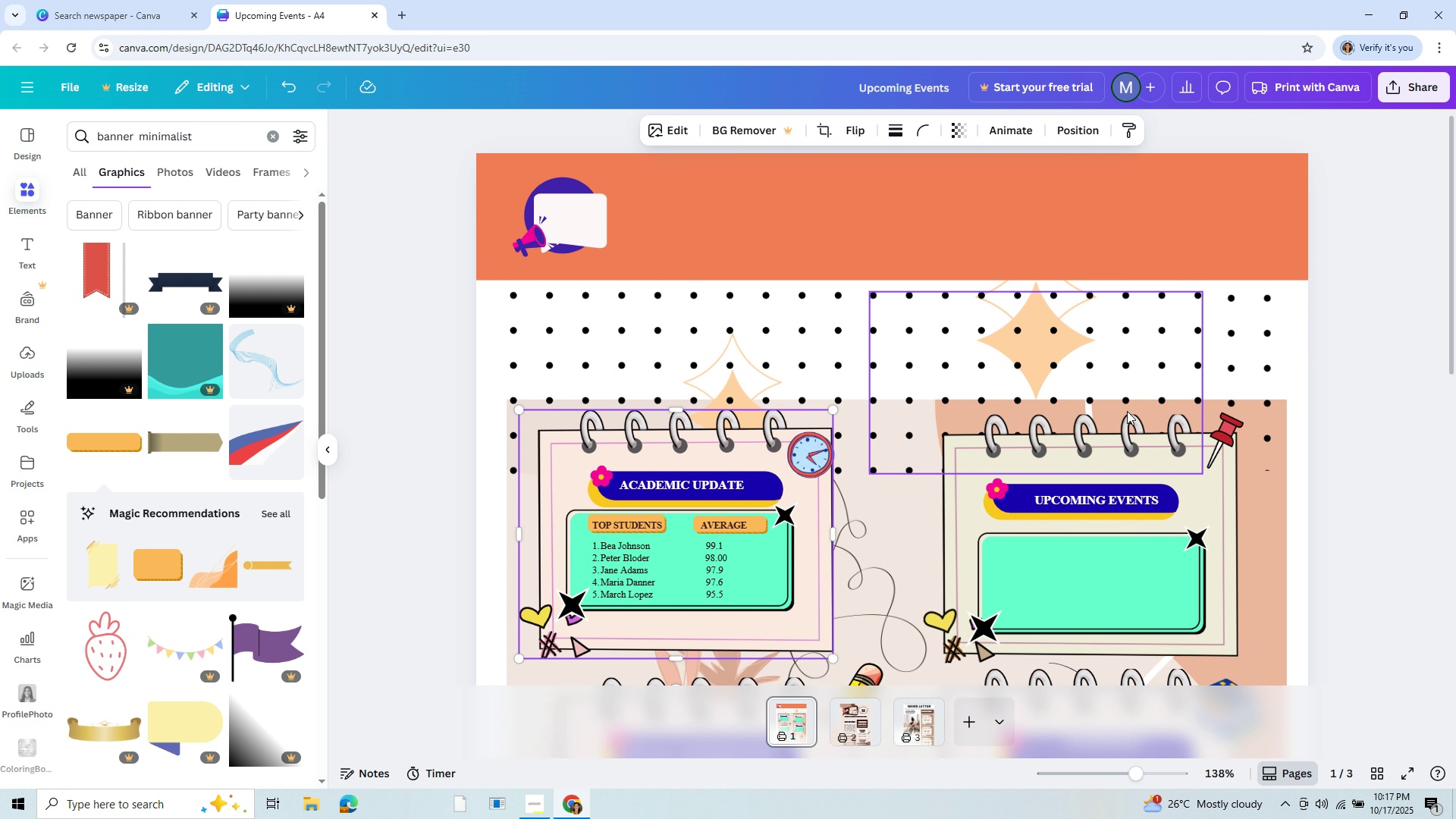 
scroll: coordinate [1125, 419], scroll_direction: down, amount: 5.0
 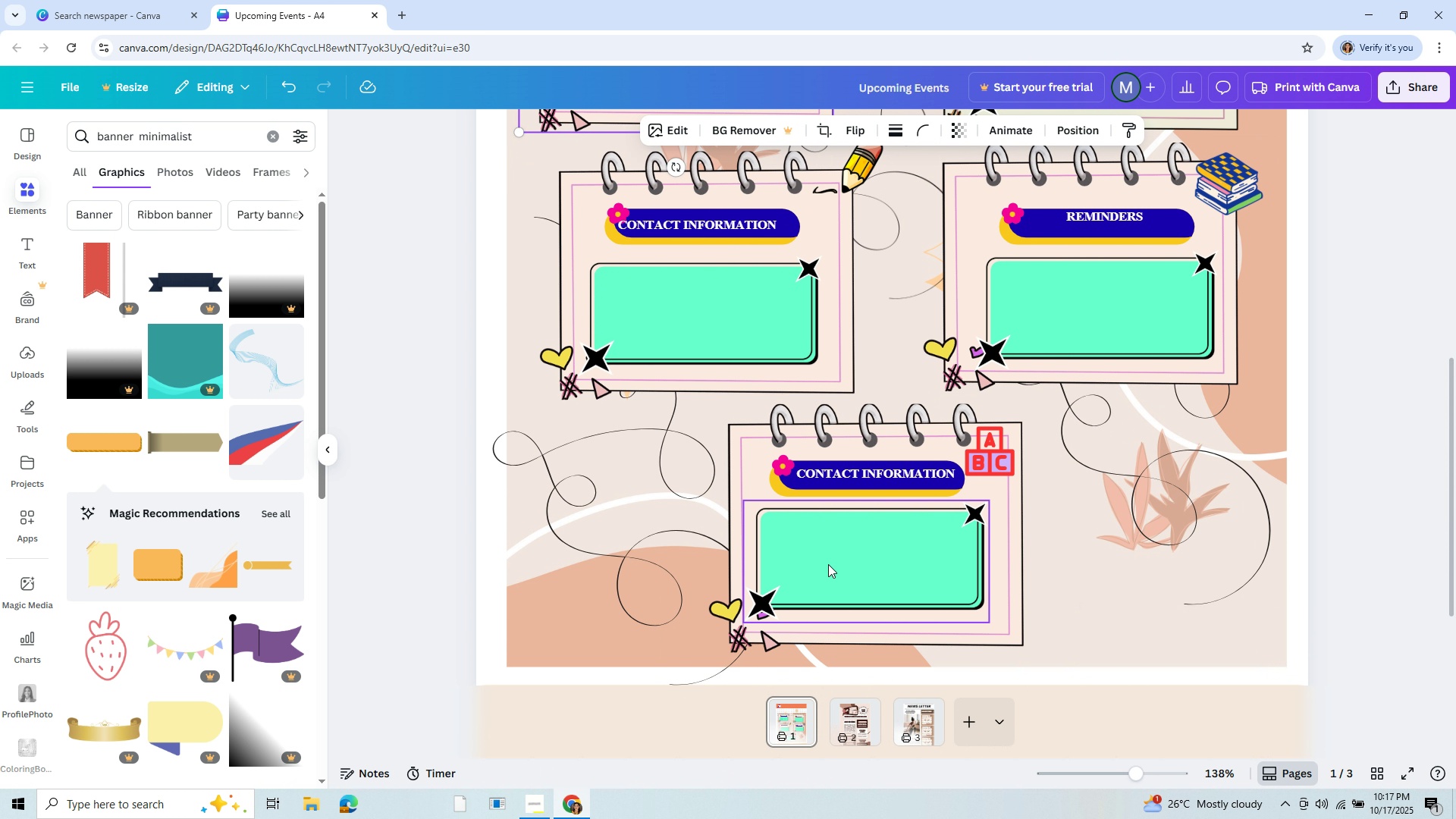 
scroll: coordinate [843, 541], scroll_direction: up, amount: 1.0
 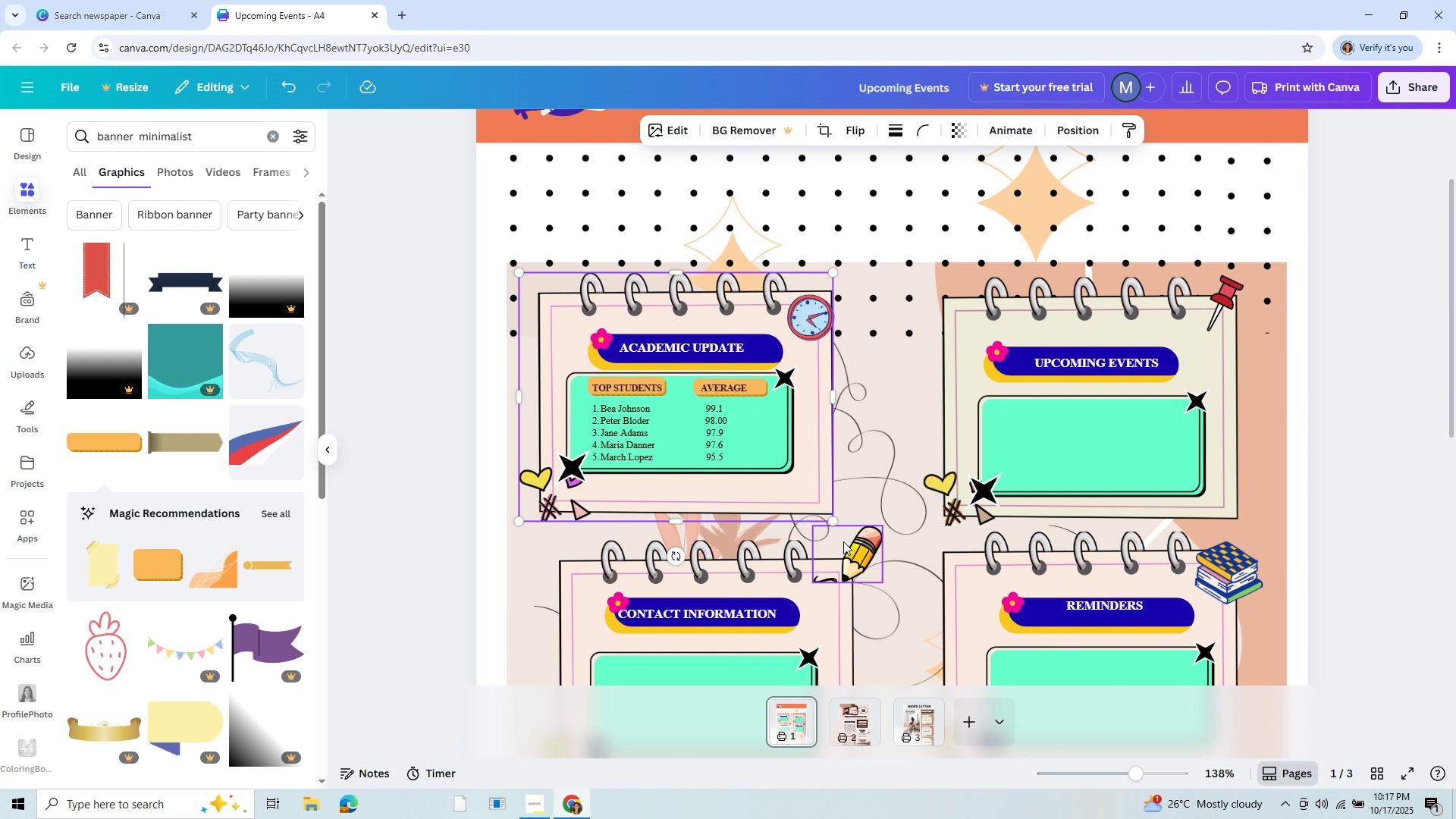 
scroll: coordinate [843, 541], scroll_direction: down, amount: 2.0
 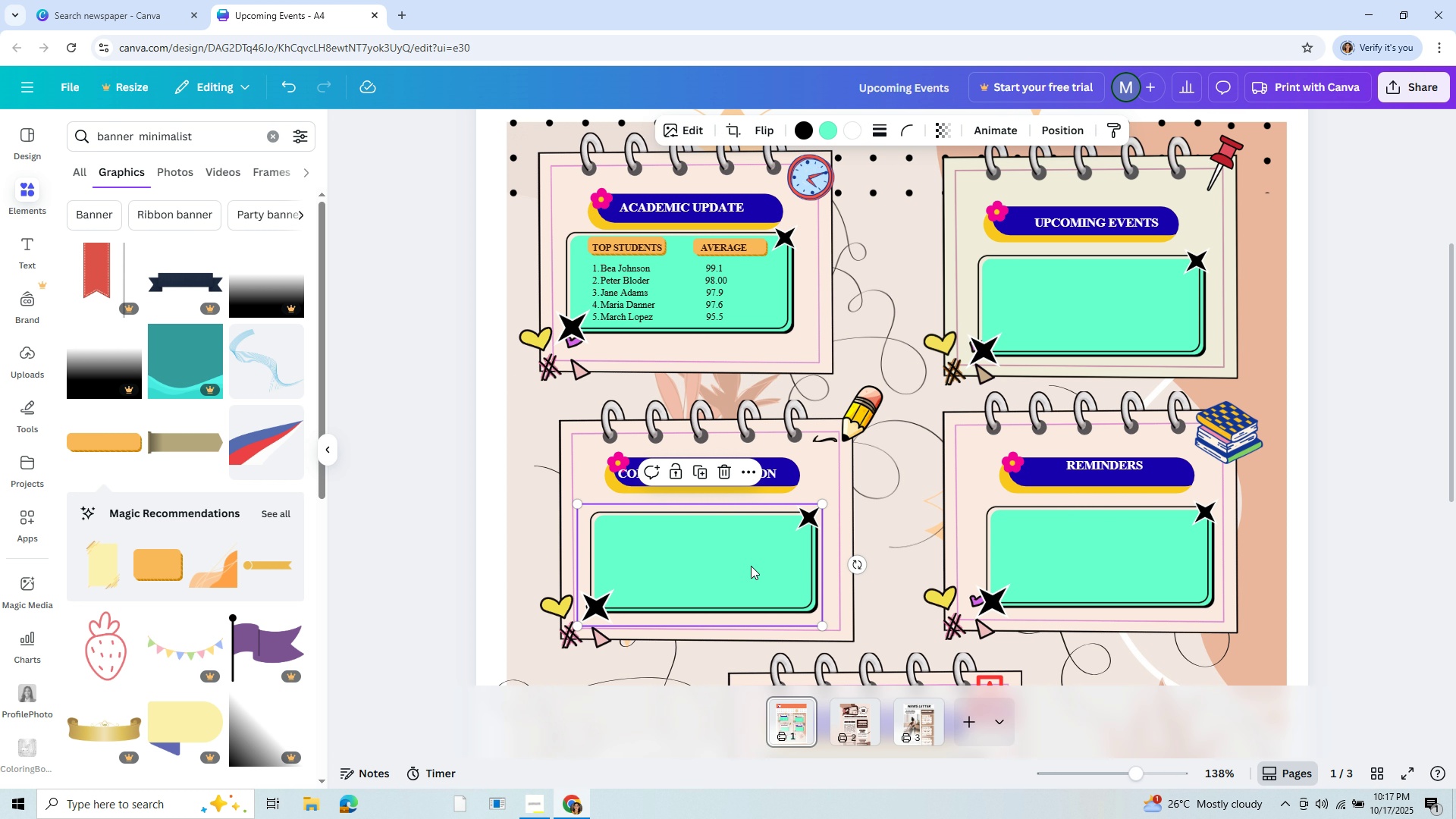 
left_click([751, 566])
 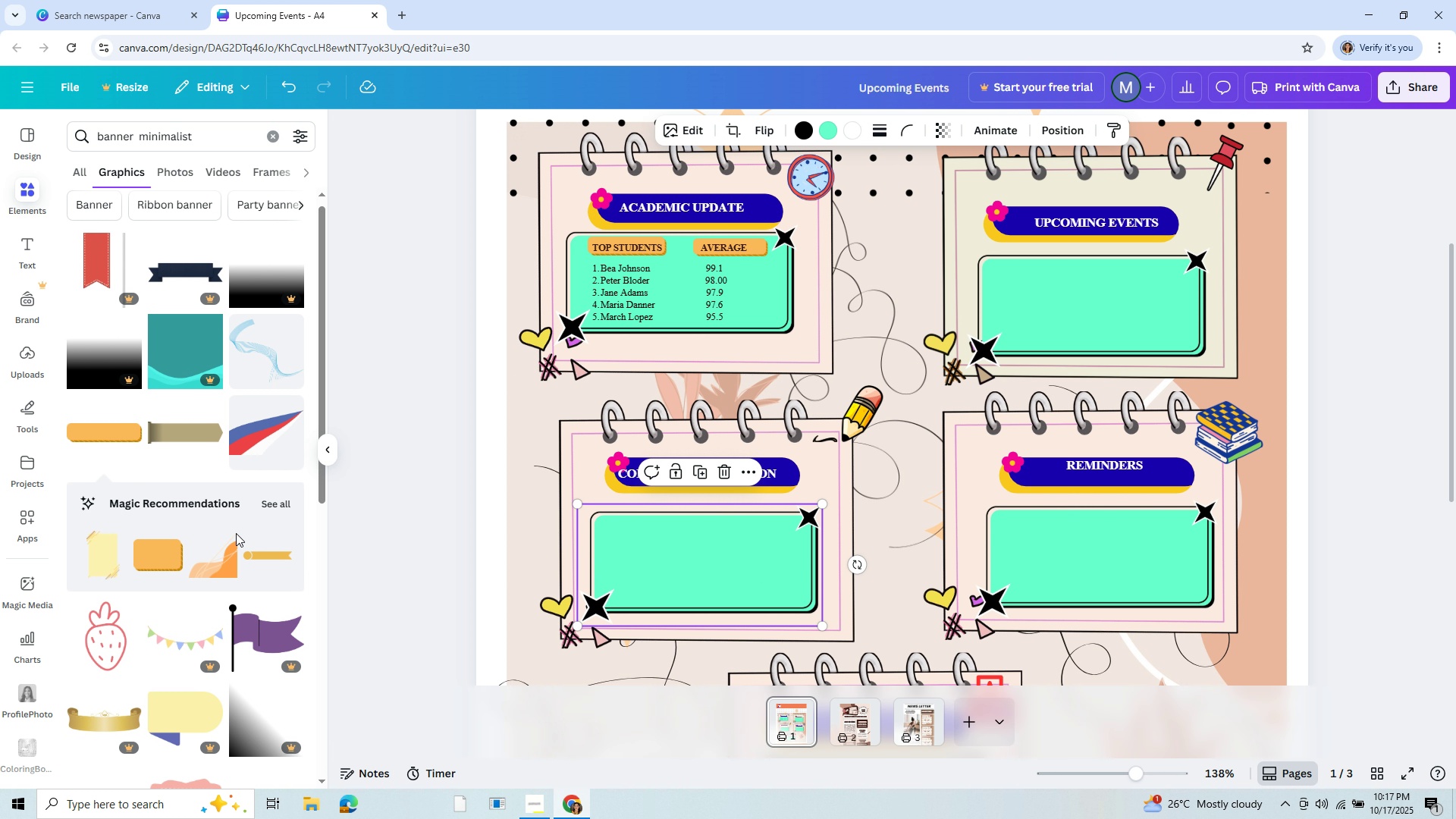 
scroll: coordinate [236, 533], scroll_direction: down, amount: 3.0
 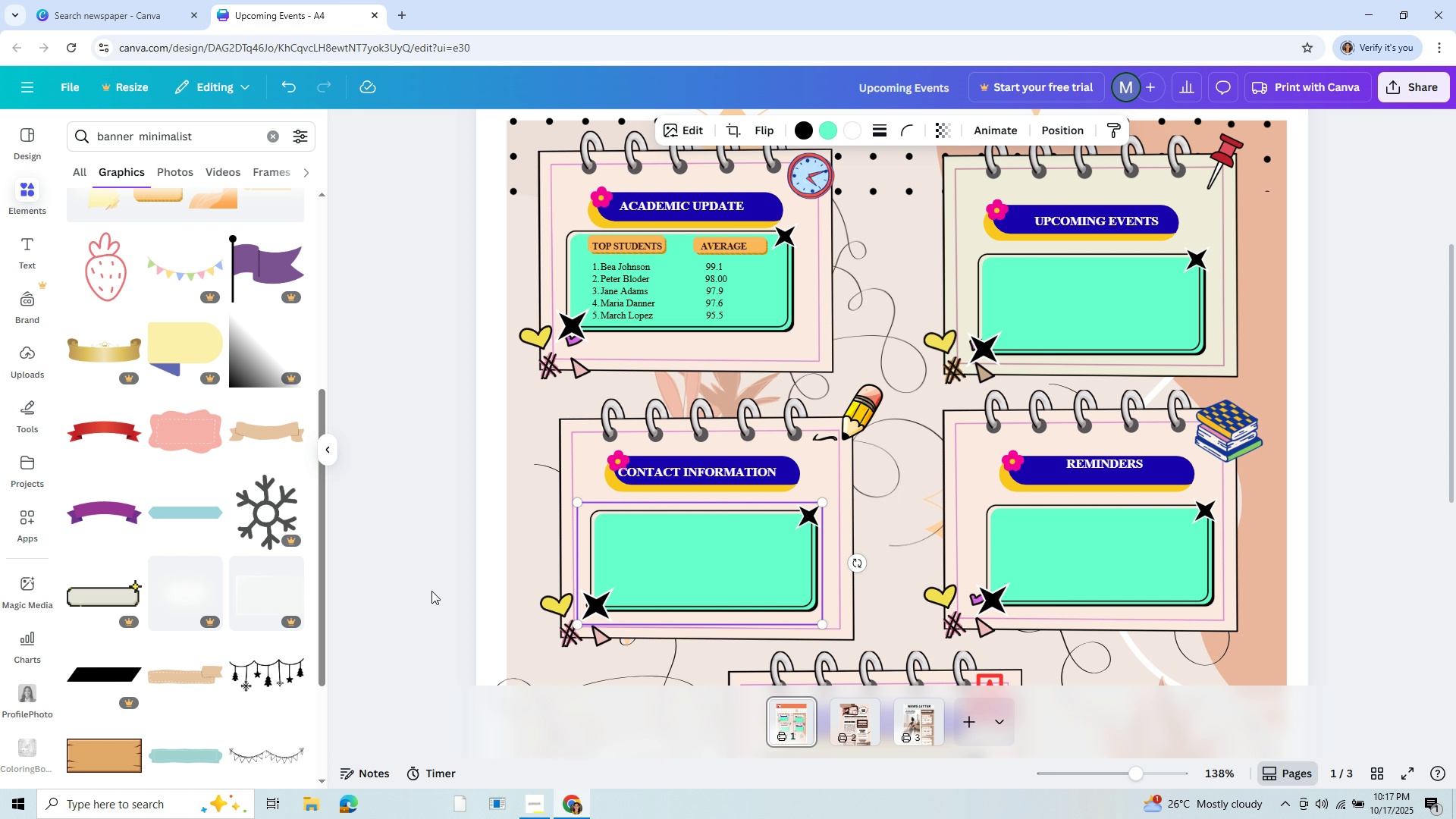 
wait(6.29)
 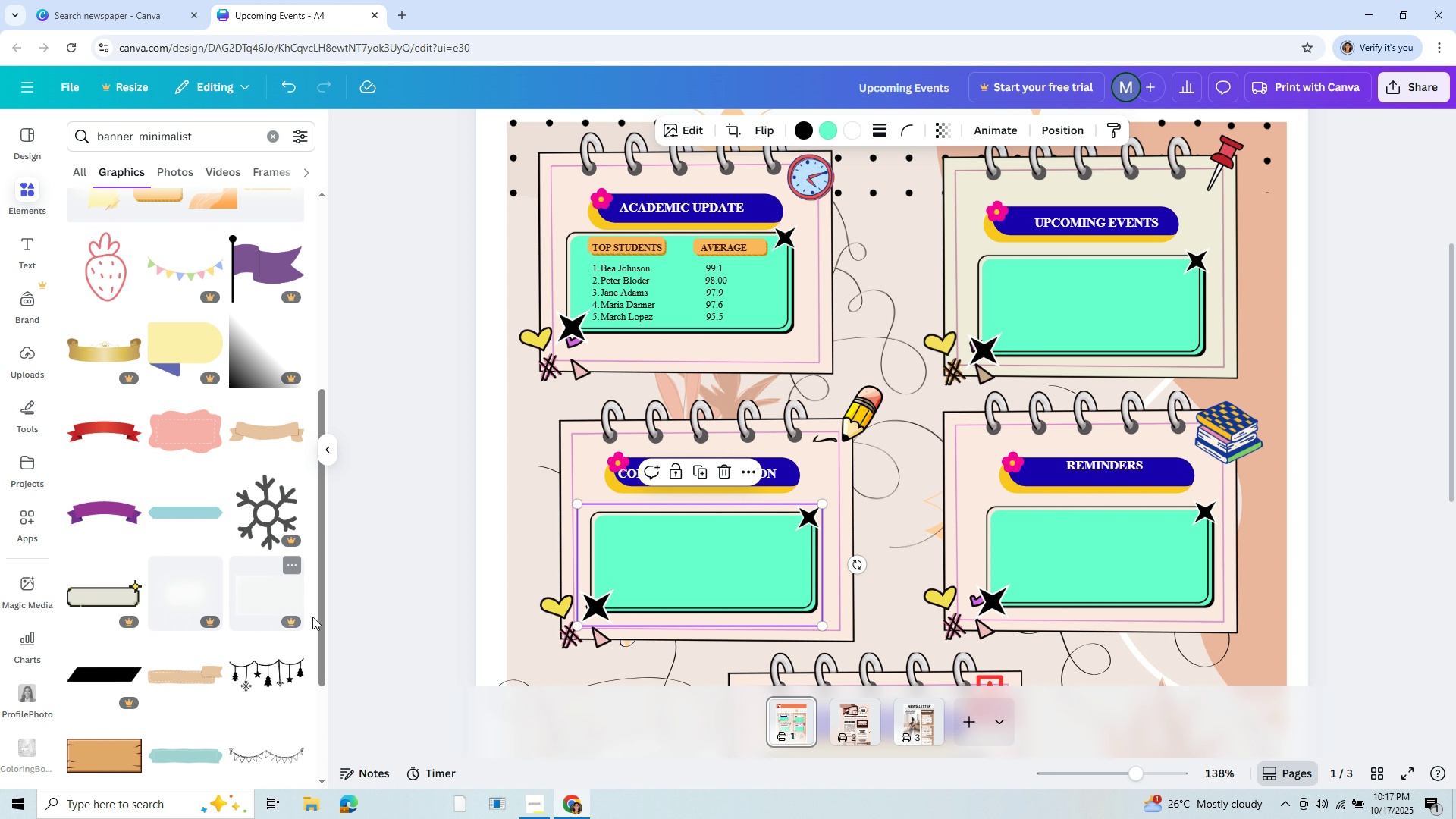 
scroll: coordinate [431, 591], scroll_direction: down, amount: 1.0
 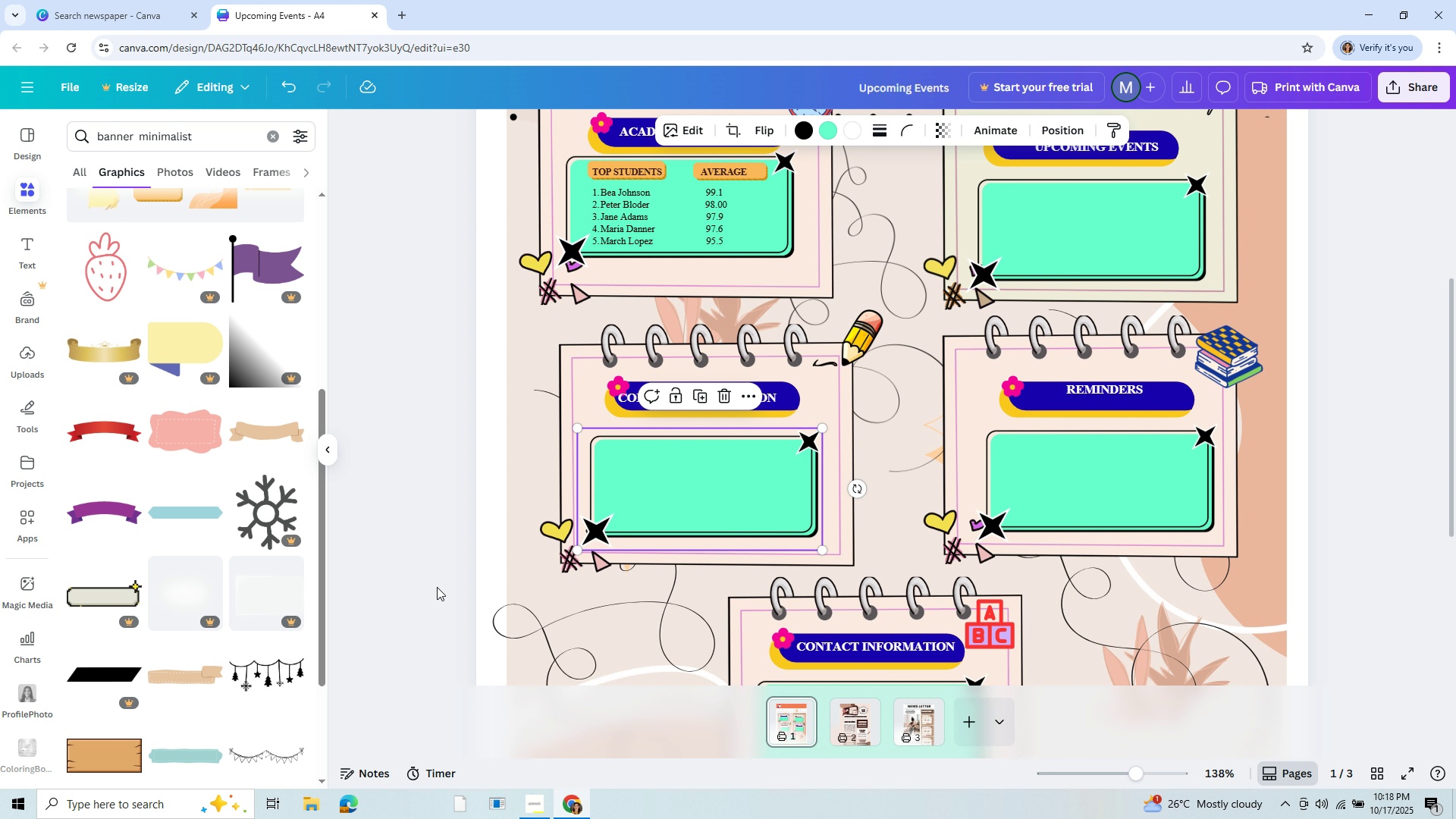 
scroll: coordinate [494, 565], scroll_direction: up, amount: 1.0
 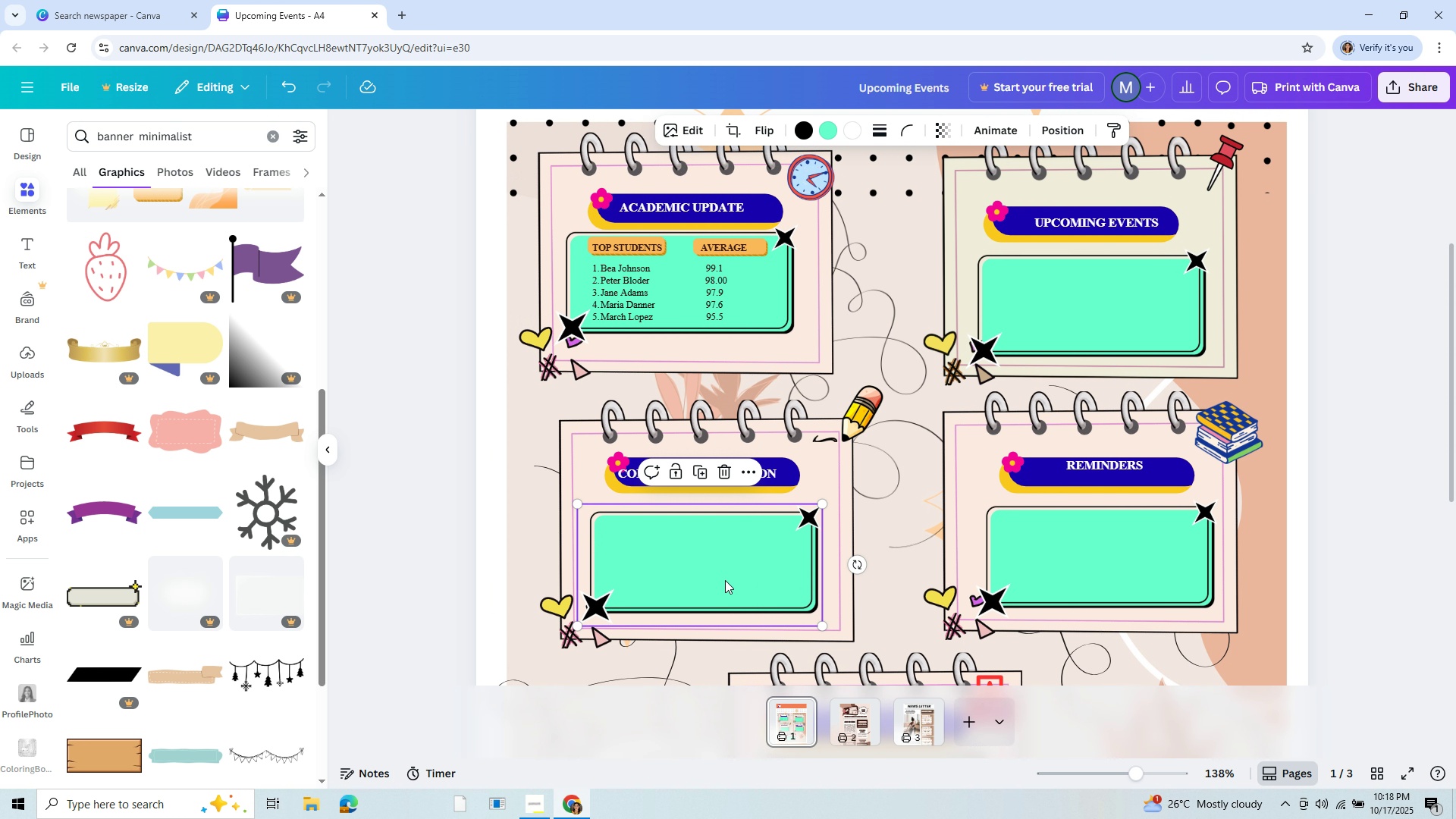 
wait(5.54)
 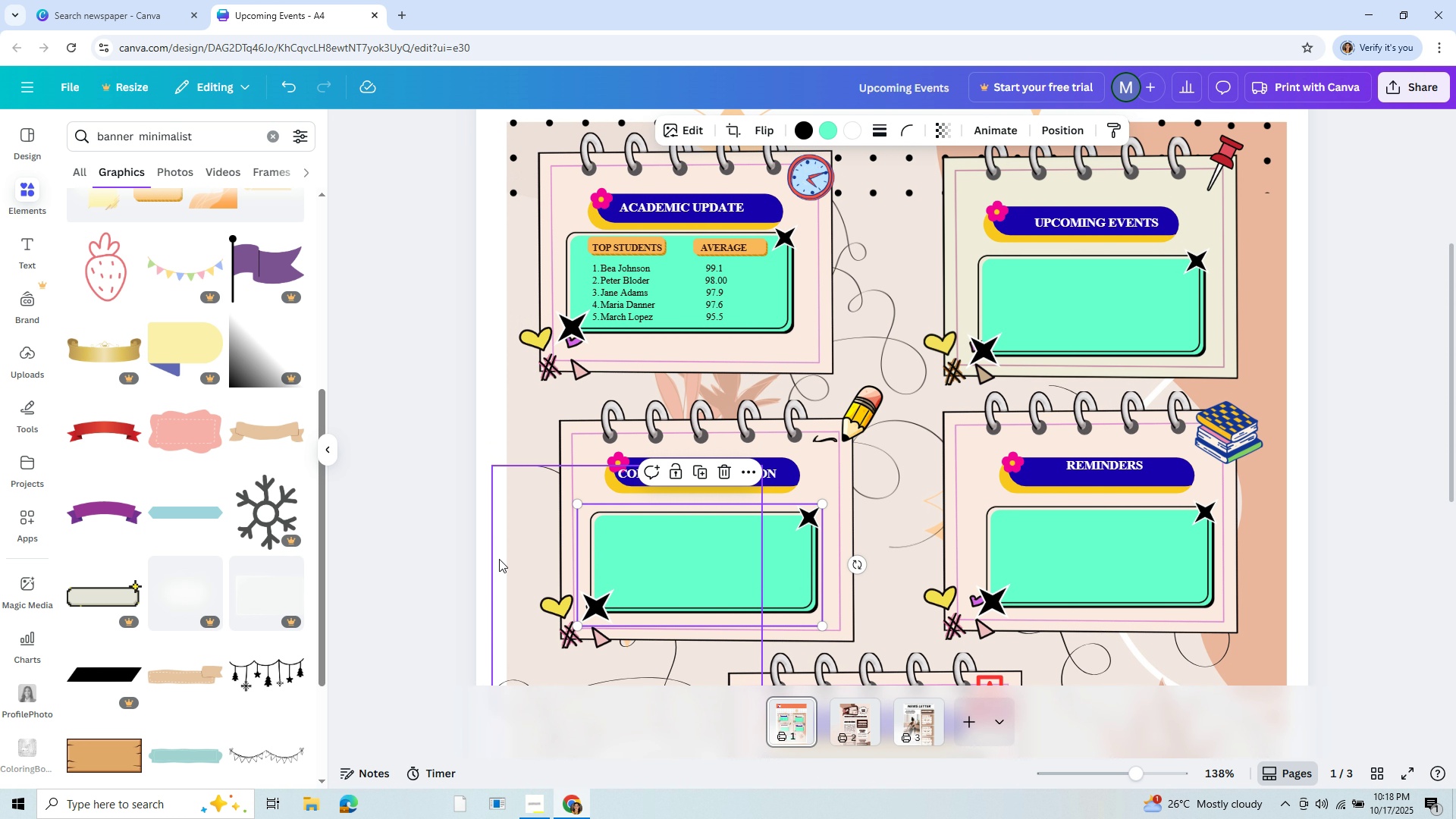 
left_click([1123, 290])
 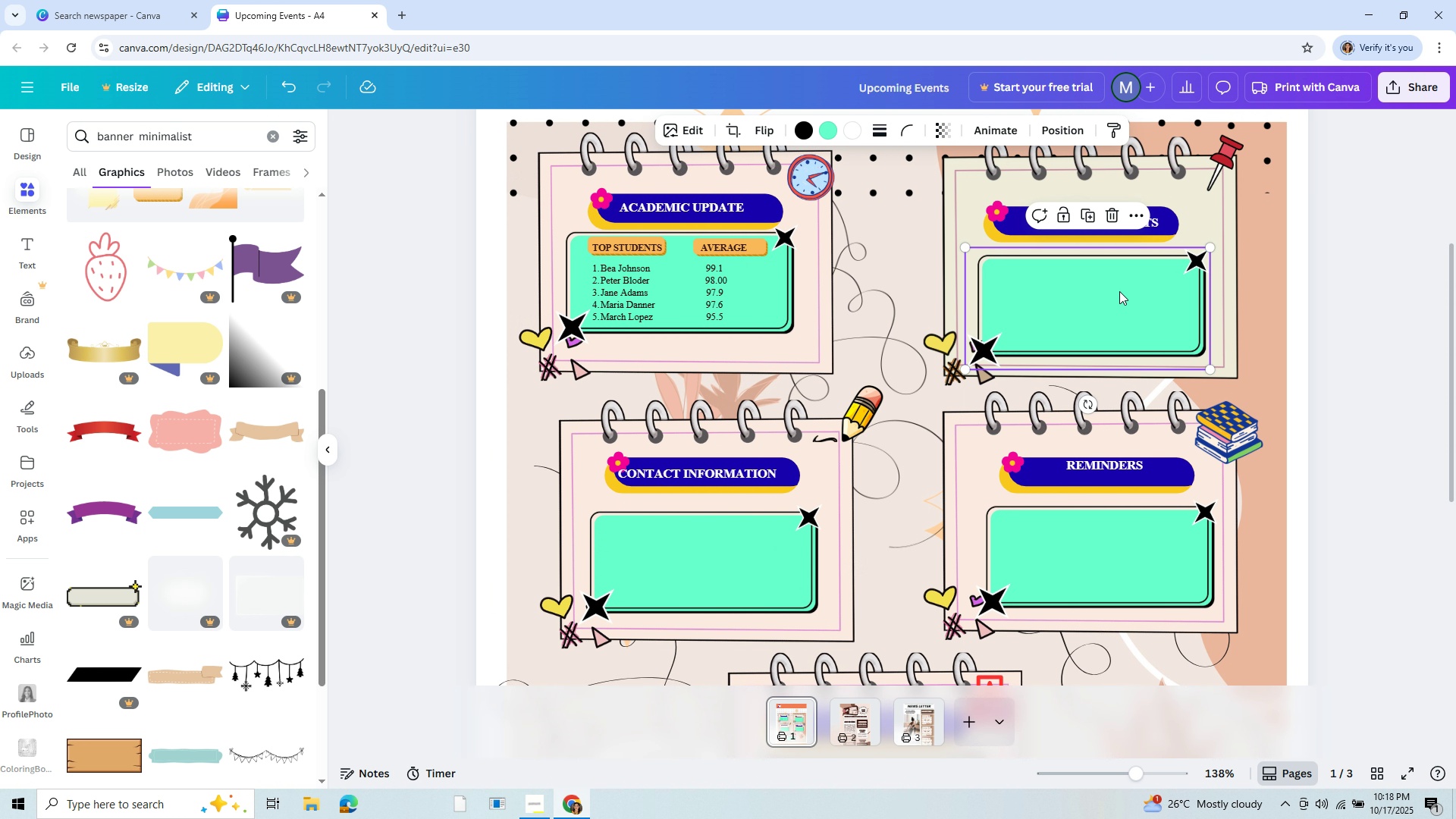 
mouse_move([1093, 313])
 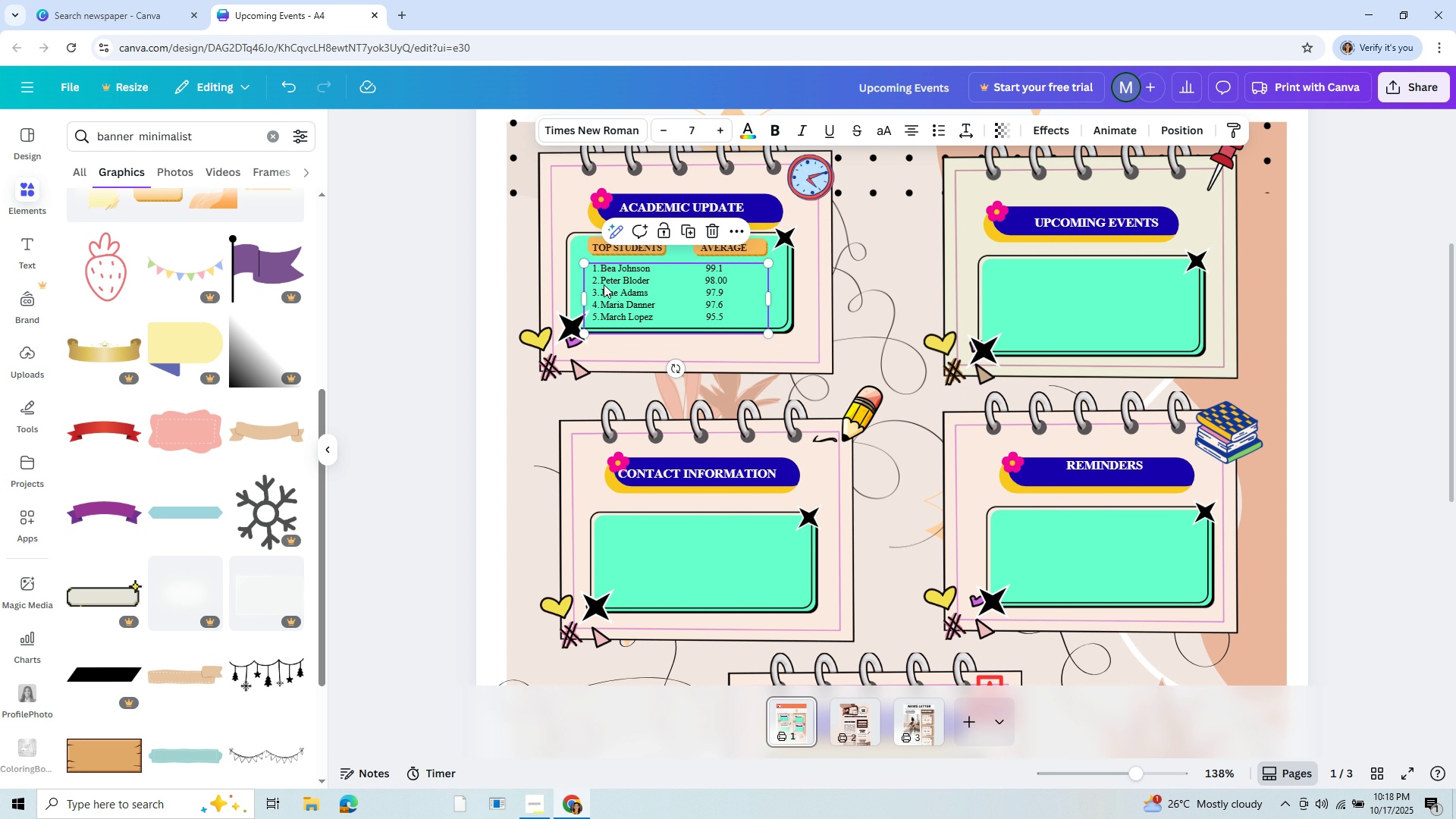 
left_click([604, 284])
 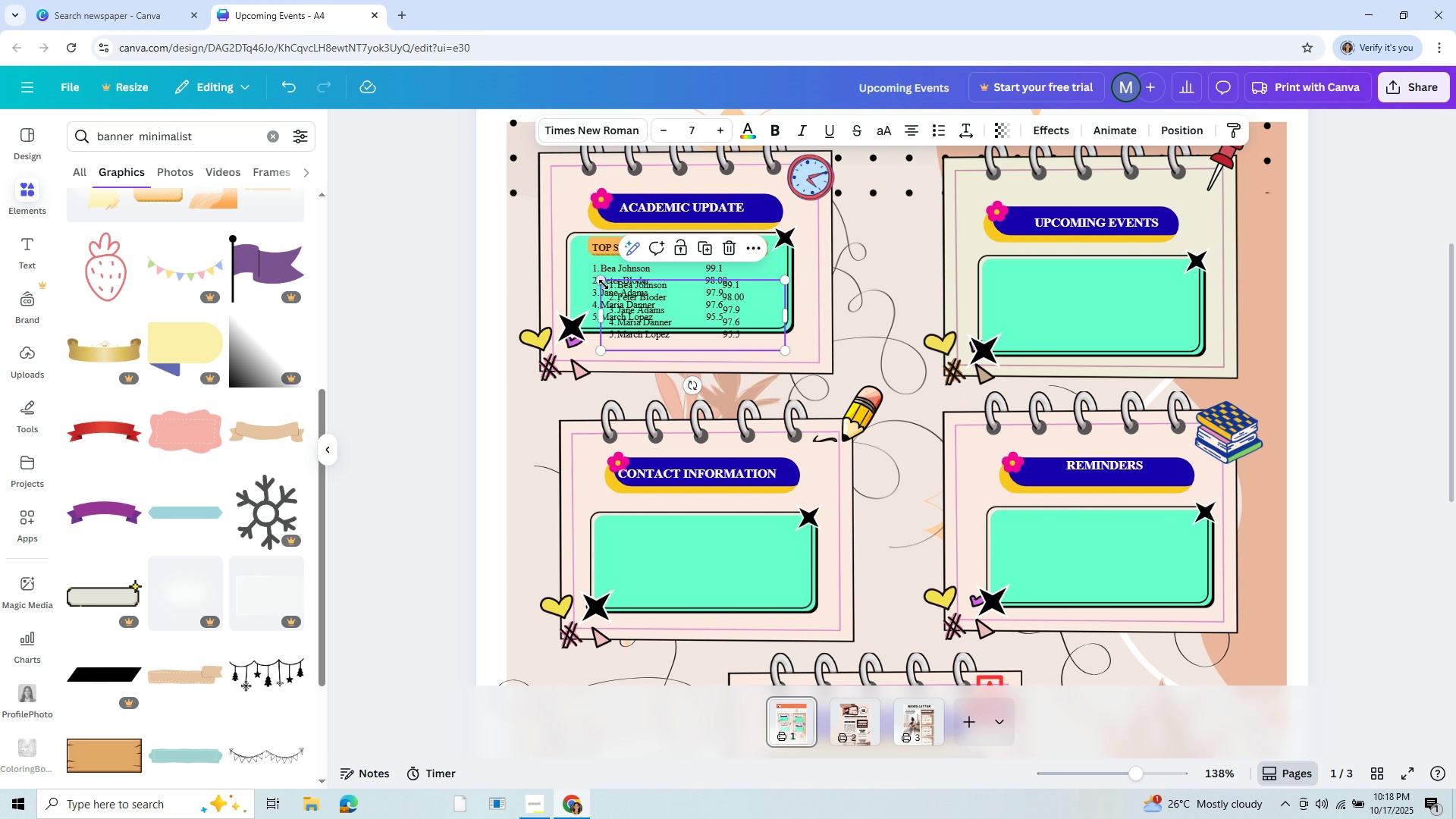 
key(Control+C)
 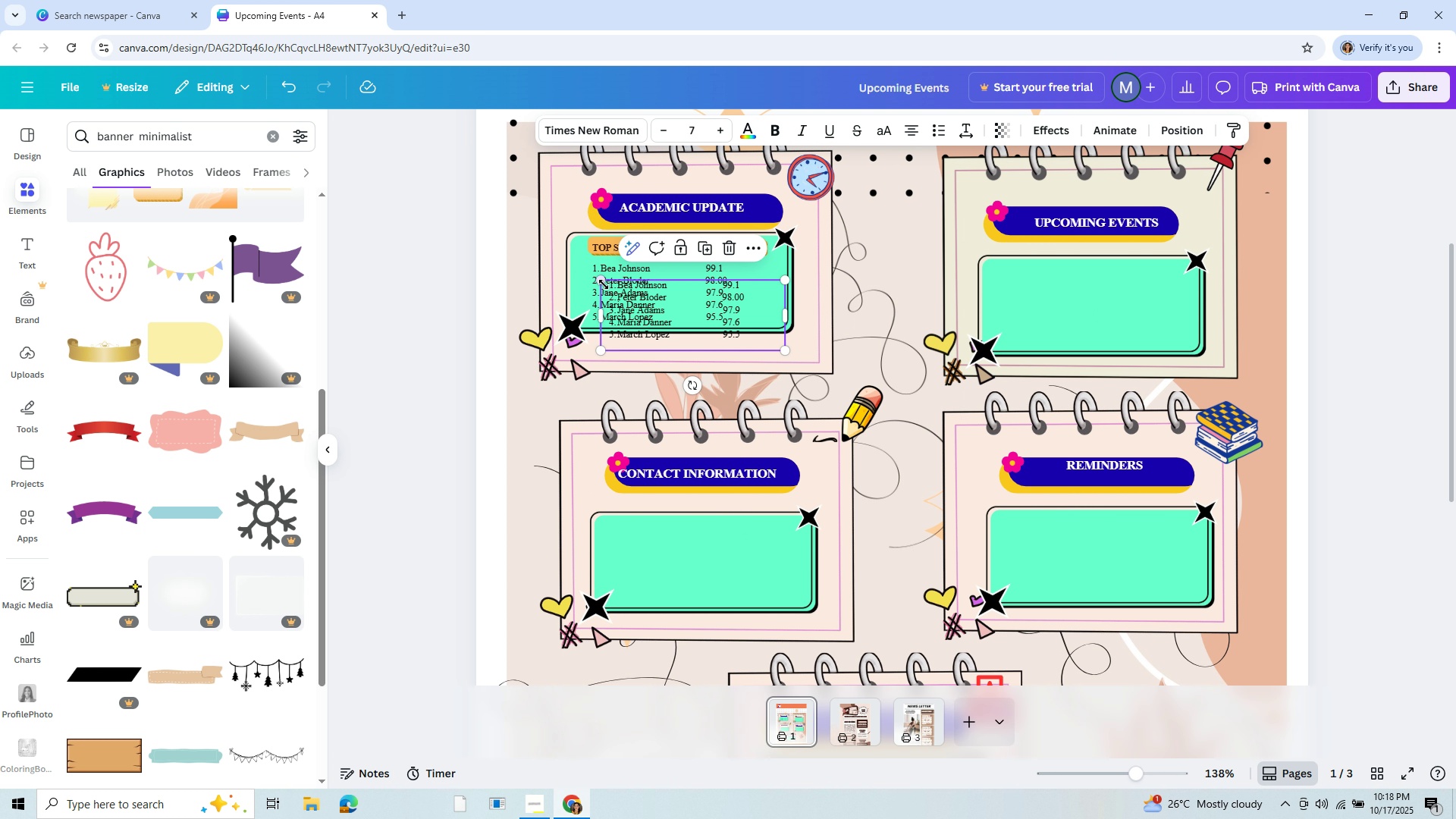 
key(Control+V)
 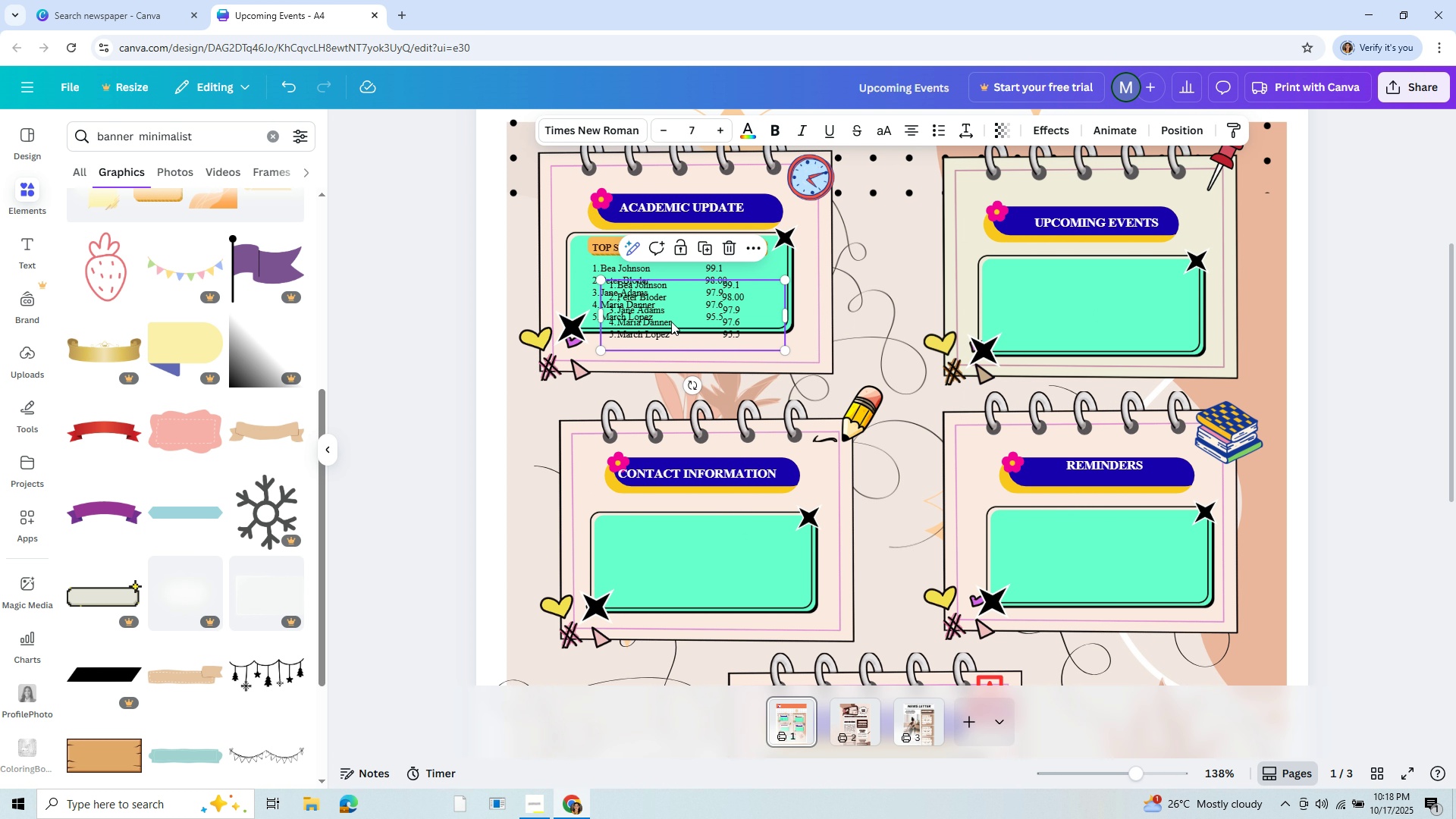 
left_click_drag(start_coordinate=[679, 323], to_coordinate=[1064, 318])
 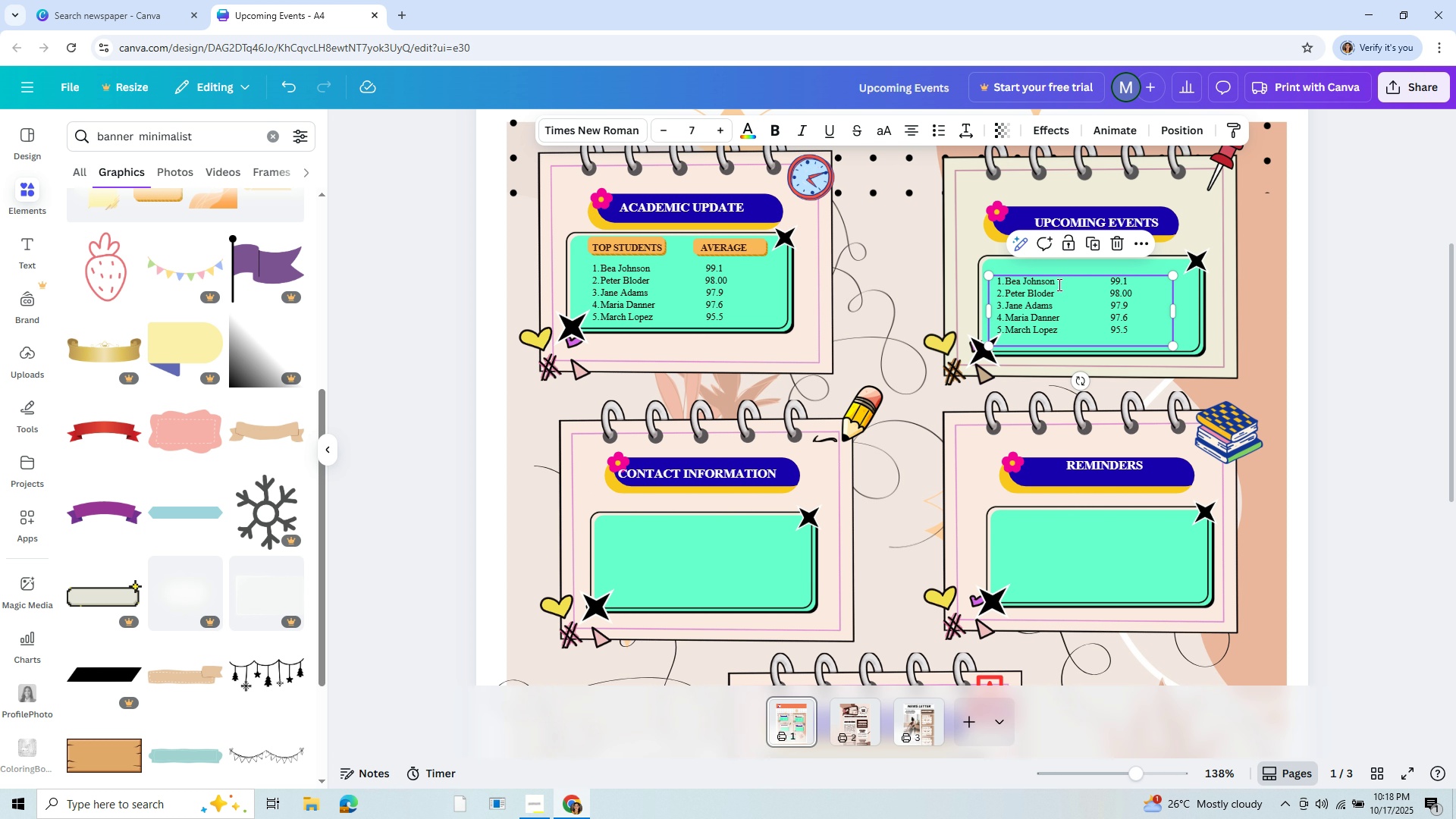 
double_click([1058, 284])
 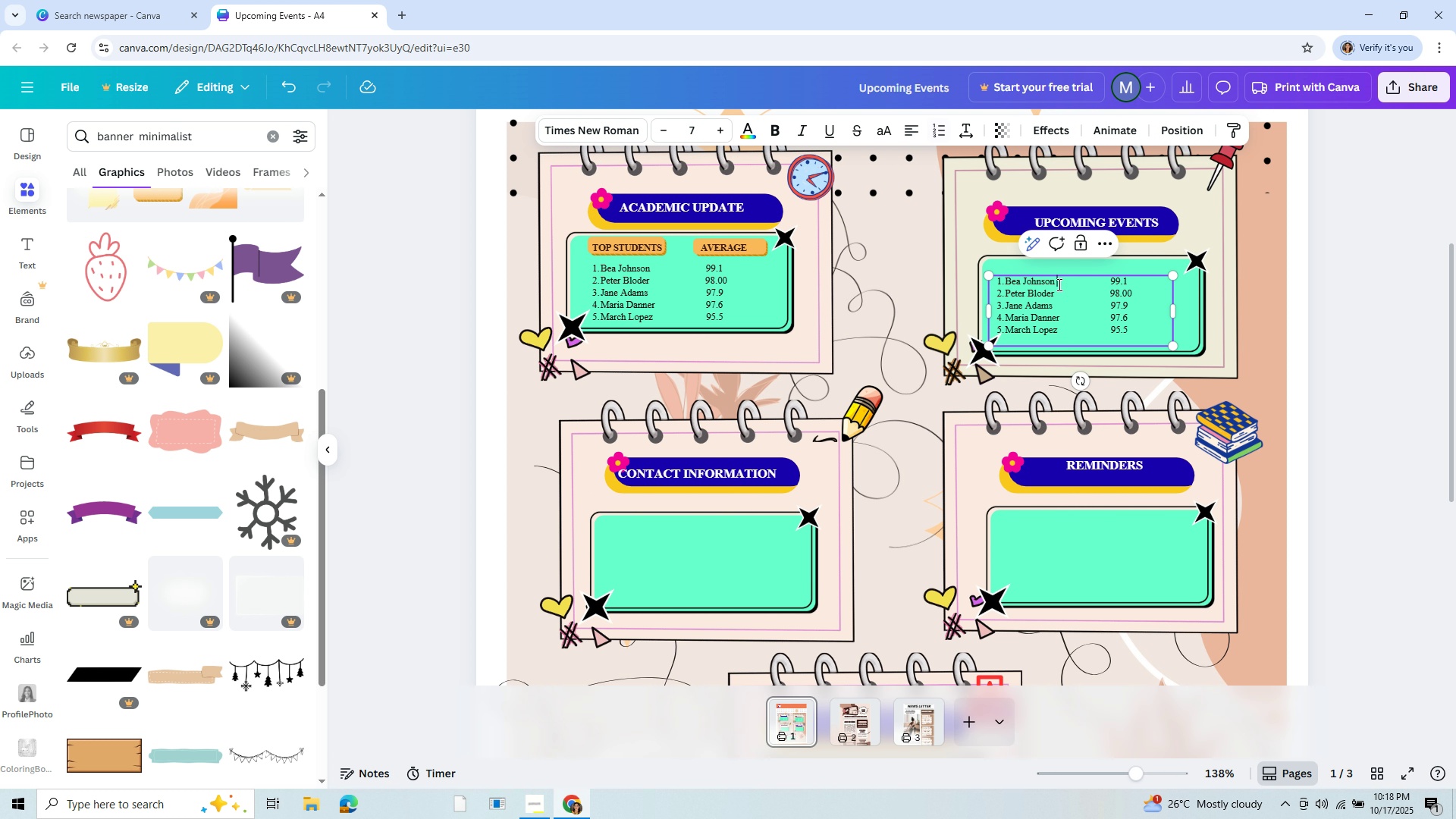 
left_click([1058, 284])
 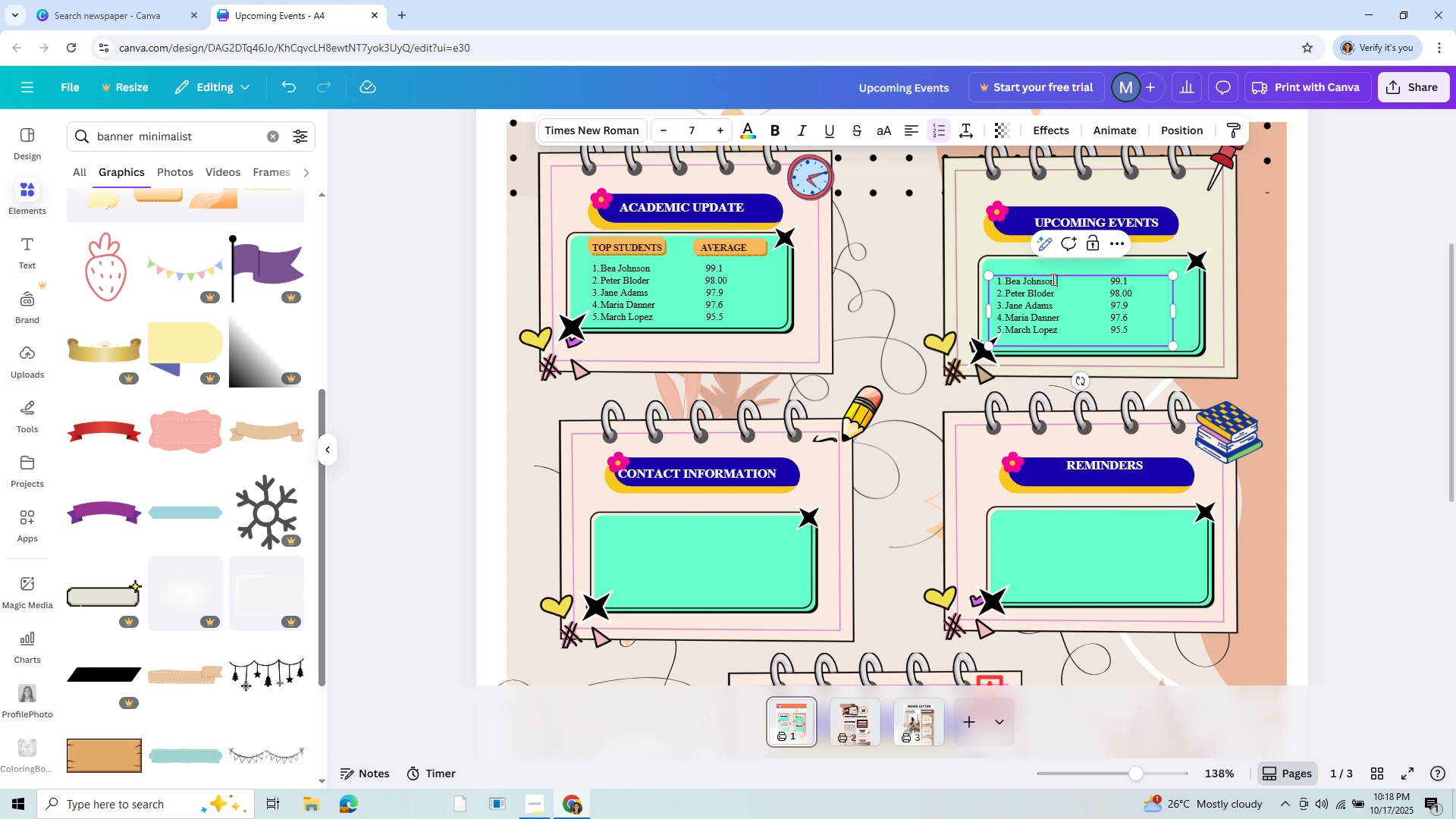 
left_click_drag(start_coordinate=[1056, 279], to_coordinate=[1006, 277])
 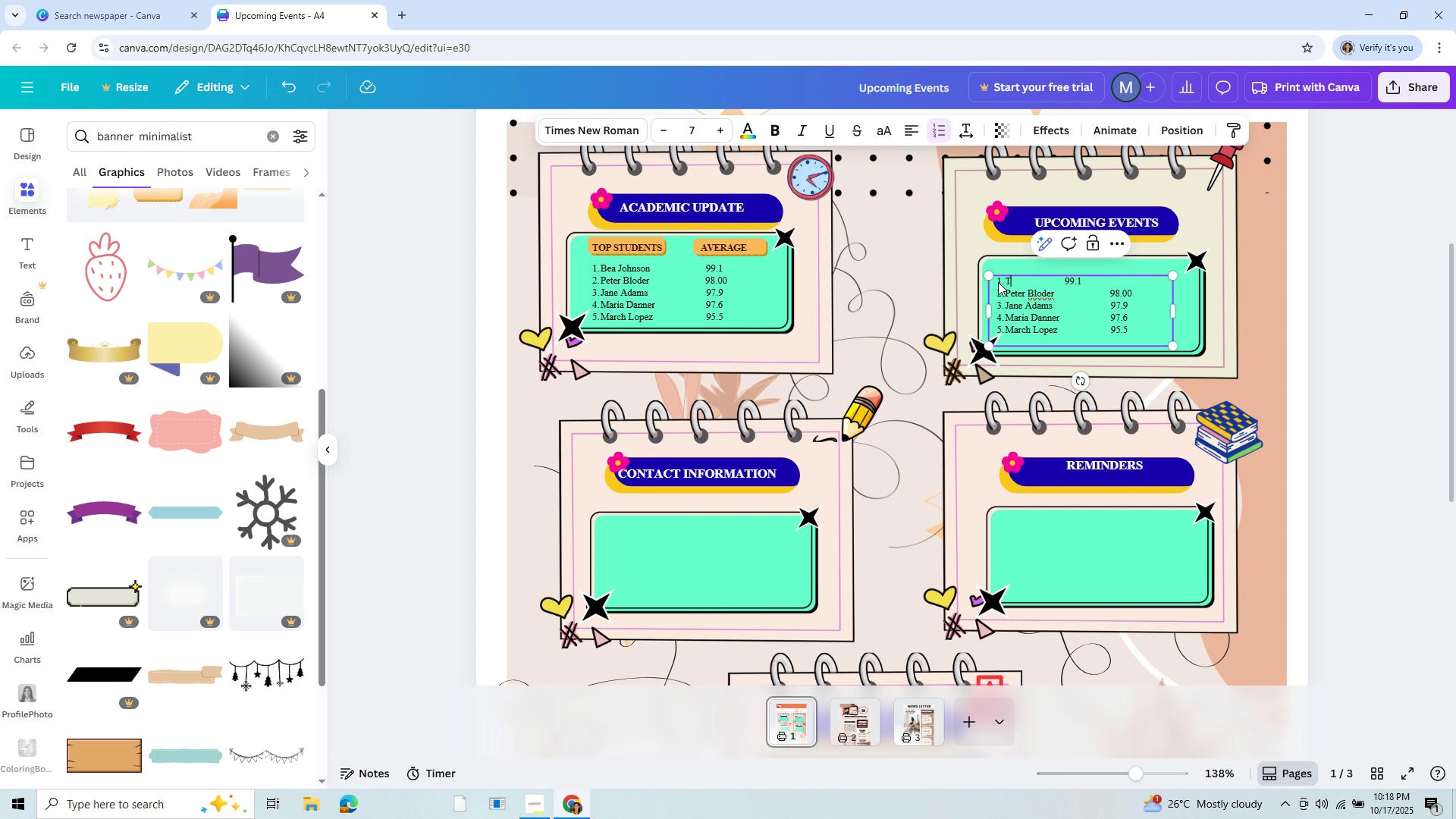 
type(Th)
key(Backspace)
type(ree Planting )
 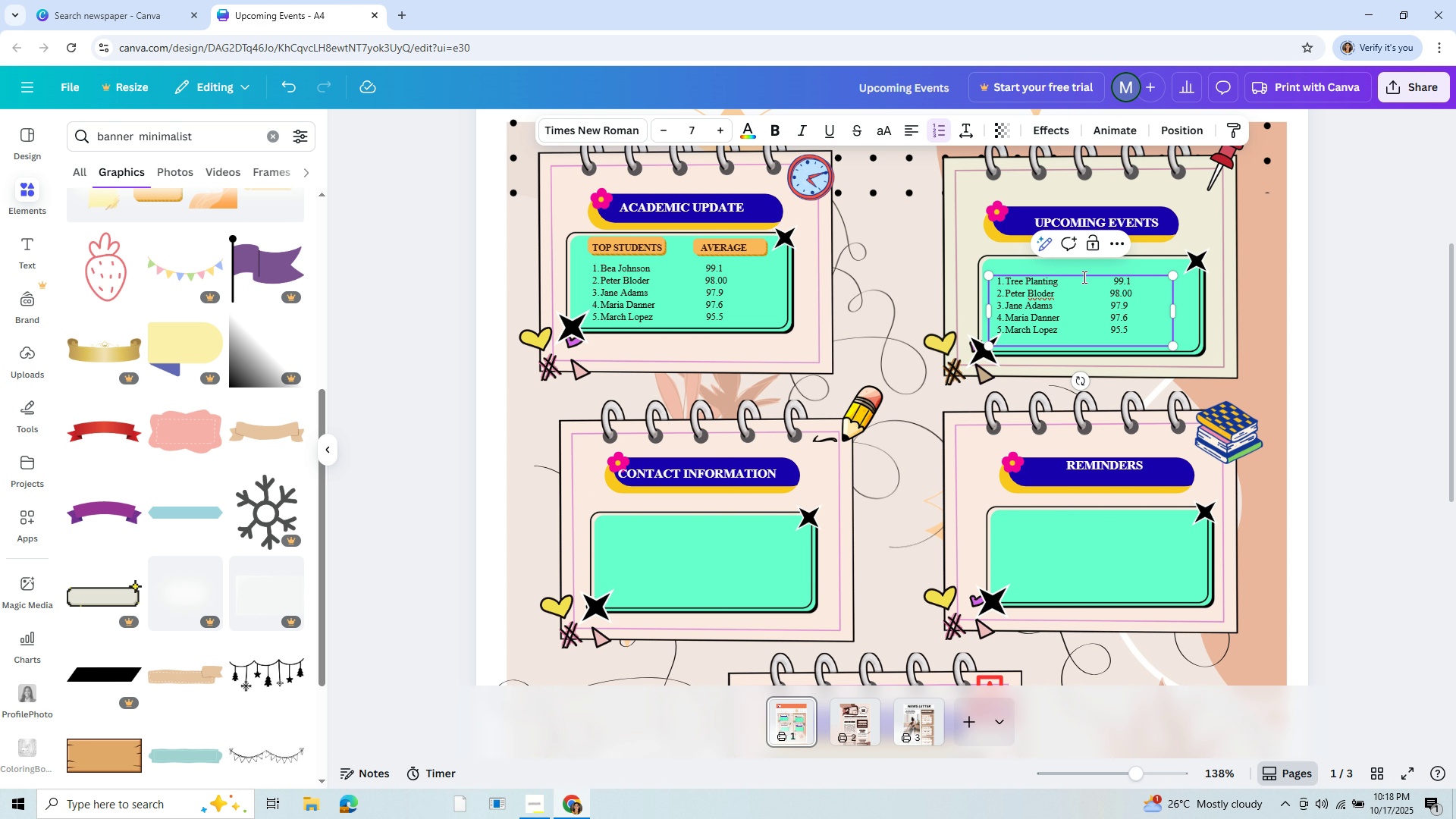 
wait(10.38)
 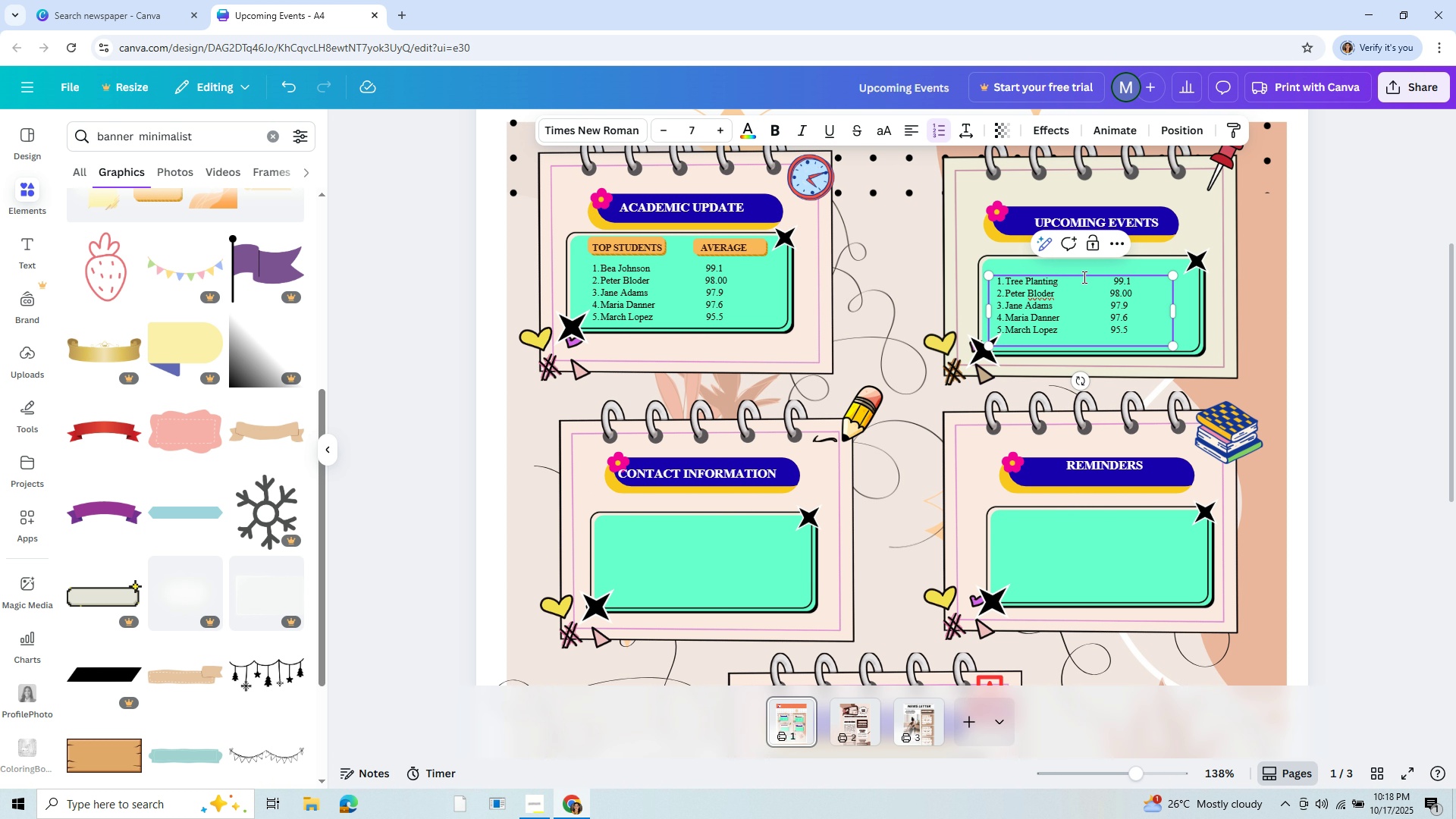 
left_click_drag(start_coordinate=[1007, 290], to_coordinate=[1059, 295])
 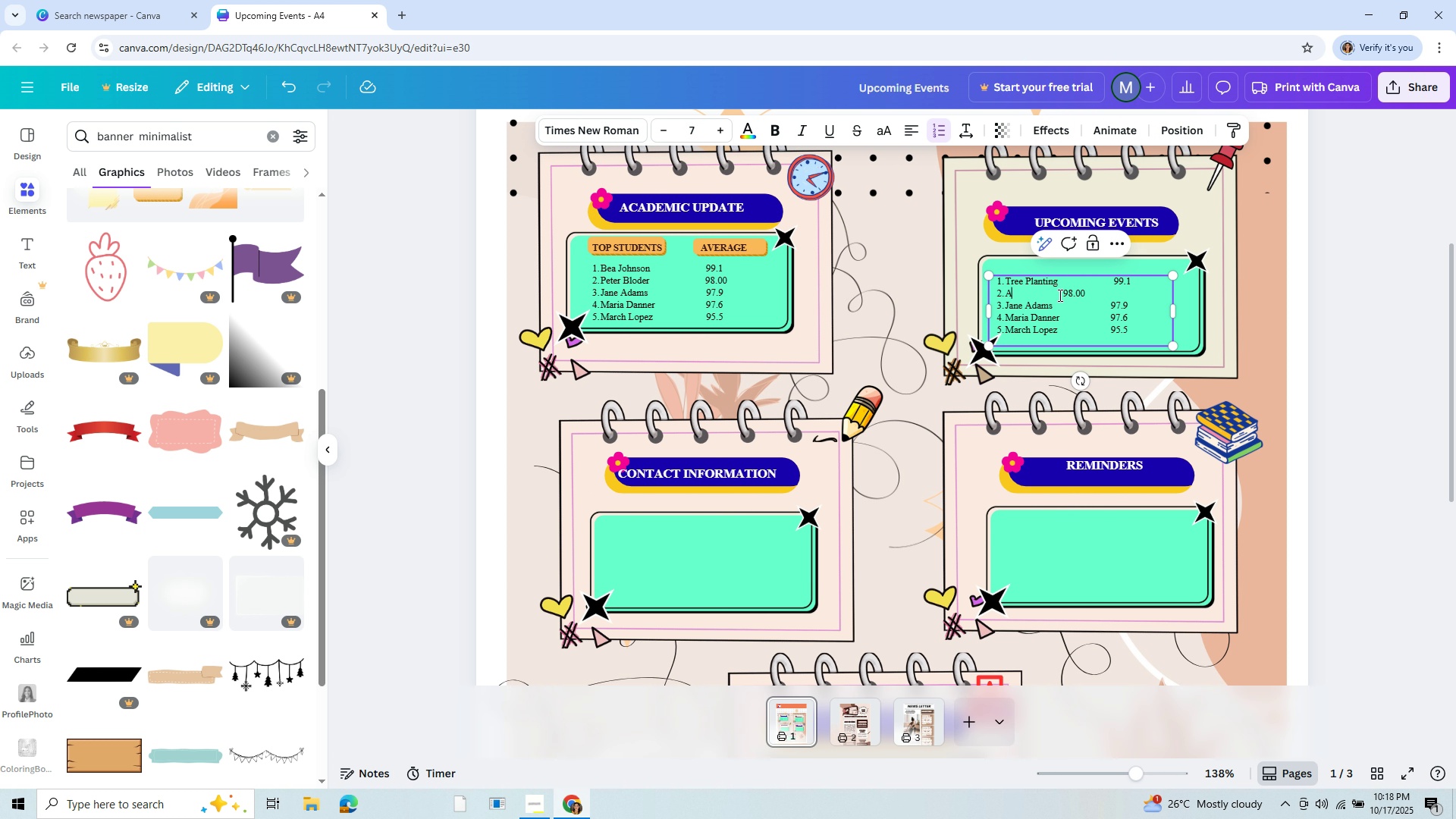 
key(CapsLock)
 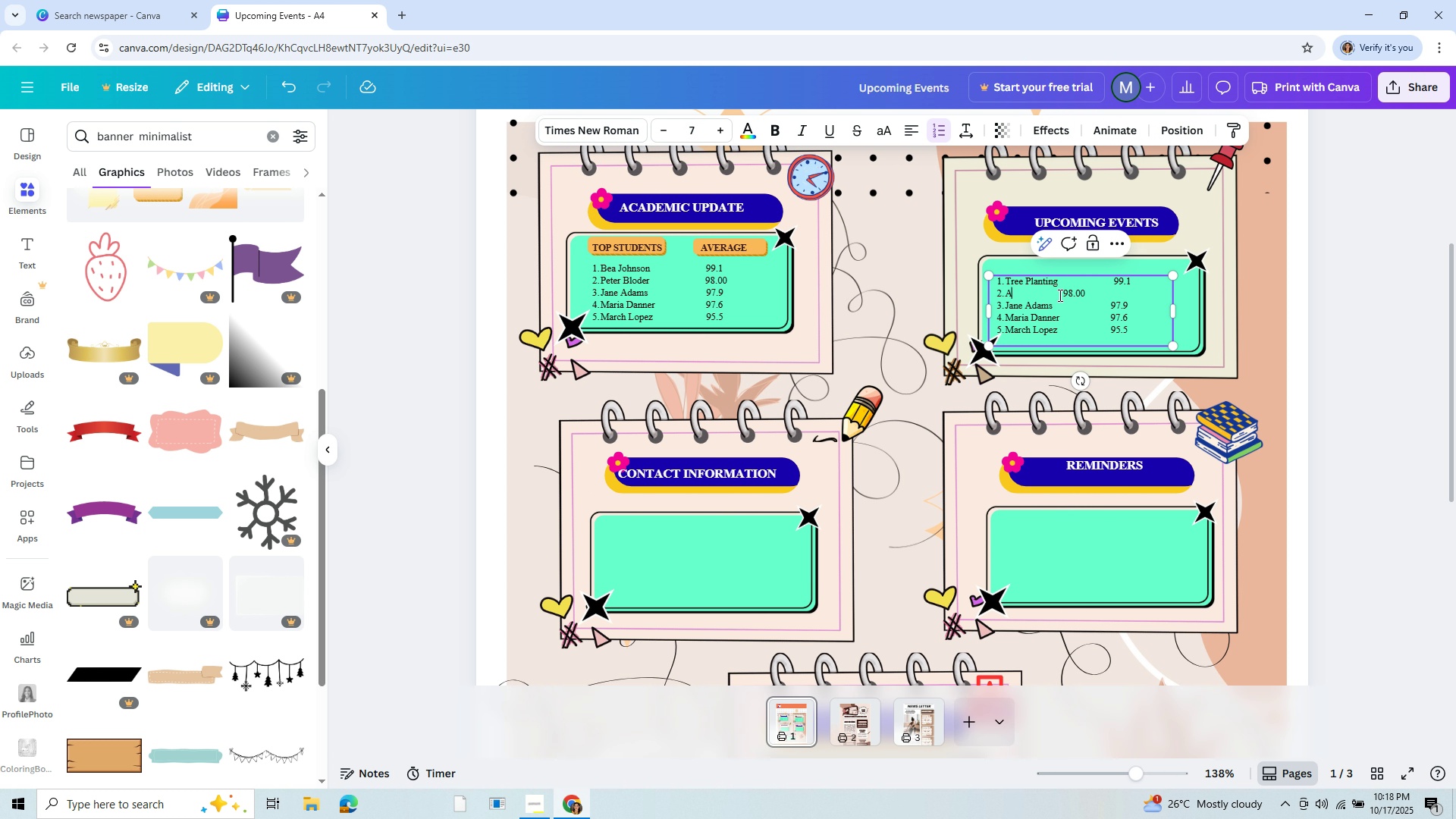 
type(Art Contesr)
key(Backspace)
type(t)
 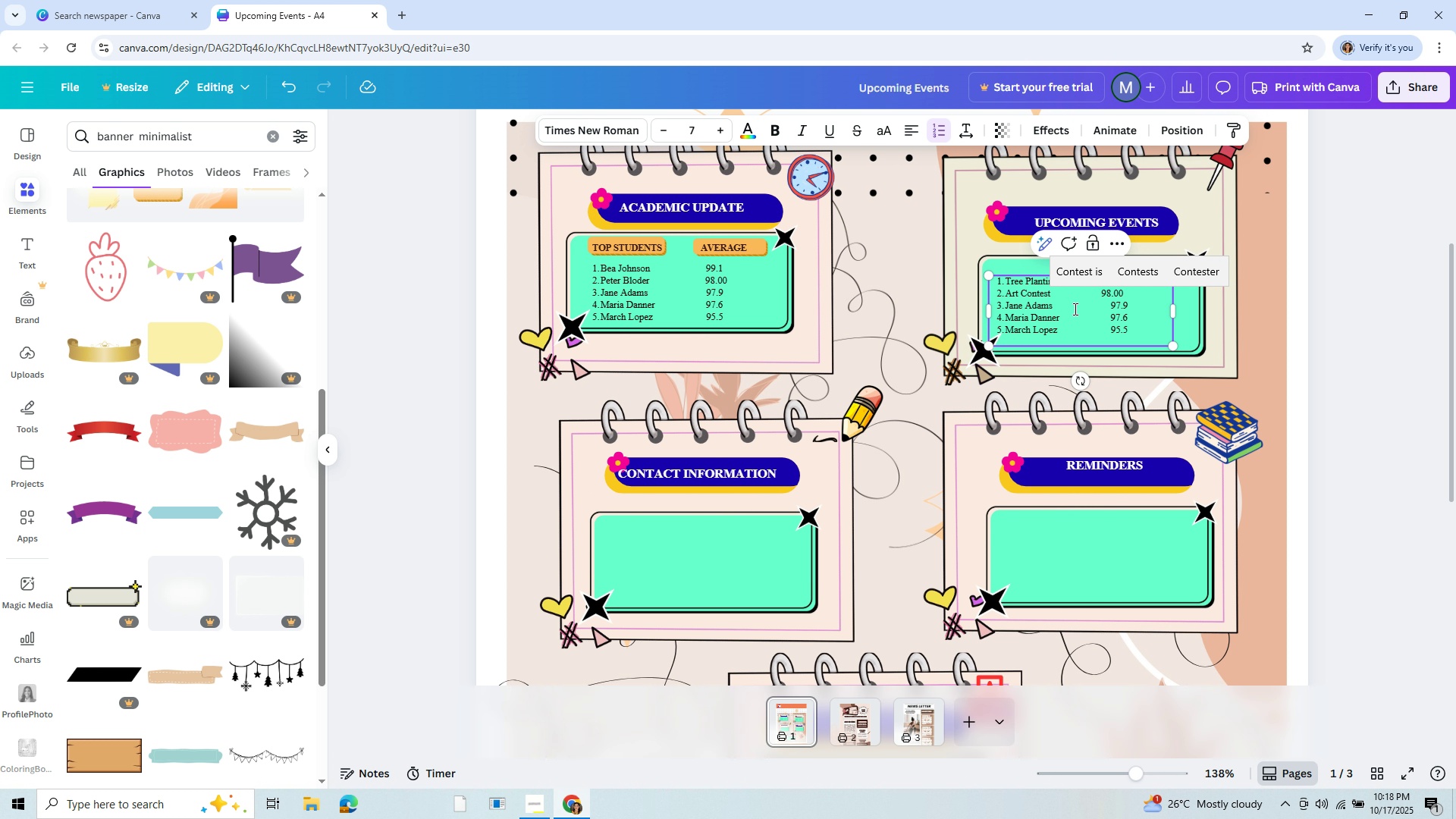 
left_click([1077, 309])
 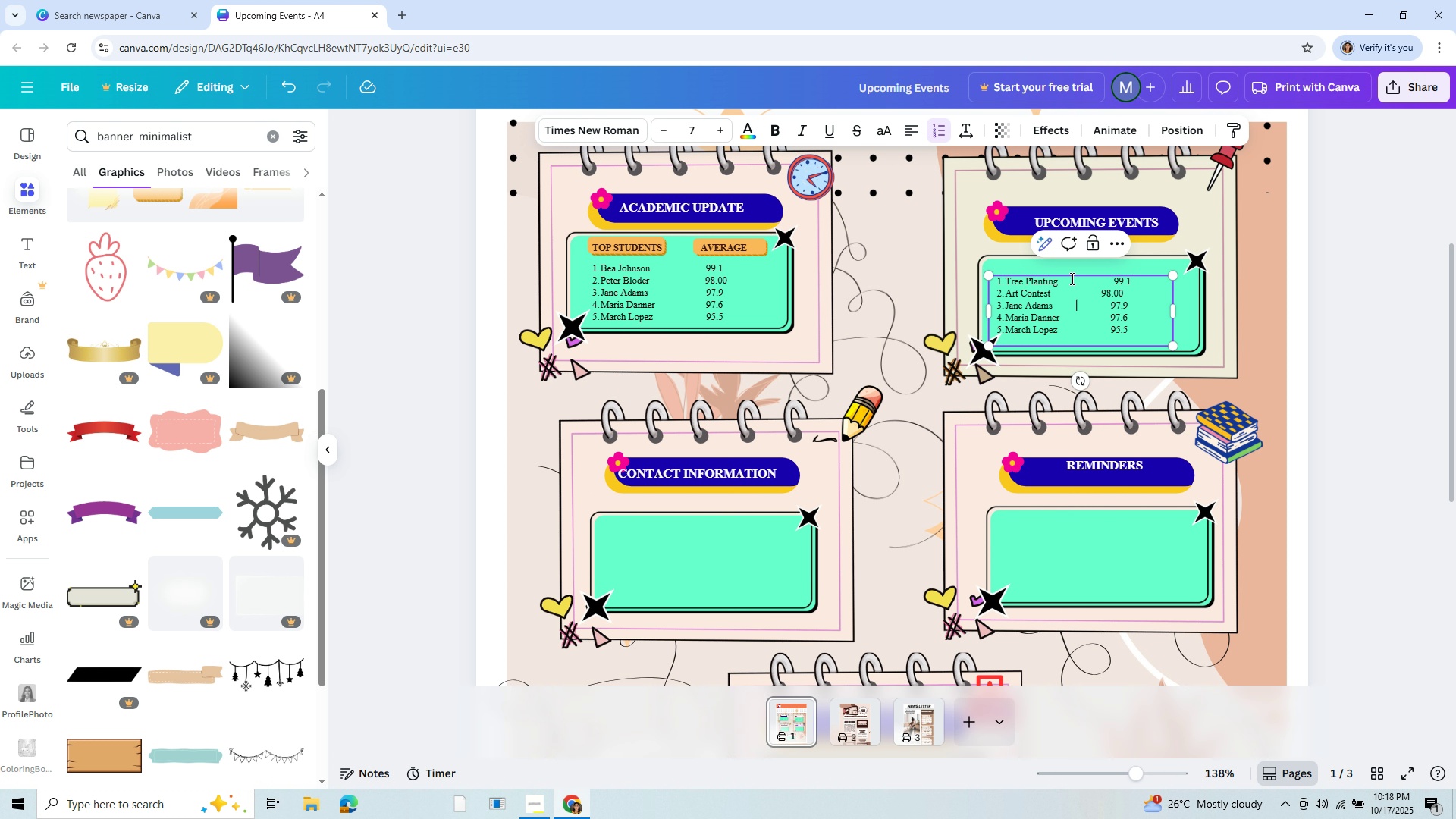 
left_click([1071, 278])
 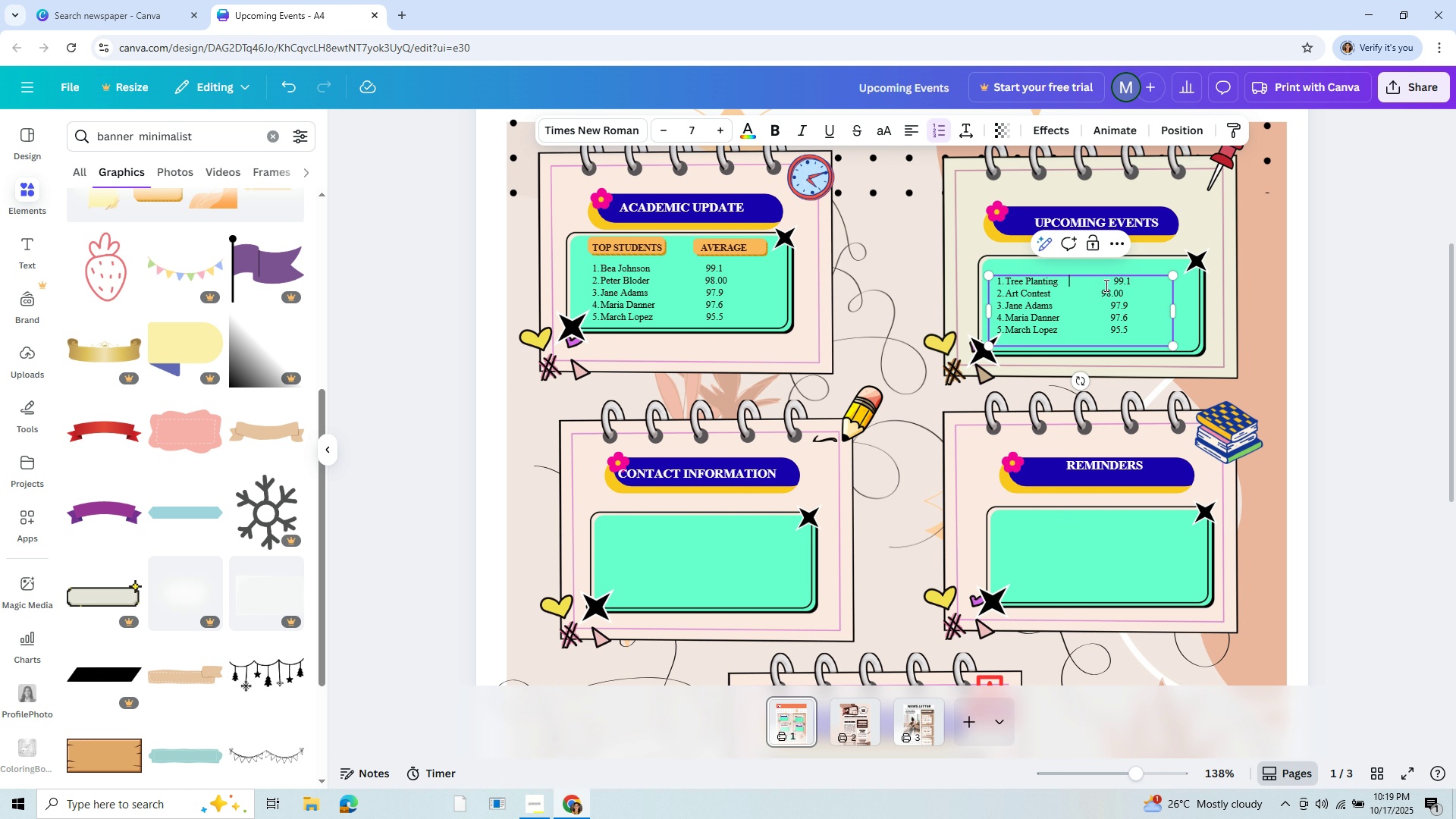 
left_click([1107, 281])
 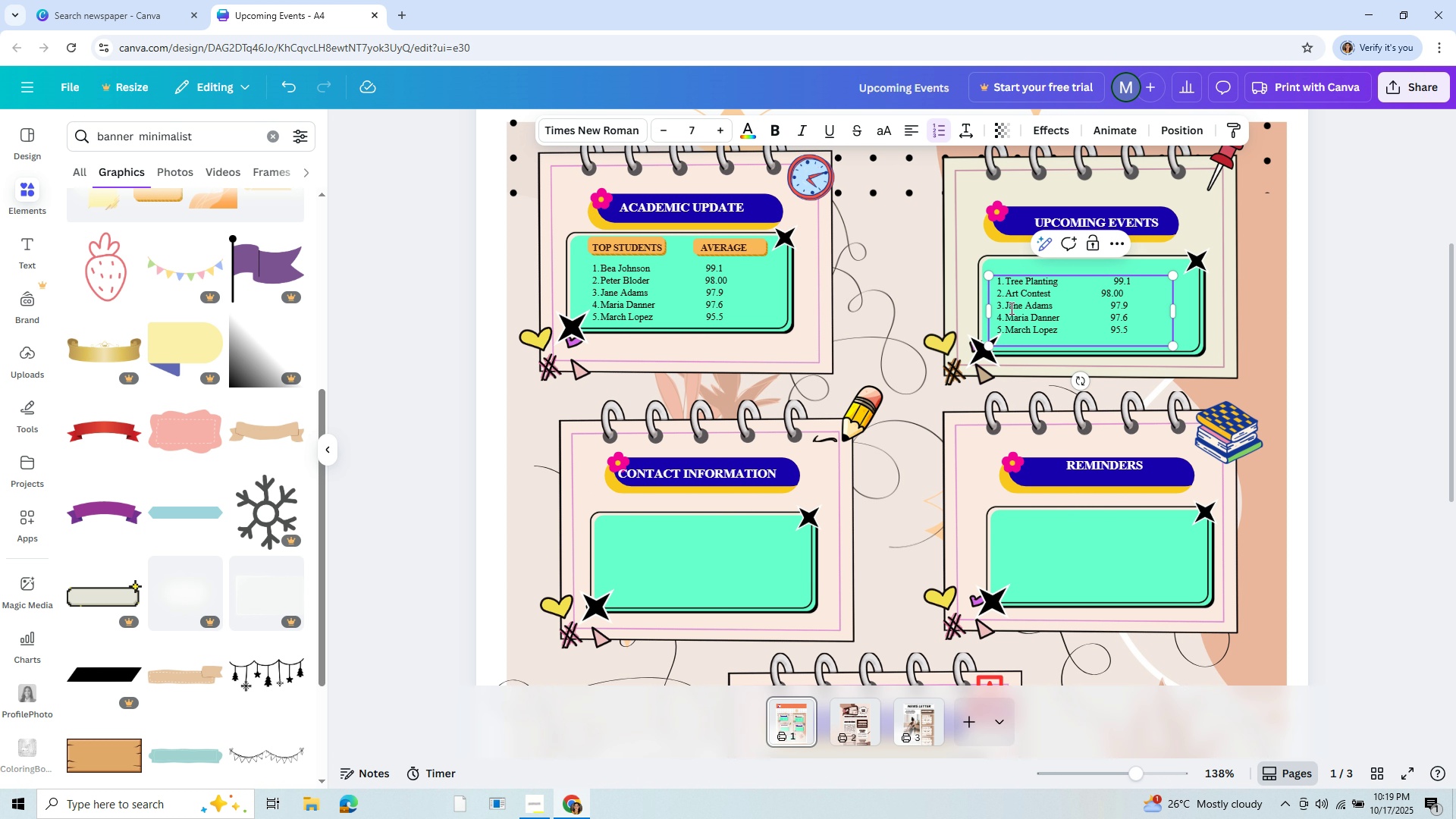 
wait(9.06)
 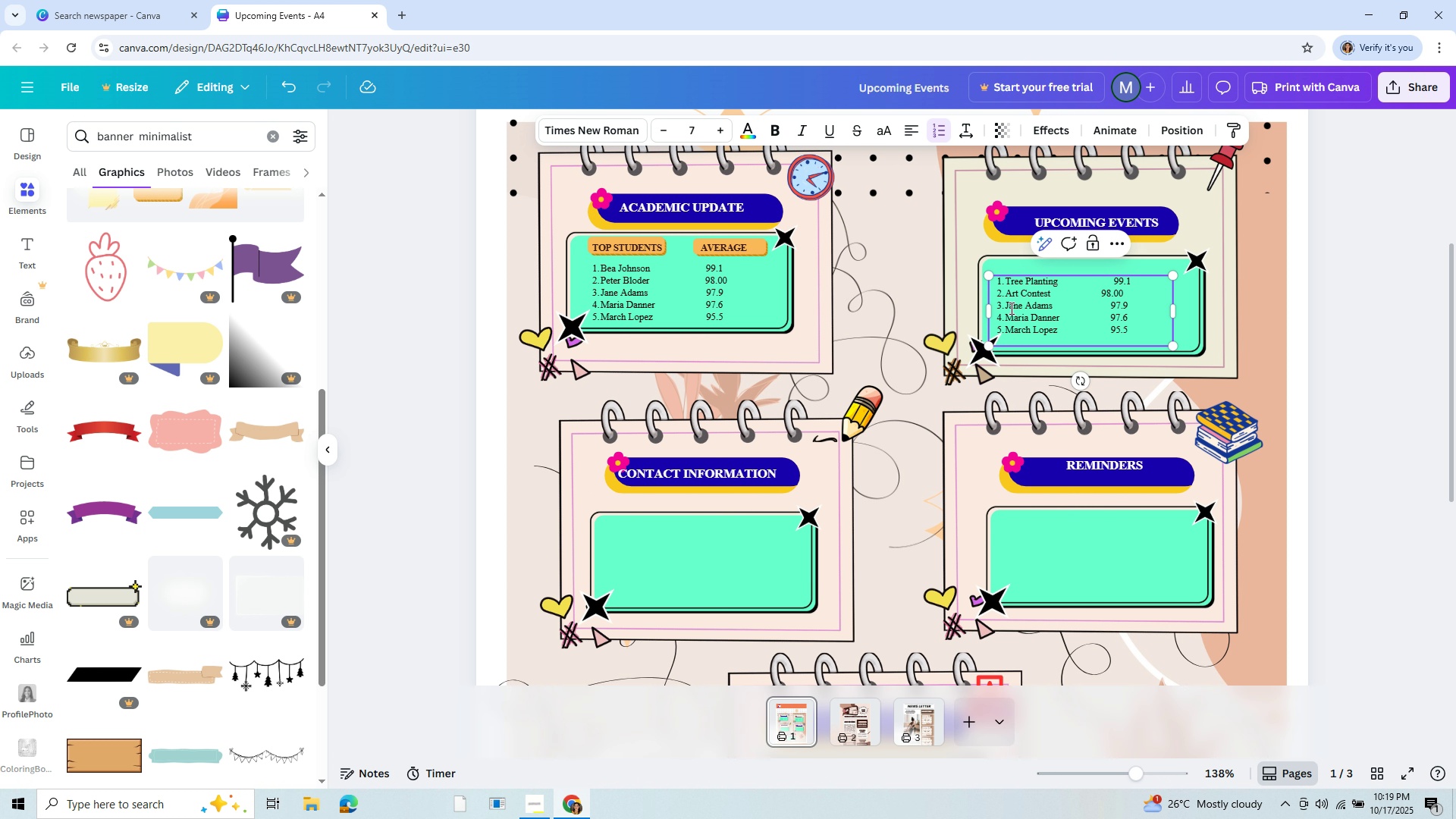 
scroll: coordinate [249, 541], scroll_direction: down, amount: 6.0
 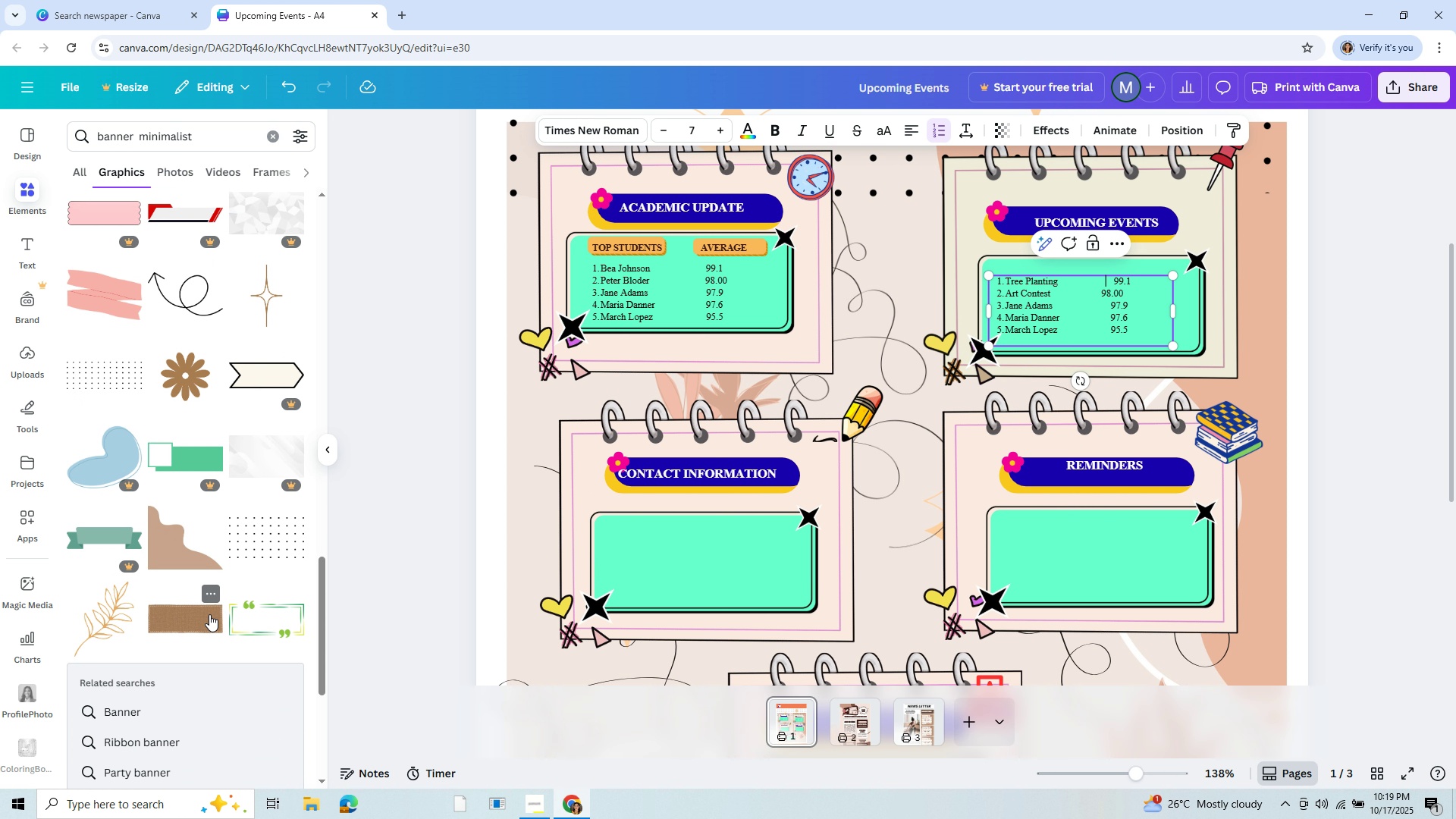 
wait(5.22)
 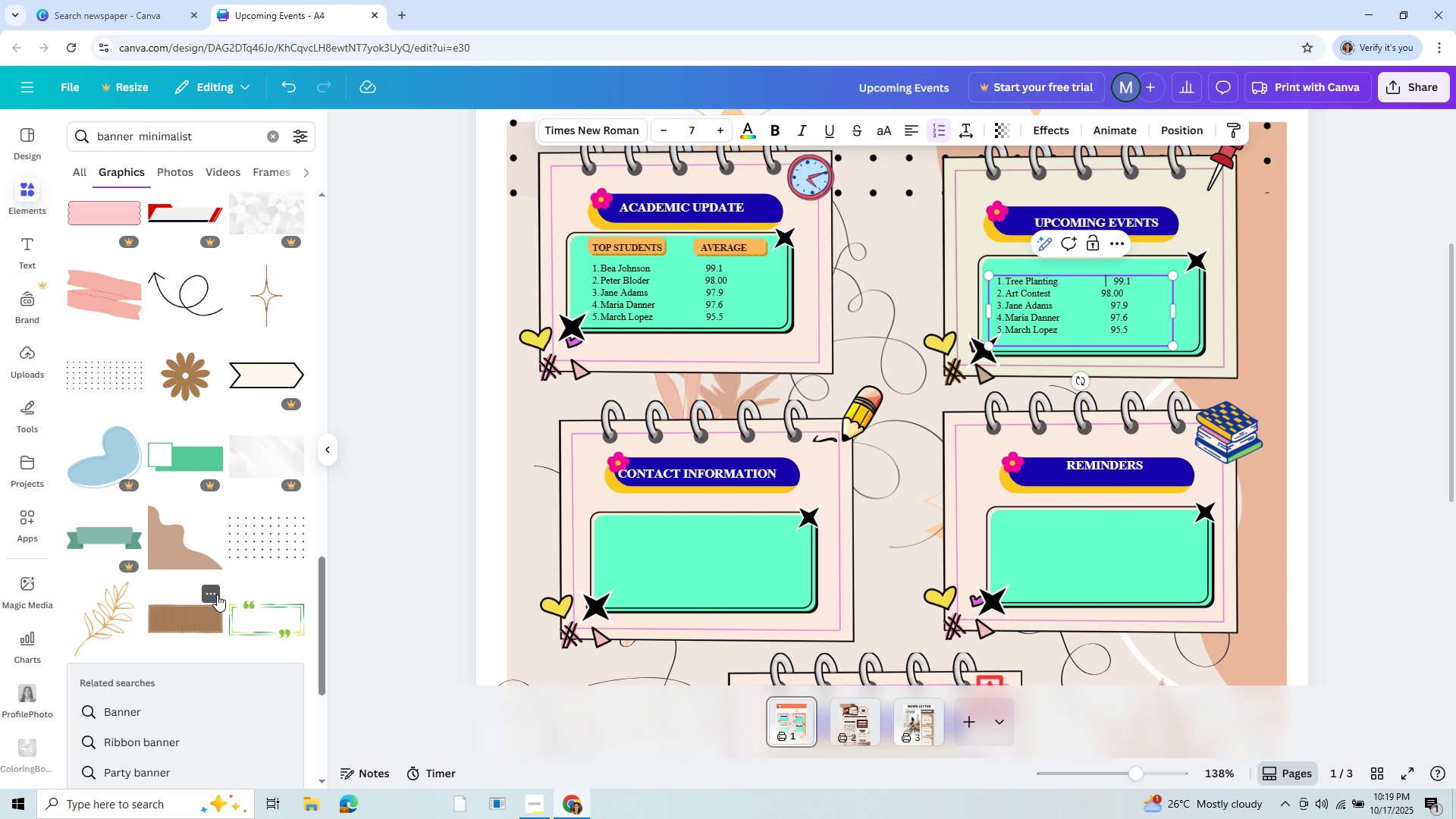 
scroll: coordinate [211, 604], scroll_direction: down, amount: 12.0
 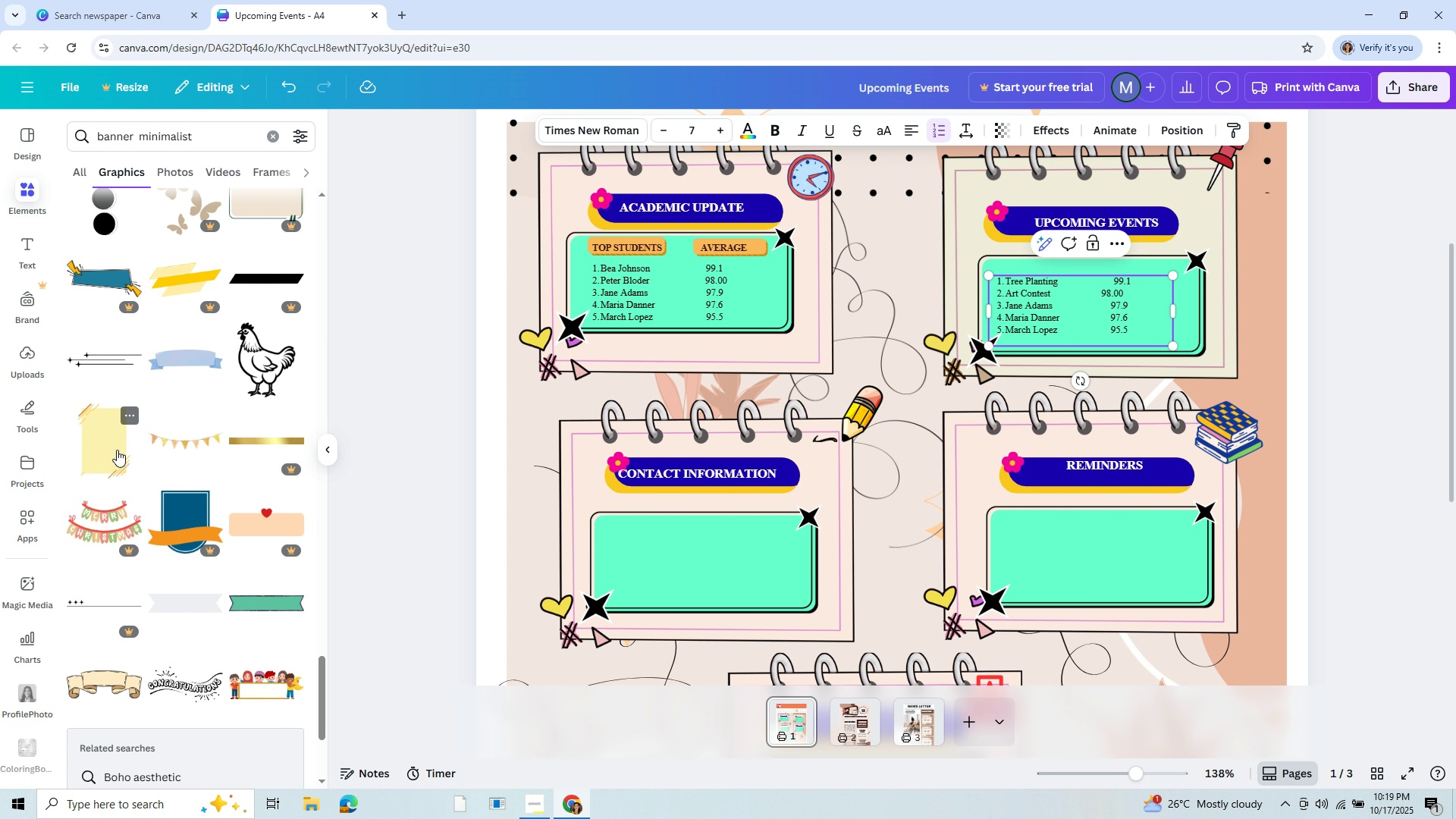 
left_click([117, 450])
 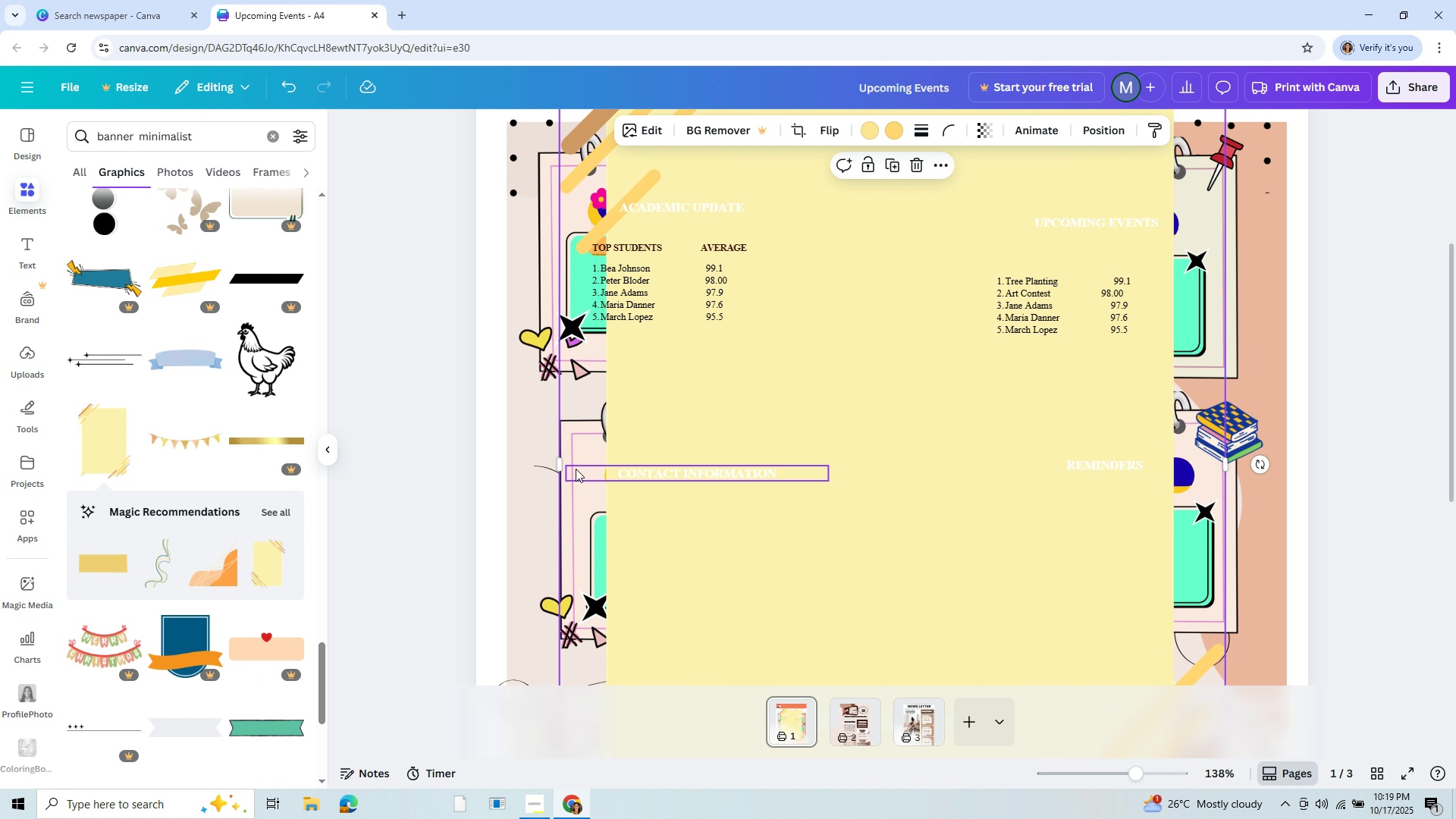 
left_click_drag(start_coordinate=[560, 462], to_coordinate=[536, 527])
 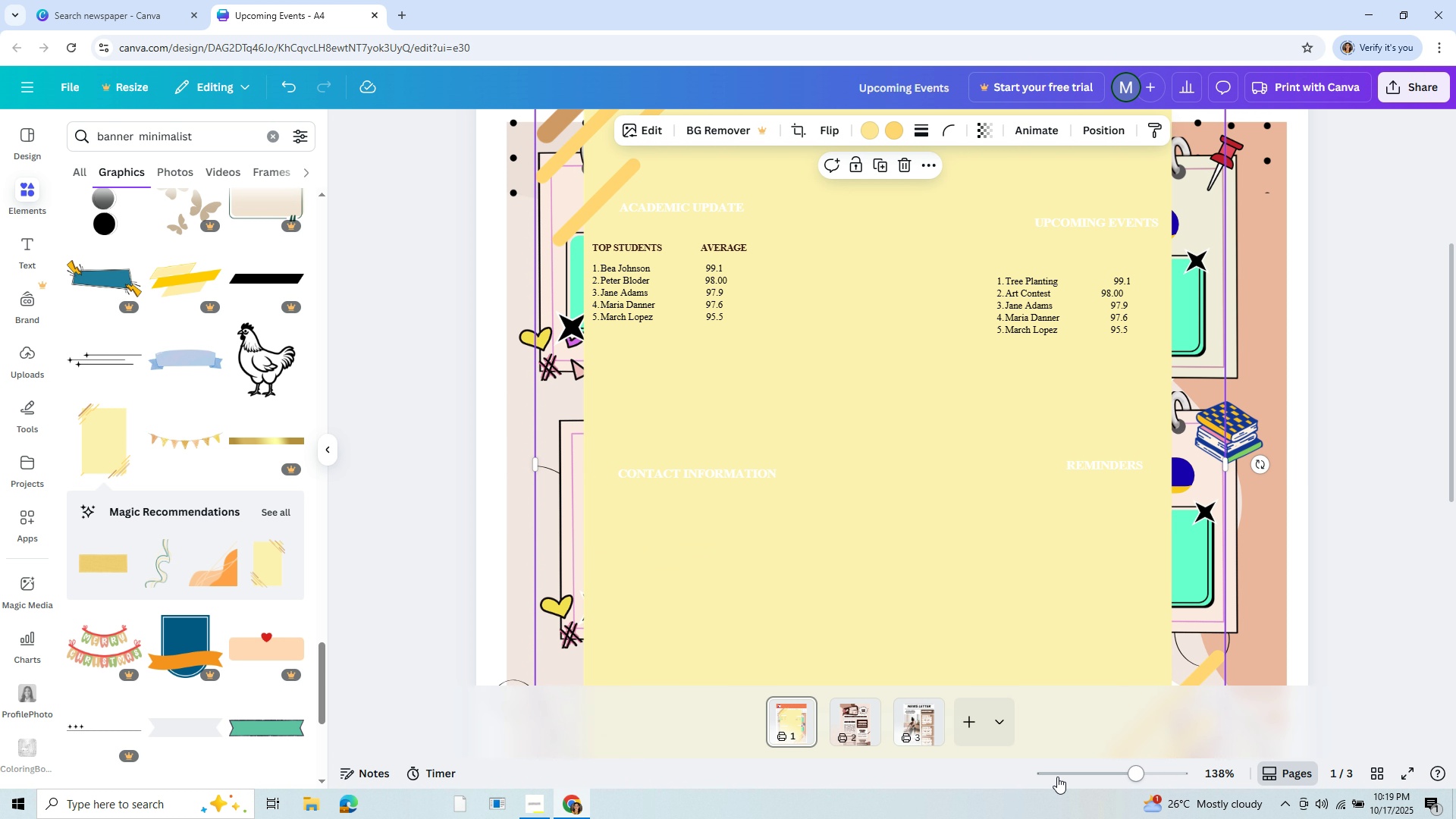 
left_click([1054, 775])
 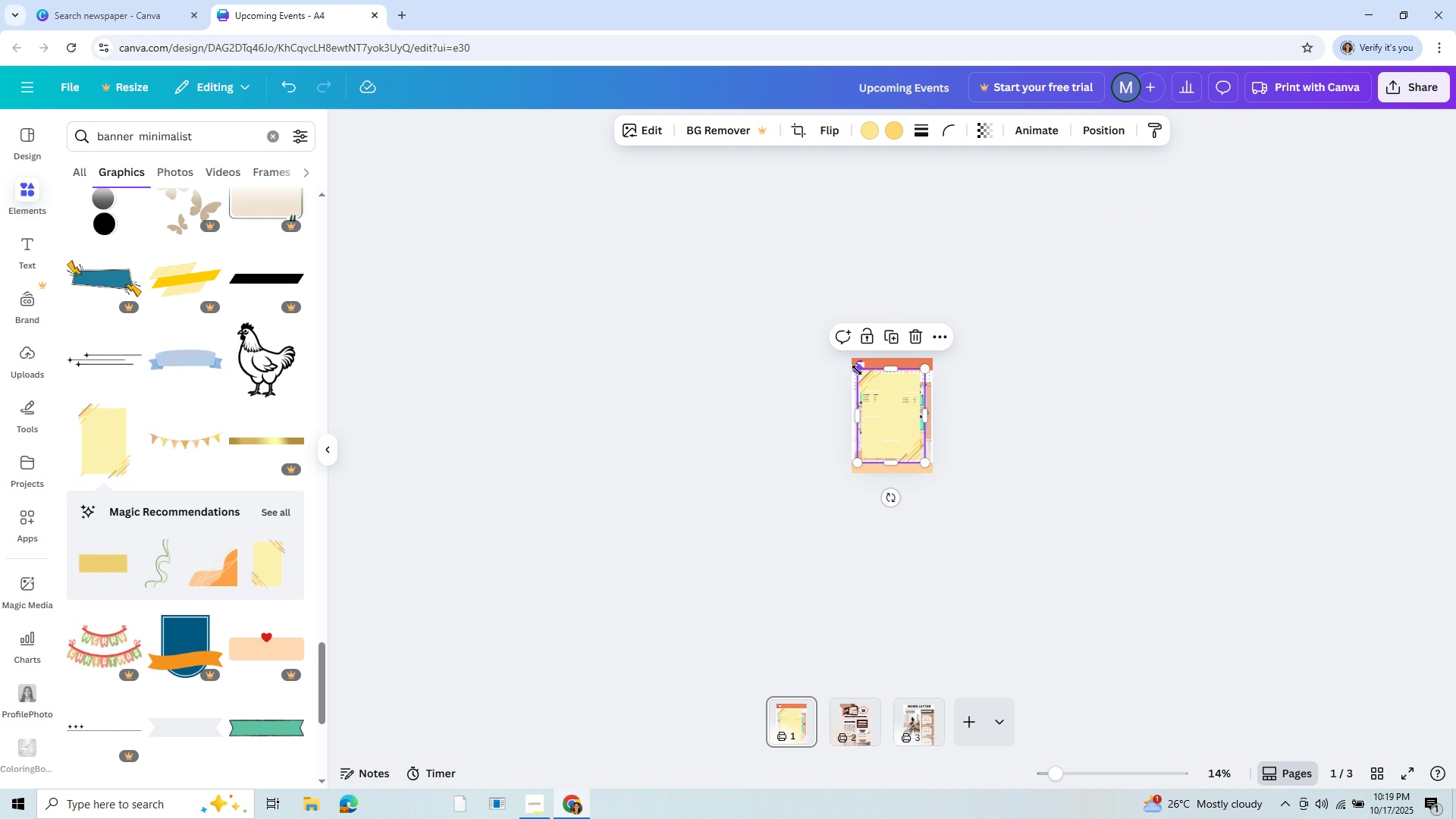 
left_click_drag(start_coordinate=[857, 370], to_coordinate=[907, 432])
 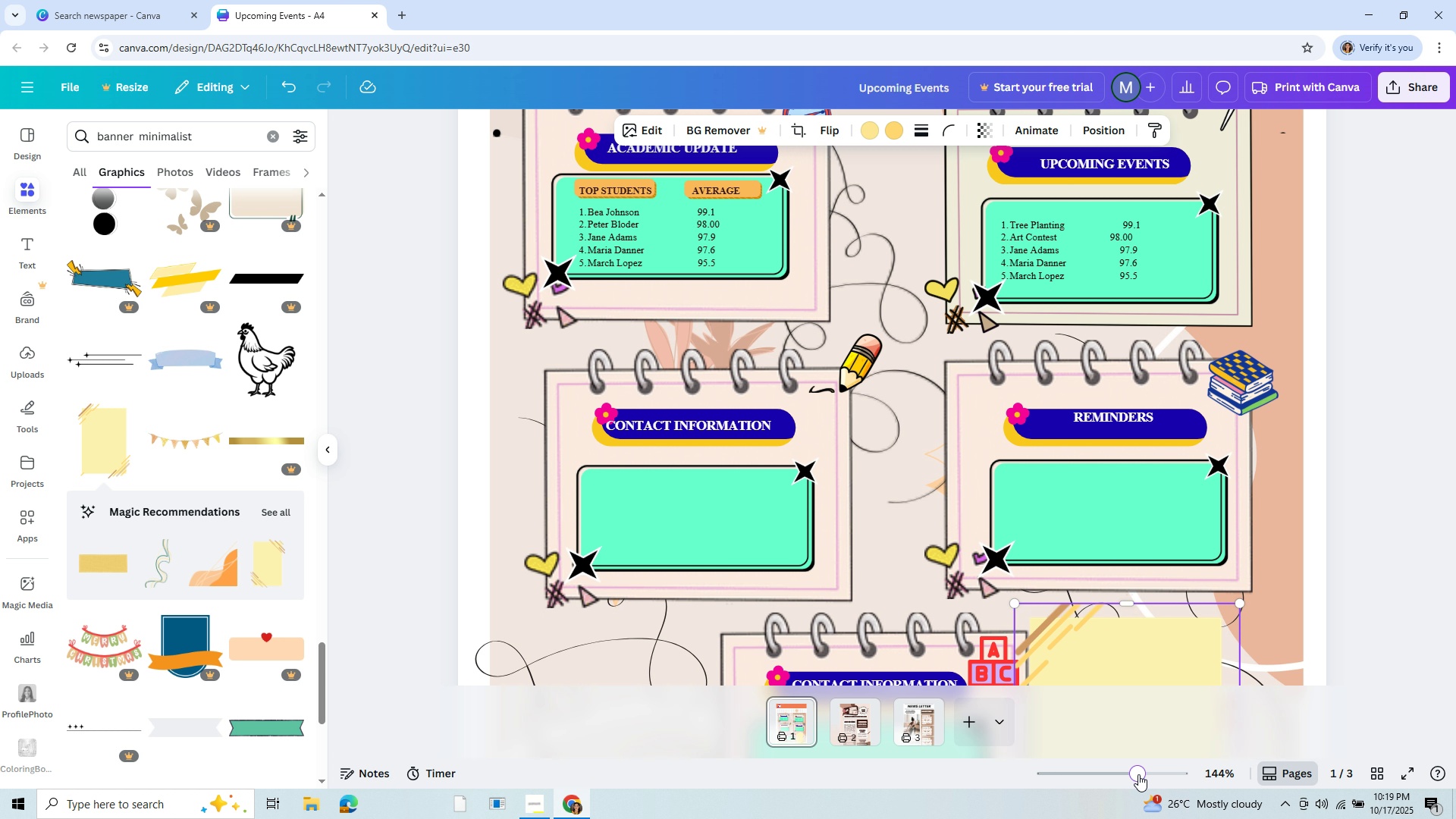 
left_click([1138, 774])
 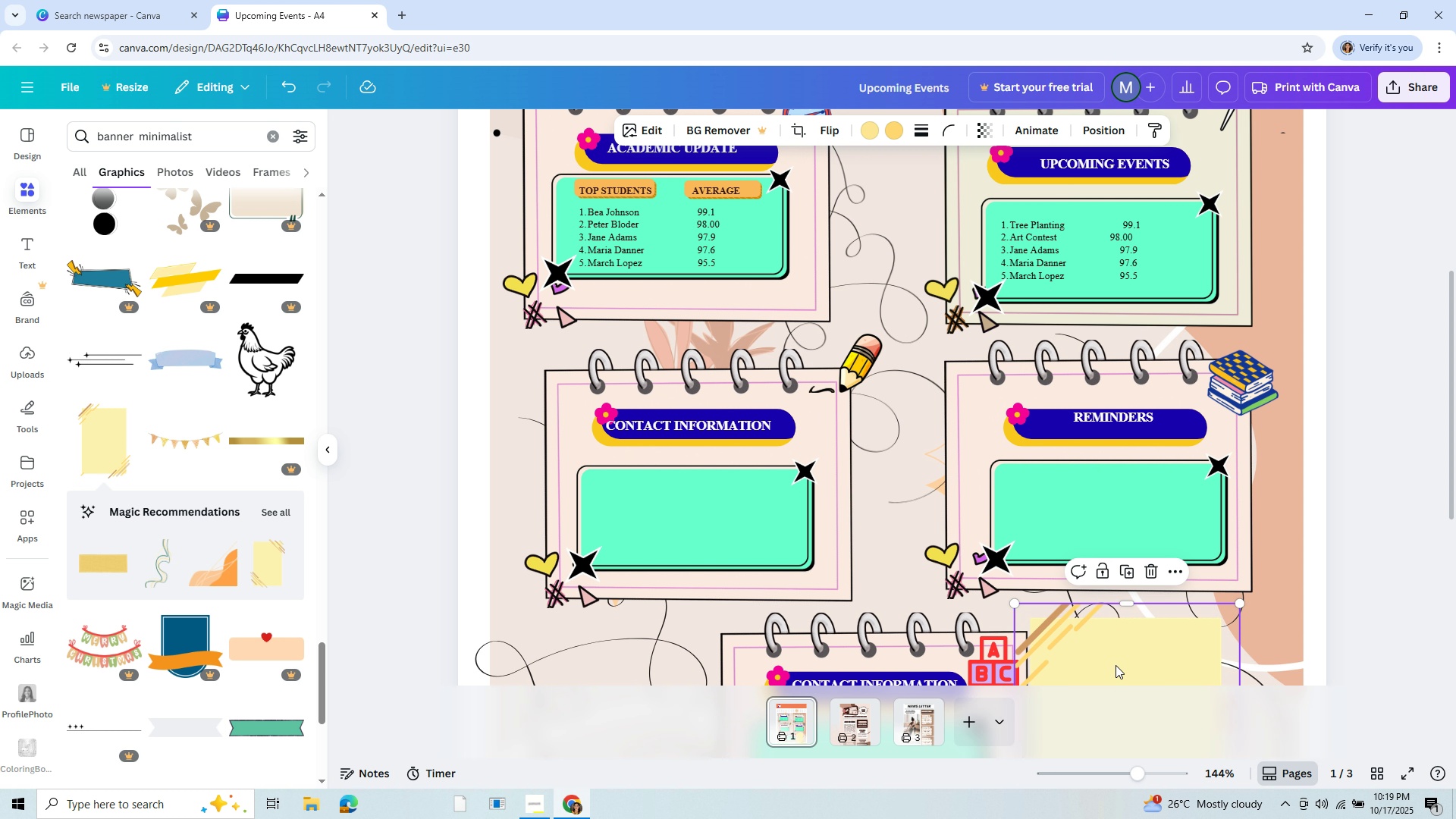 
left_click_drag(start_coordinate=[1116, 660], to_coordinate=[1087, 422])
 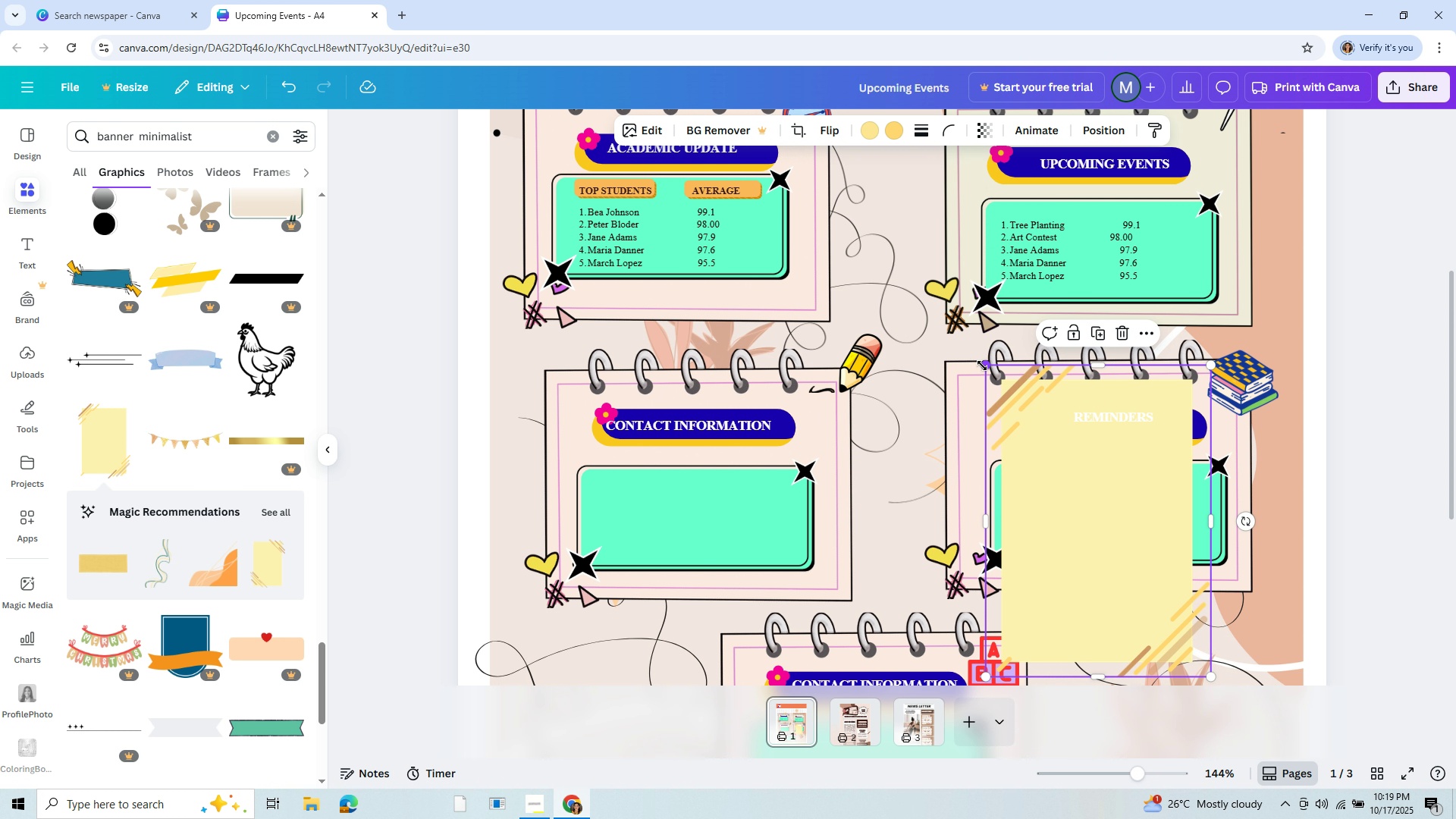 
left_click_drag(start_coordinate=[982, 366], to_coordinate=[1138, 607])
 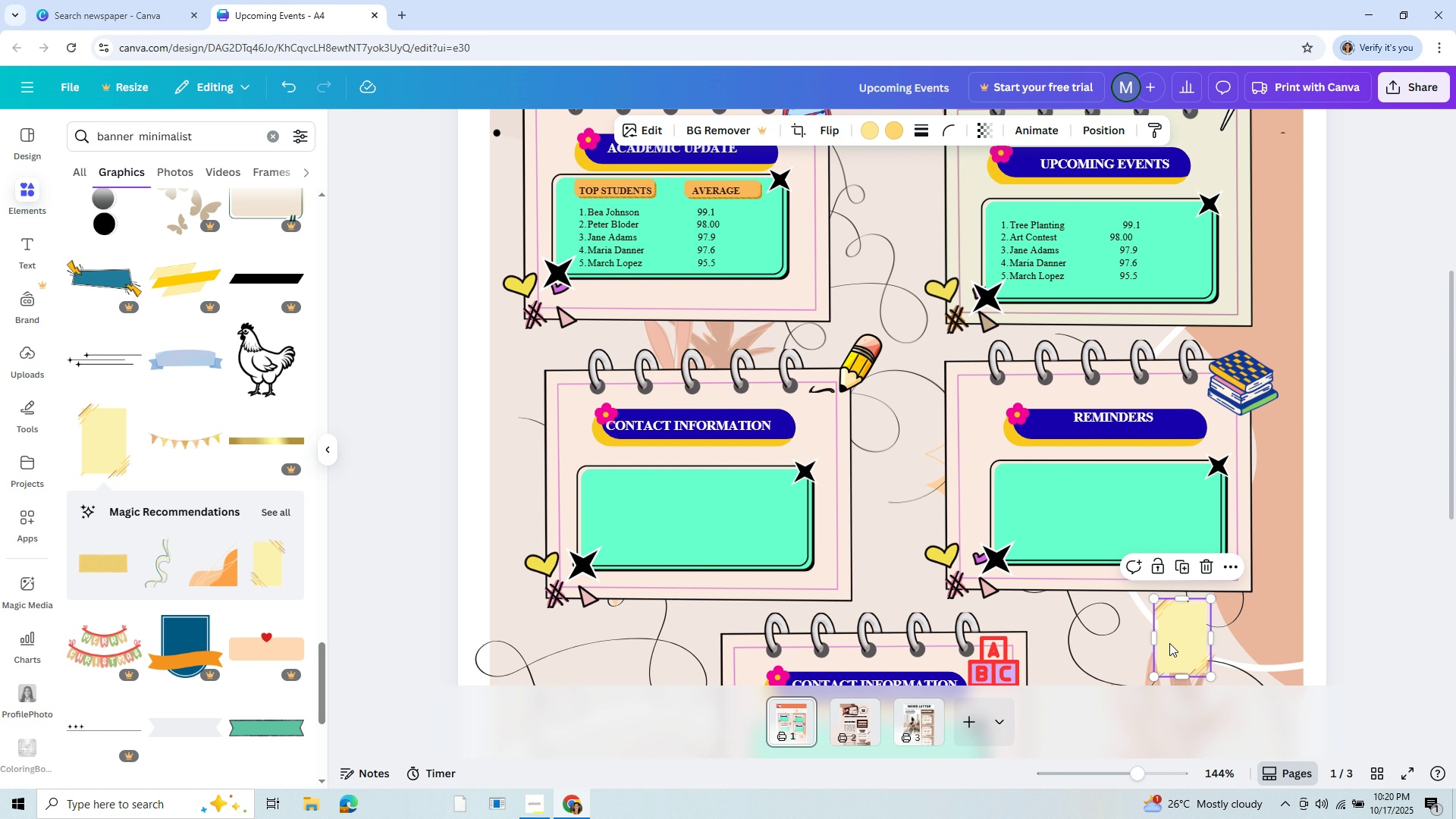 
left_click_drag(start_coordinate=[1169, 643], to_coordinate=[1009, 256])
 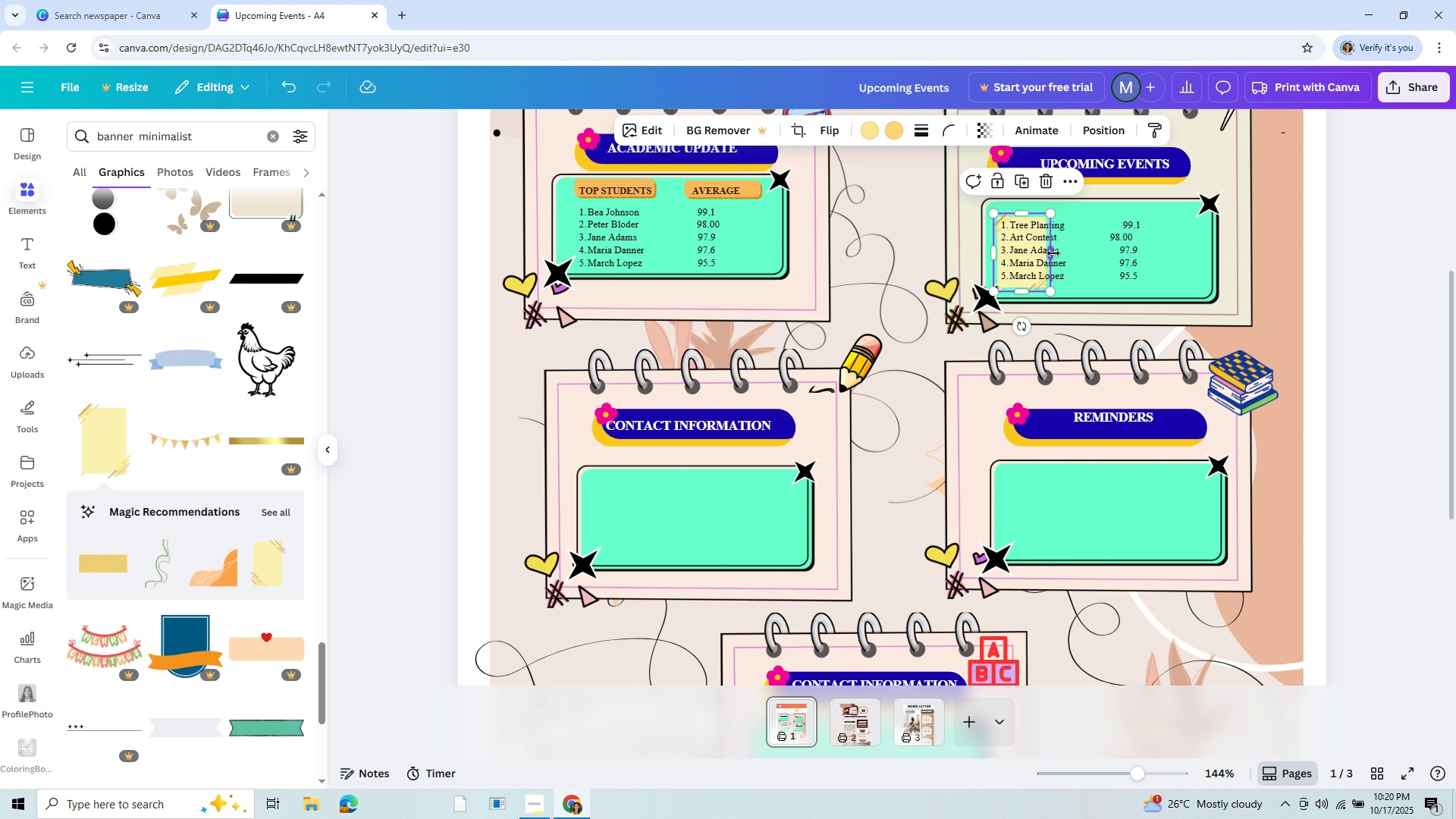 
left_click_drag(start_coordinate=[1053, 253], to_coordinate=[1082, 258])
 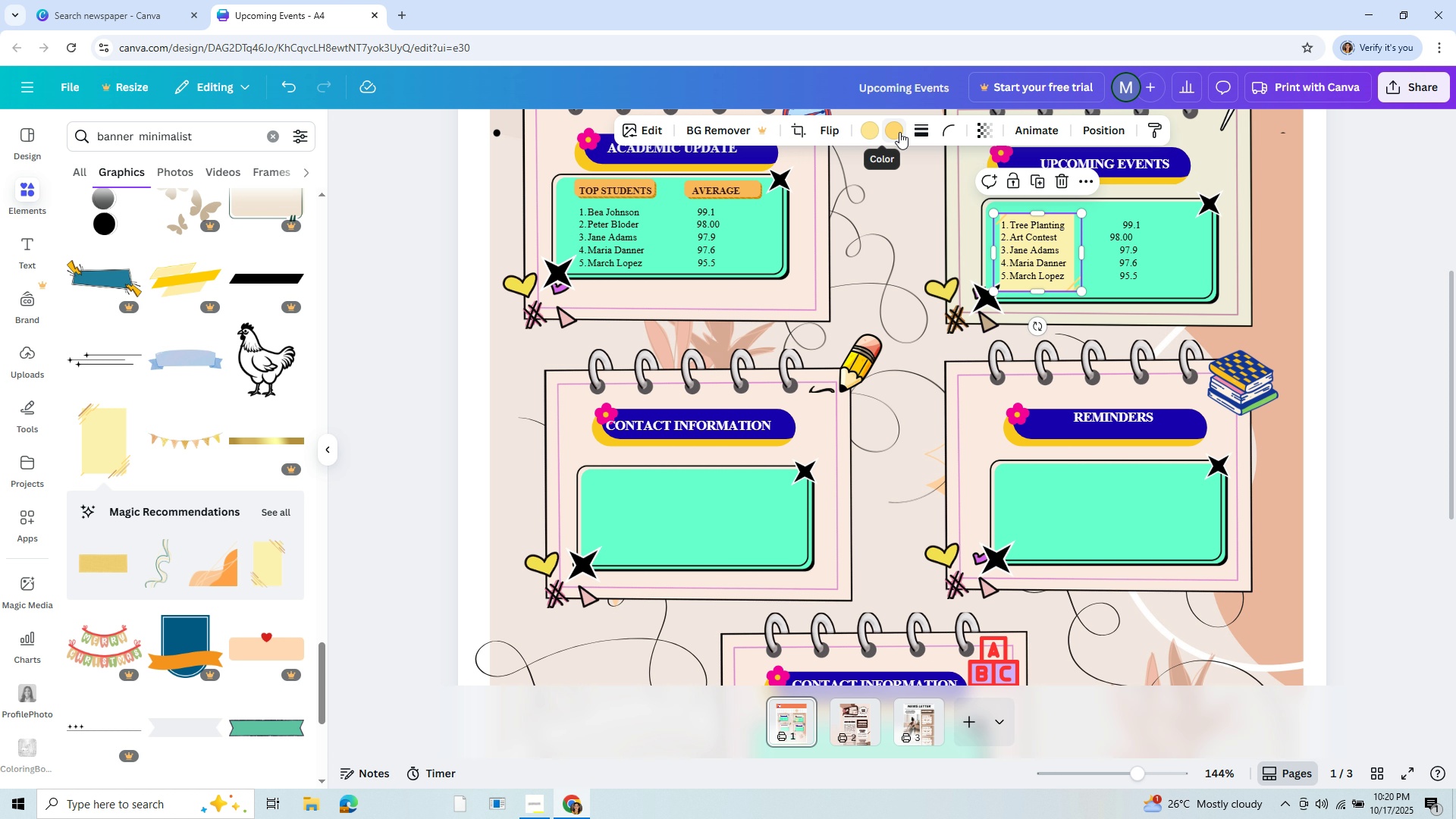 
left_click([899, 132])
 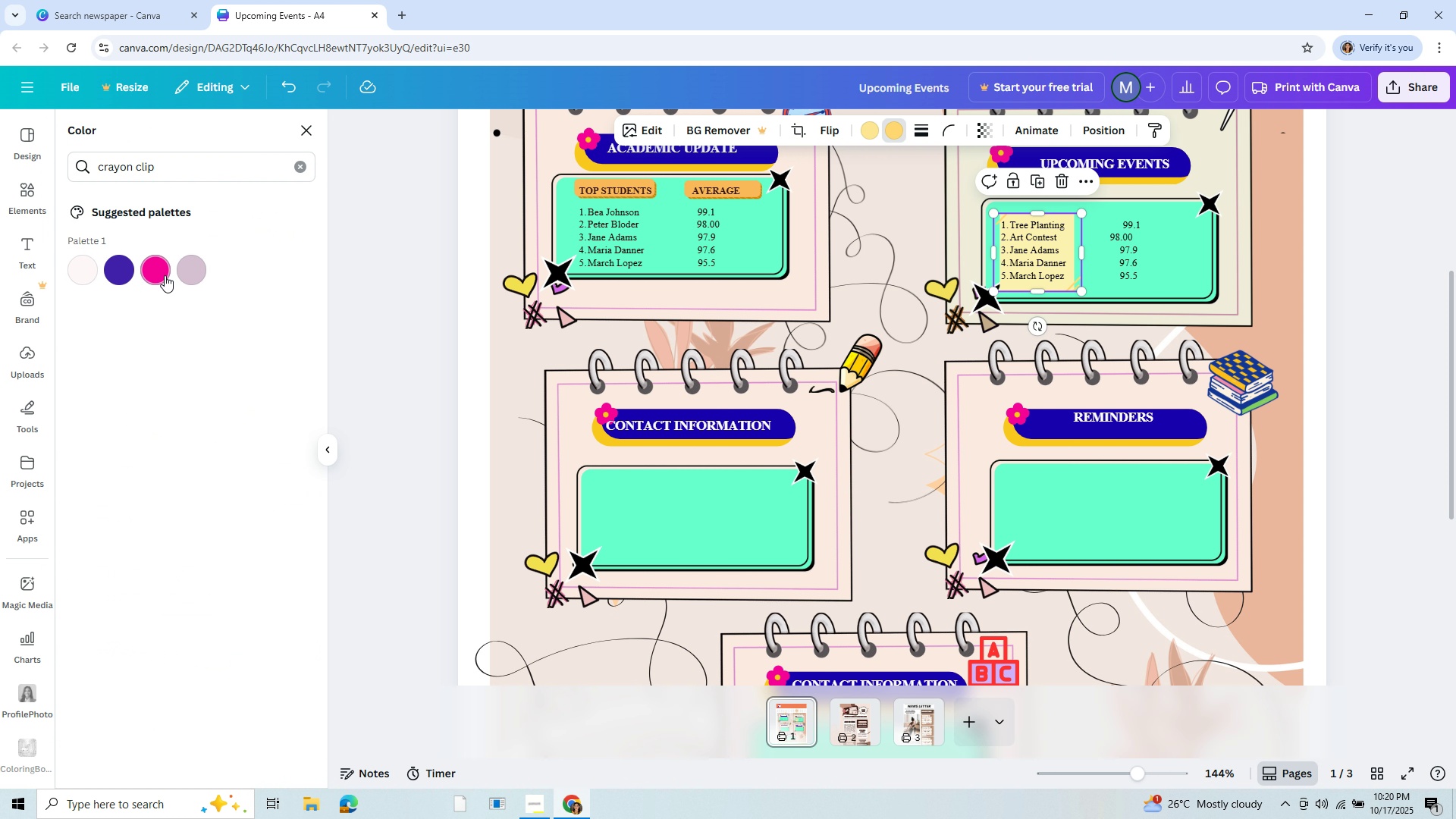 
left_click([161, 274])
 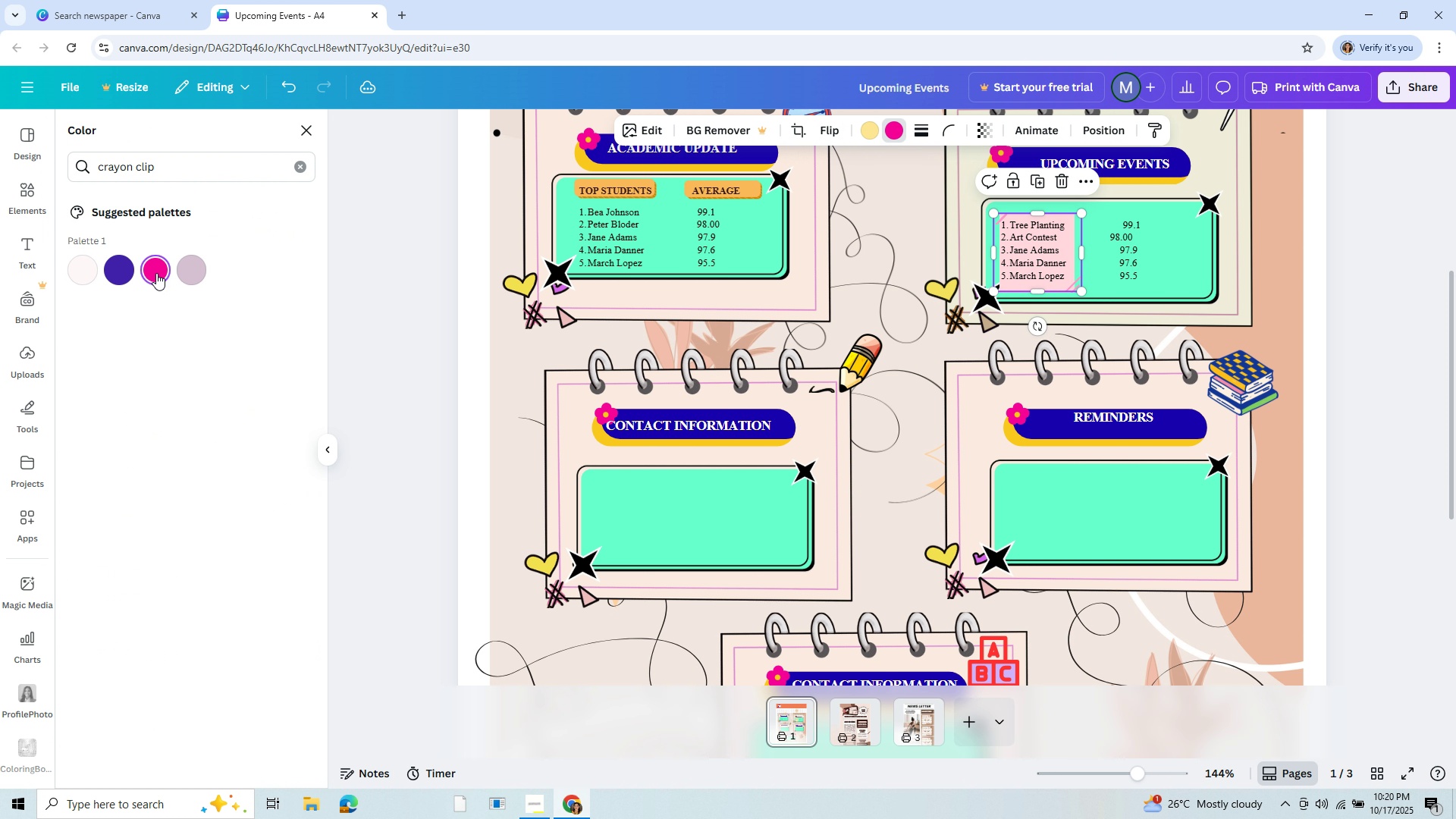 
left_click([126, 267])
 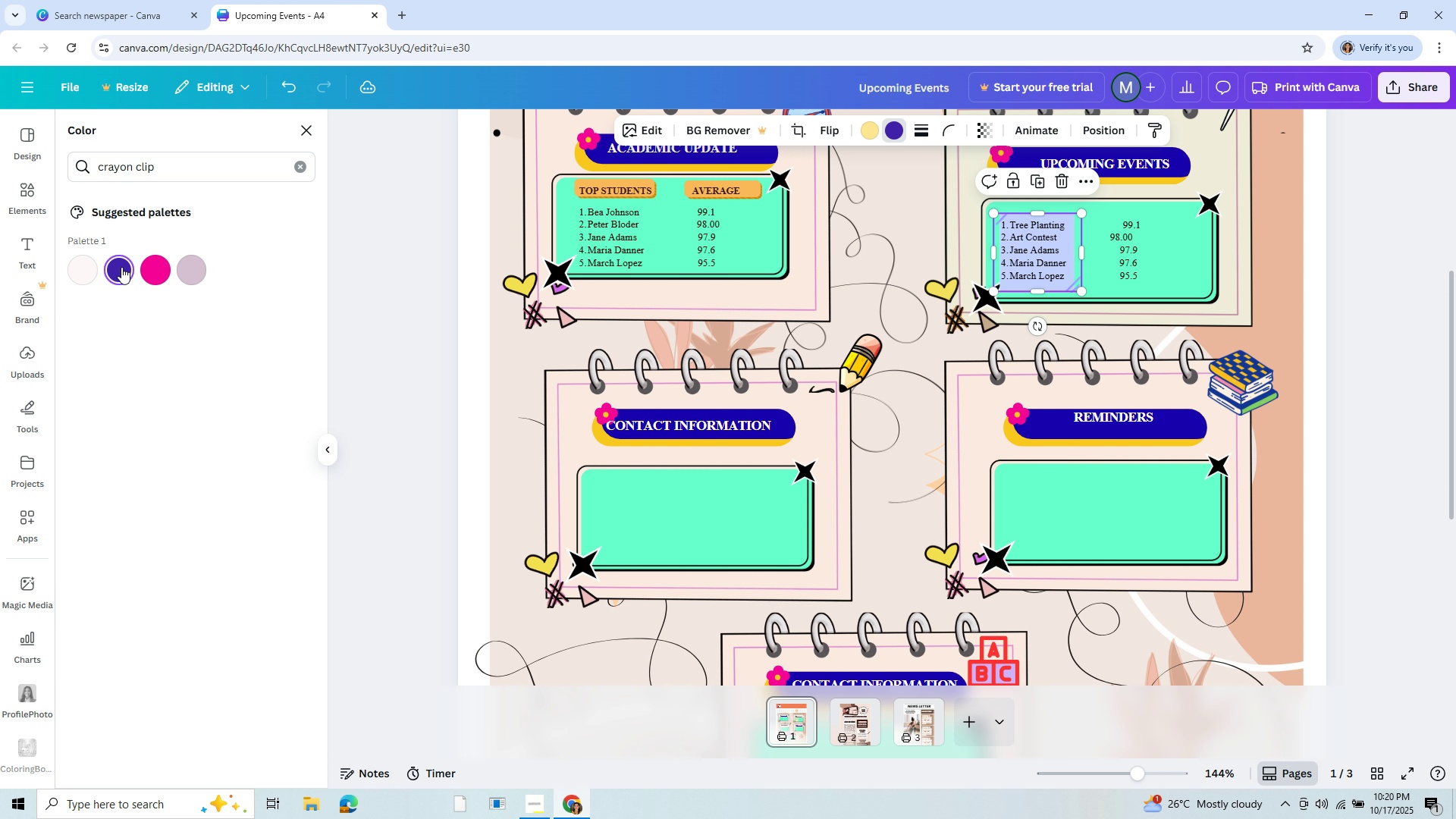 
wait(5.36)
 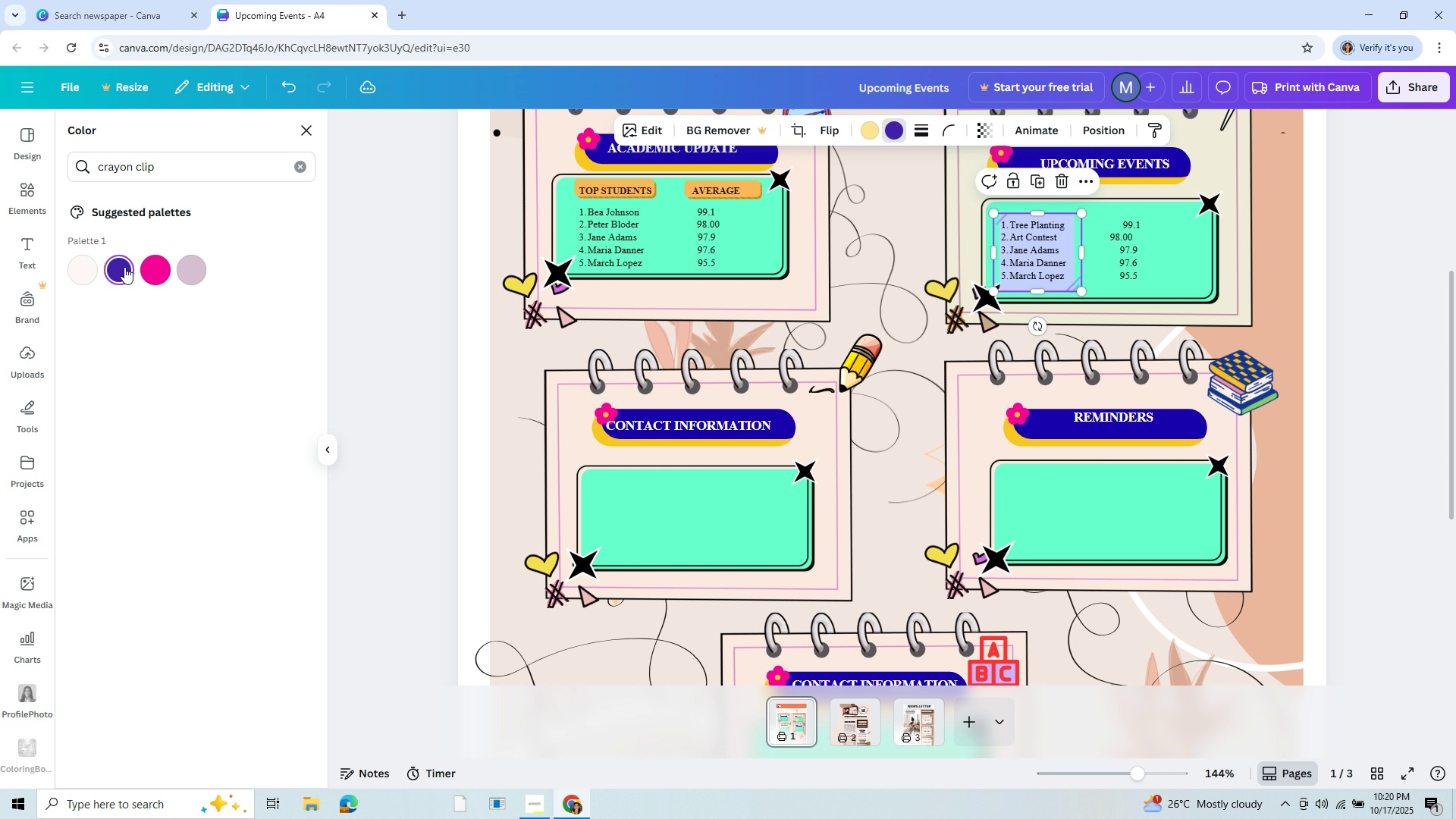 
left_click([81, 265])
 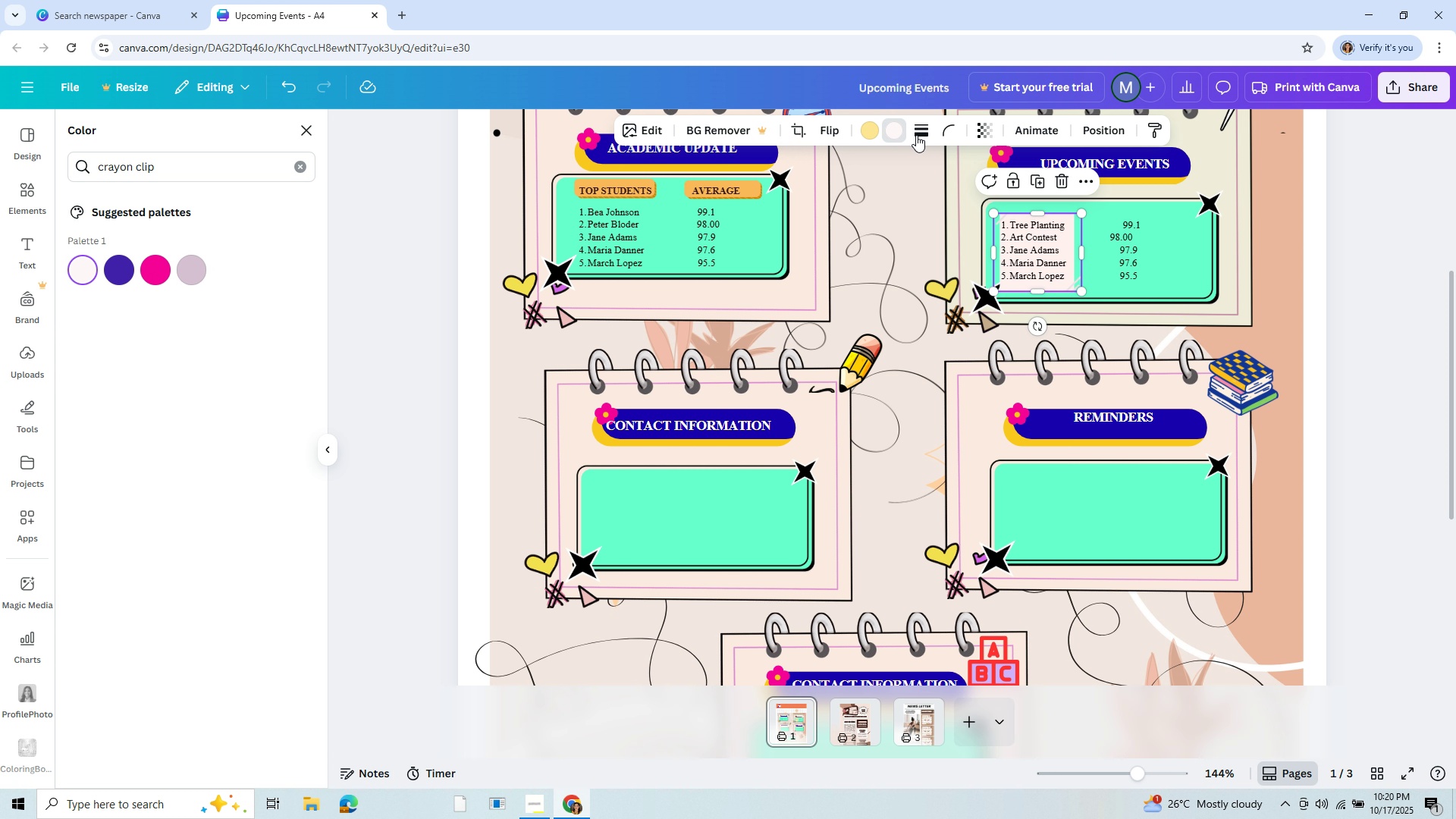 
left_click([873, 130])
 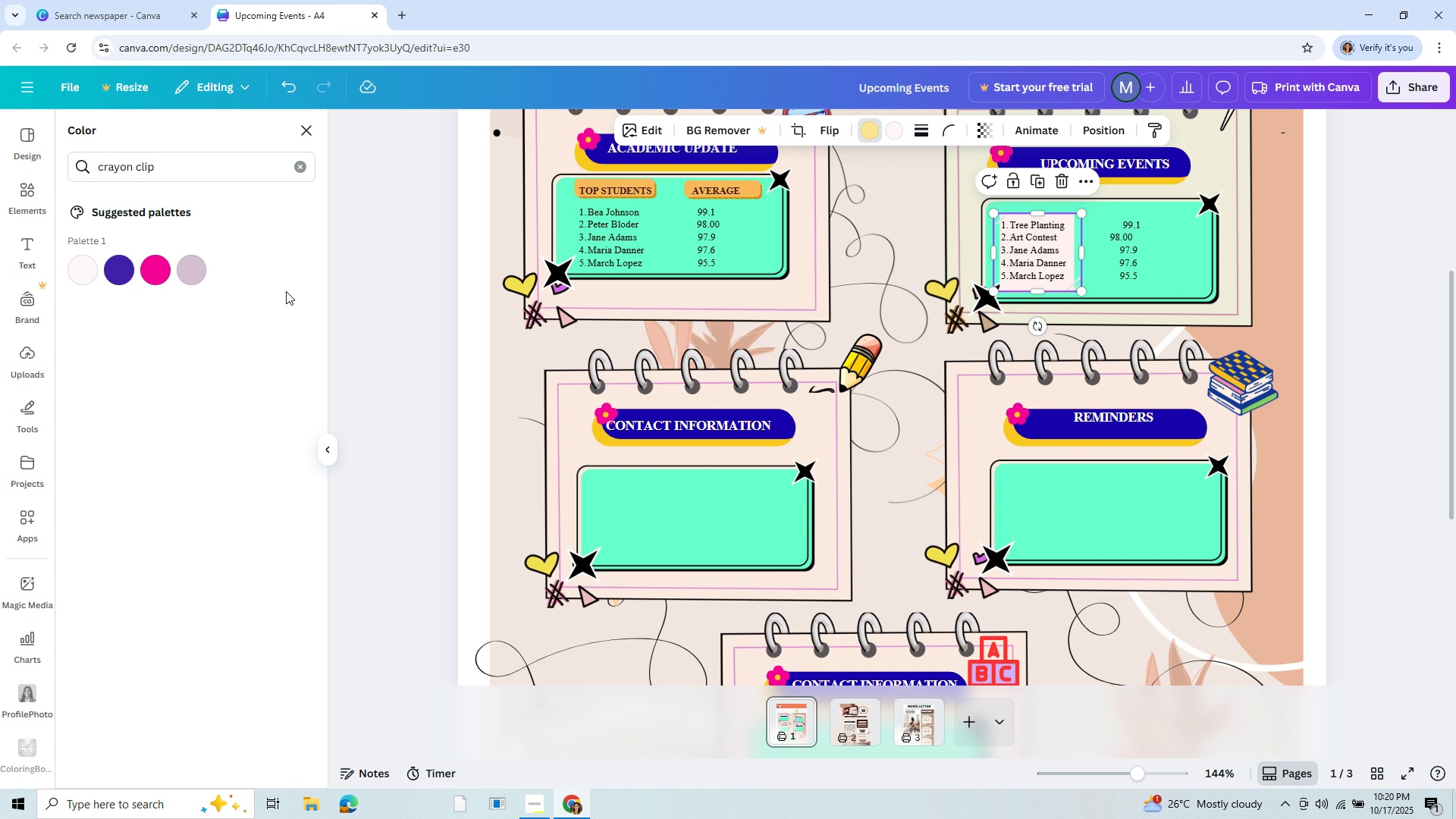 
left_click([155, 254])
 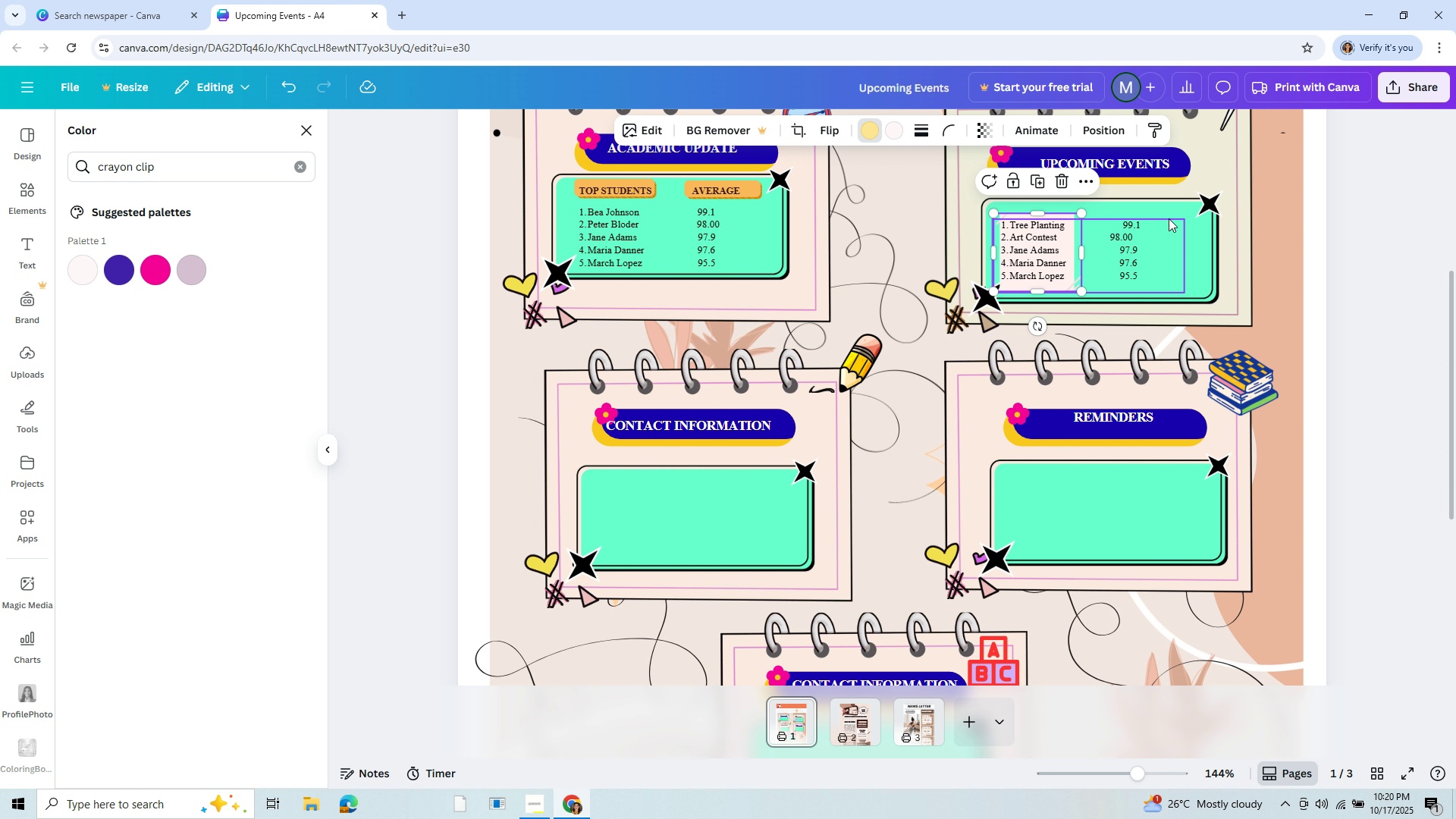 
left_click([1164, 243])
 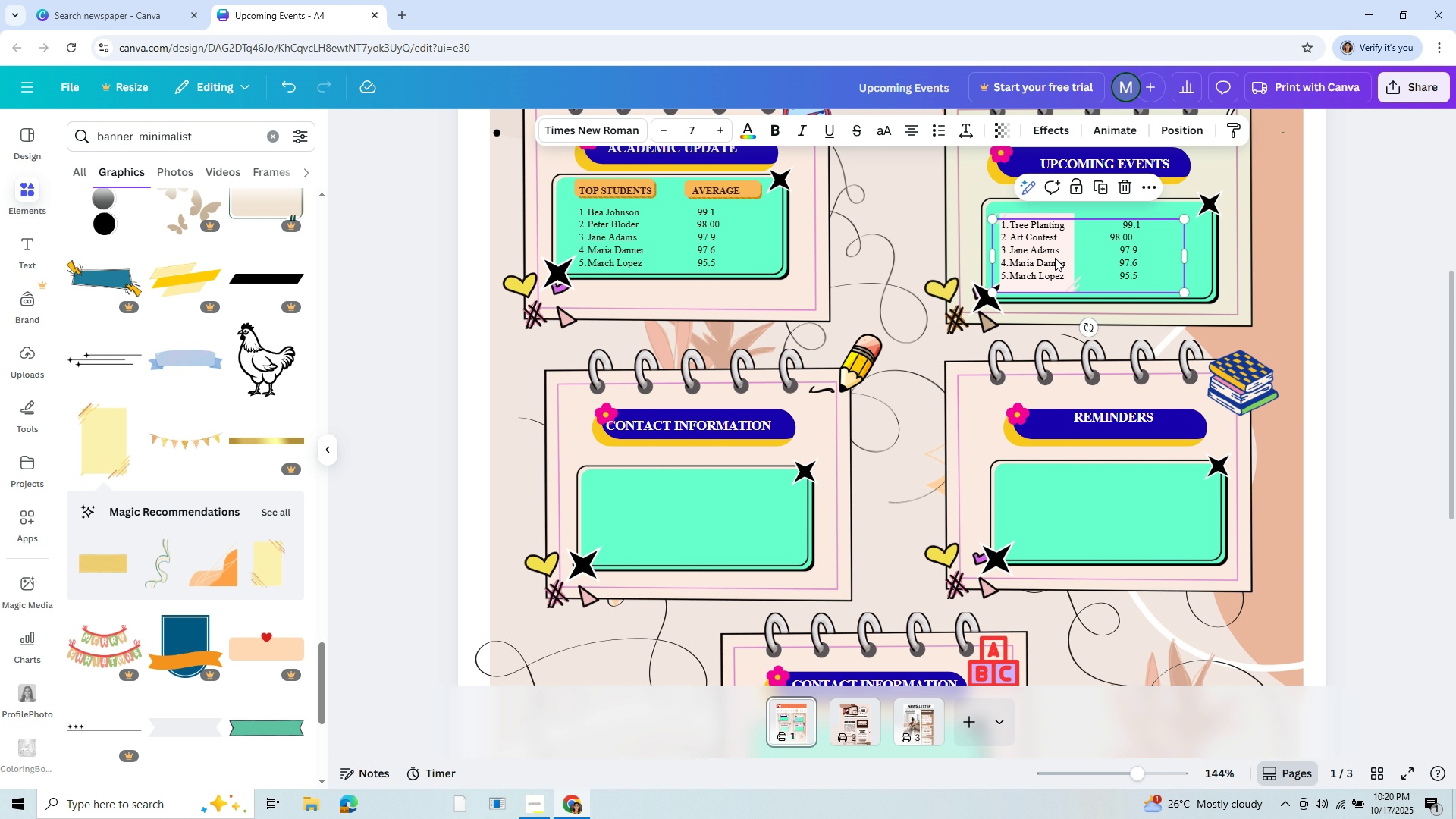 
left_click([1055, 252])
 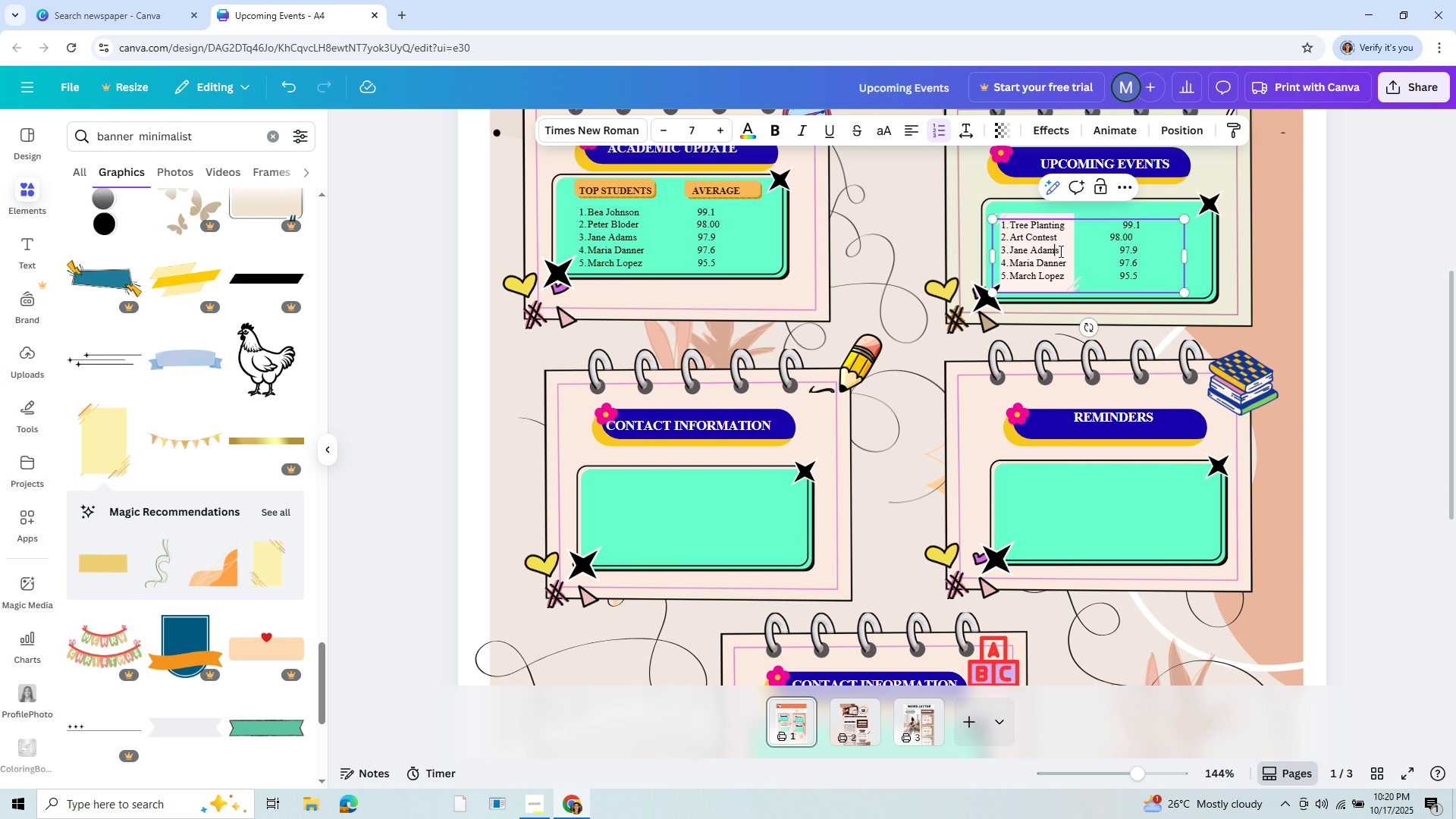 
left_click_drag(start_coordinate=[1059, 251], to_coordinate=[1012, 246])
 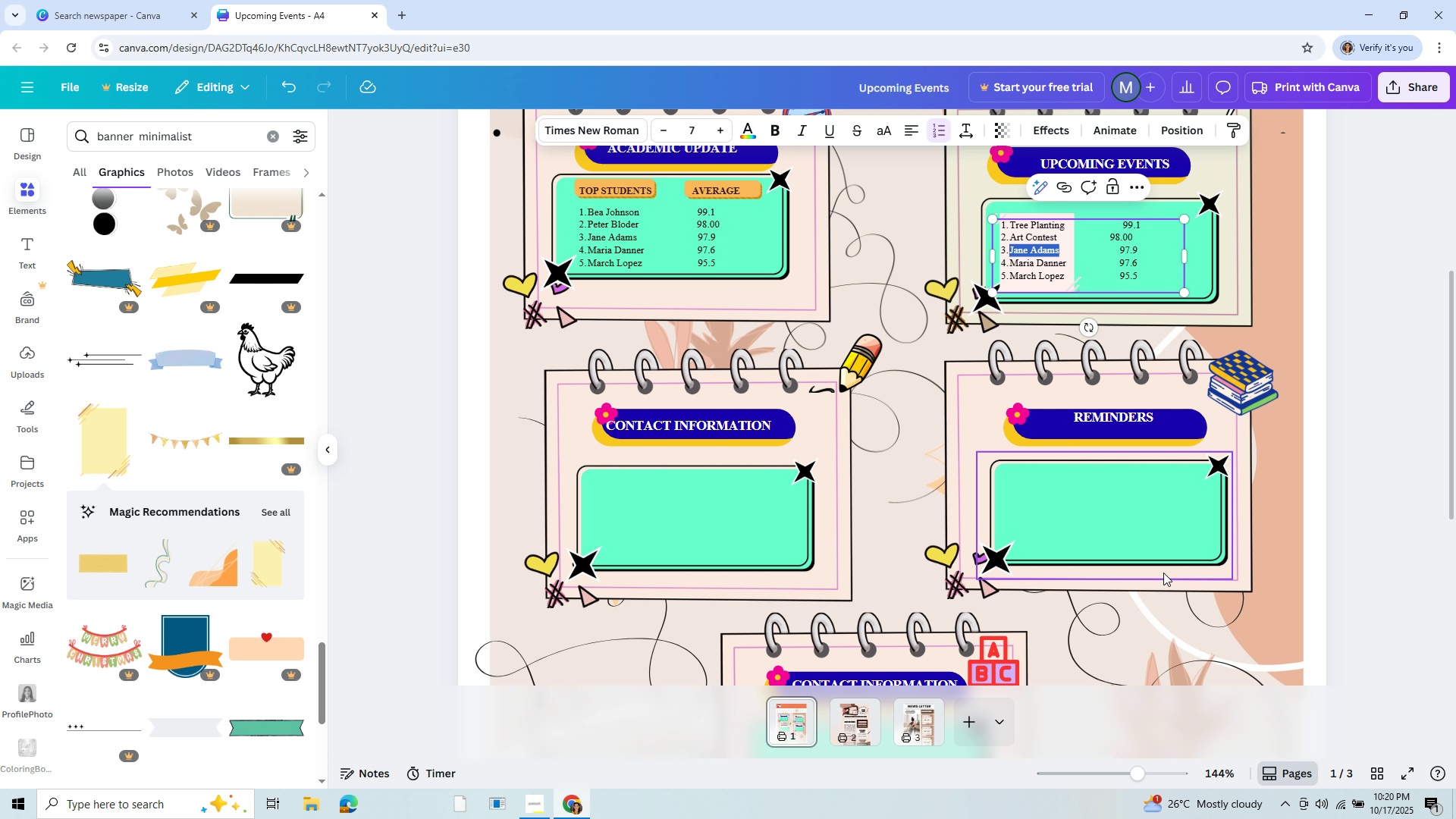 
wait(19.21)
 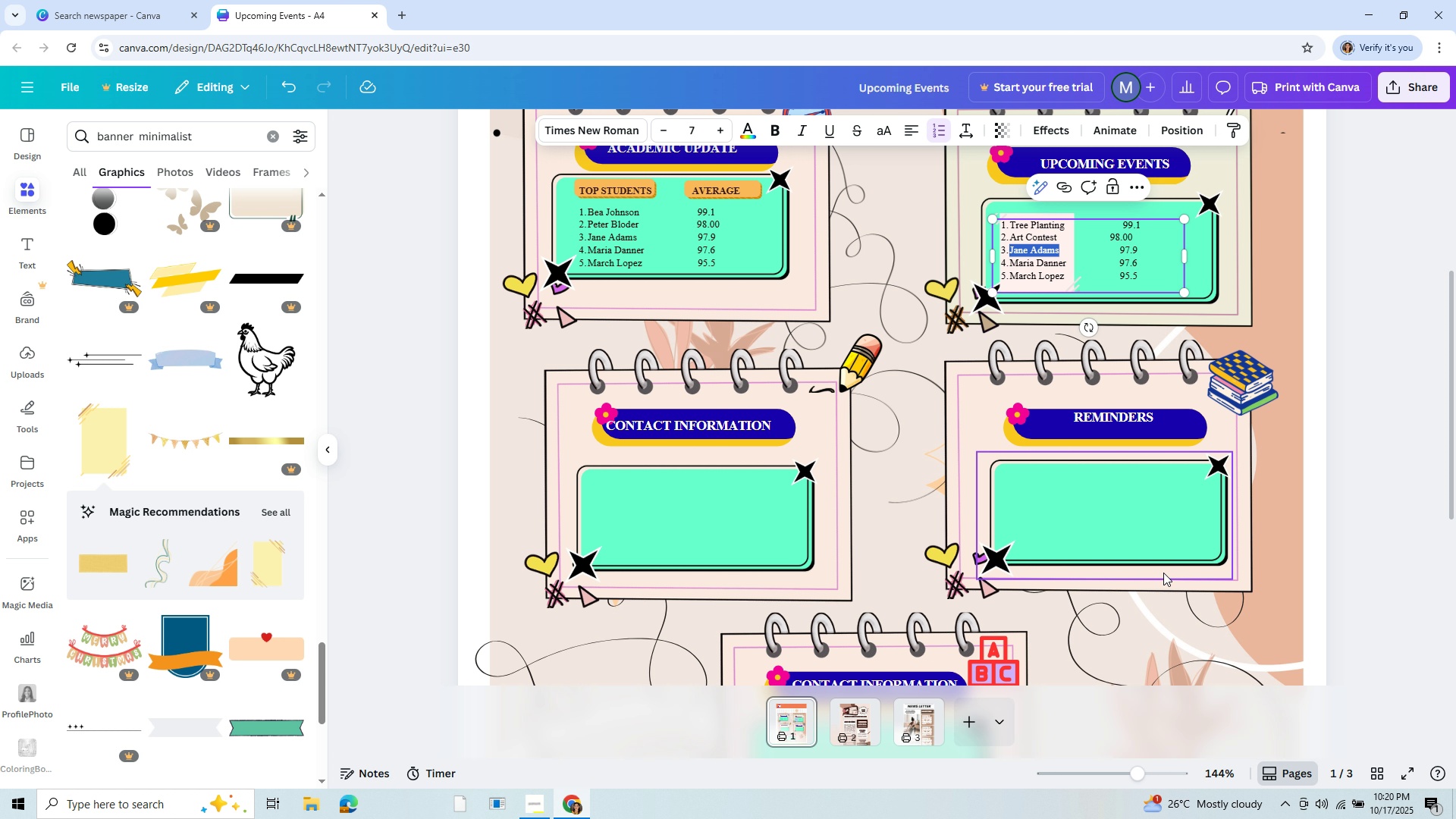 
type(Teacher Sat)
key(Backspace)
key(Backspace)
key(Backspace)
type(Day)
 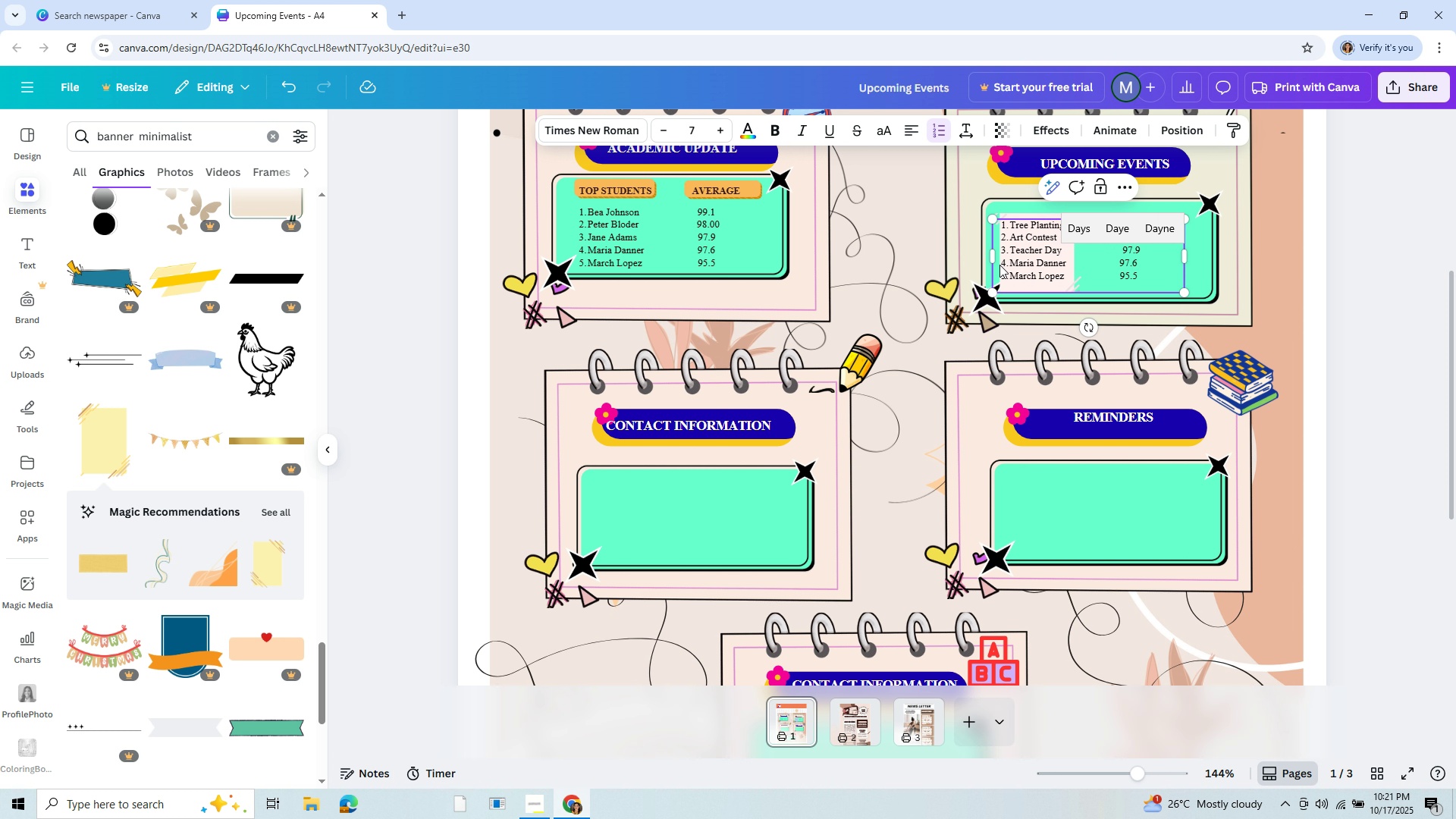 
wait(5.47)
 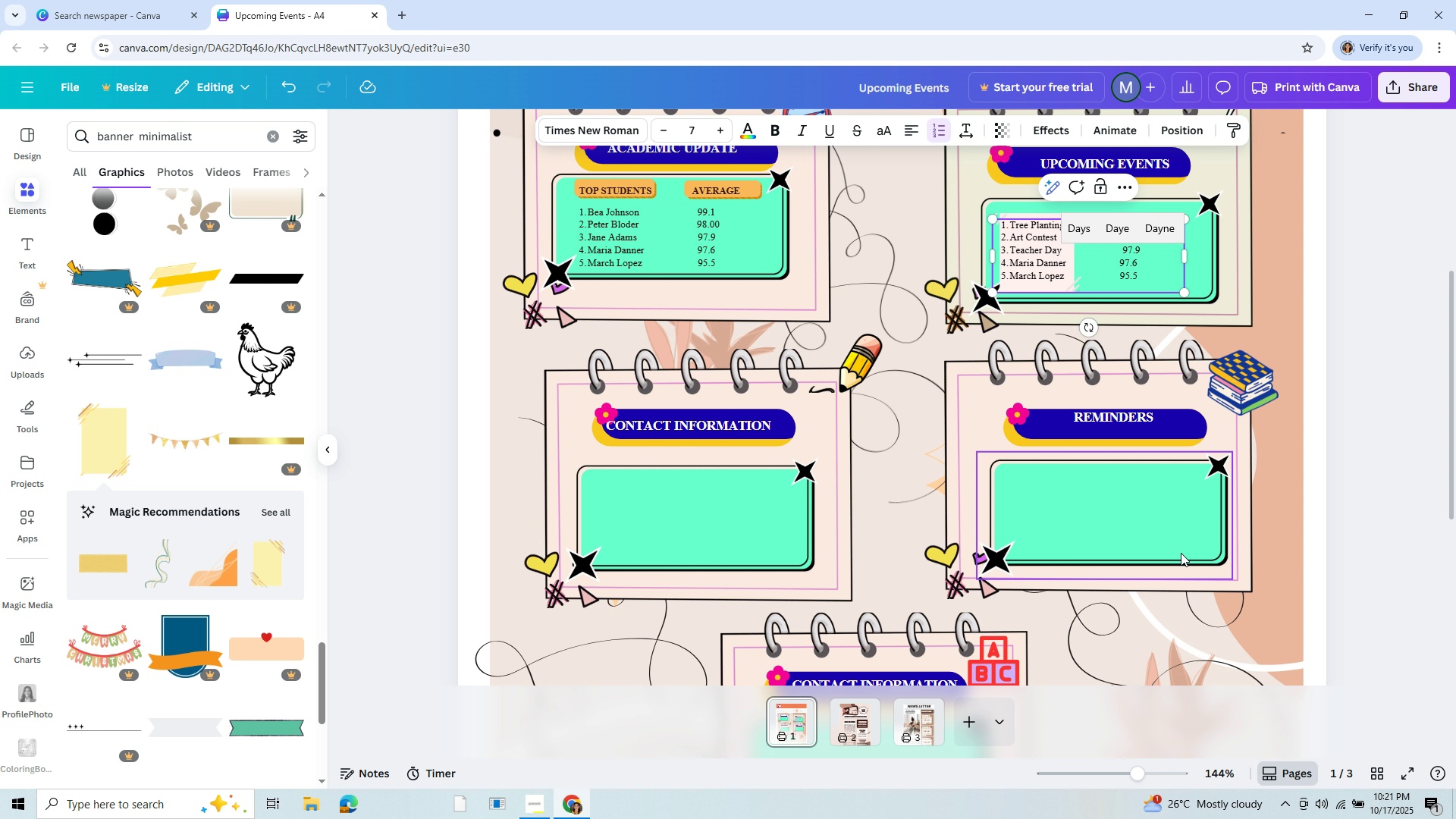 
left_click([1000, 264])
 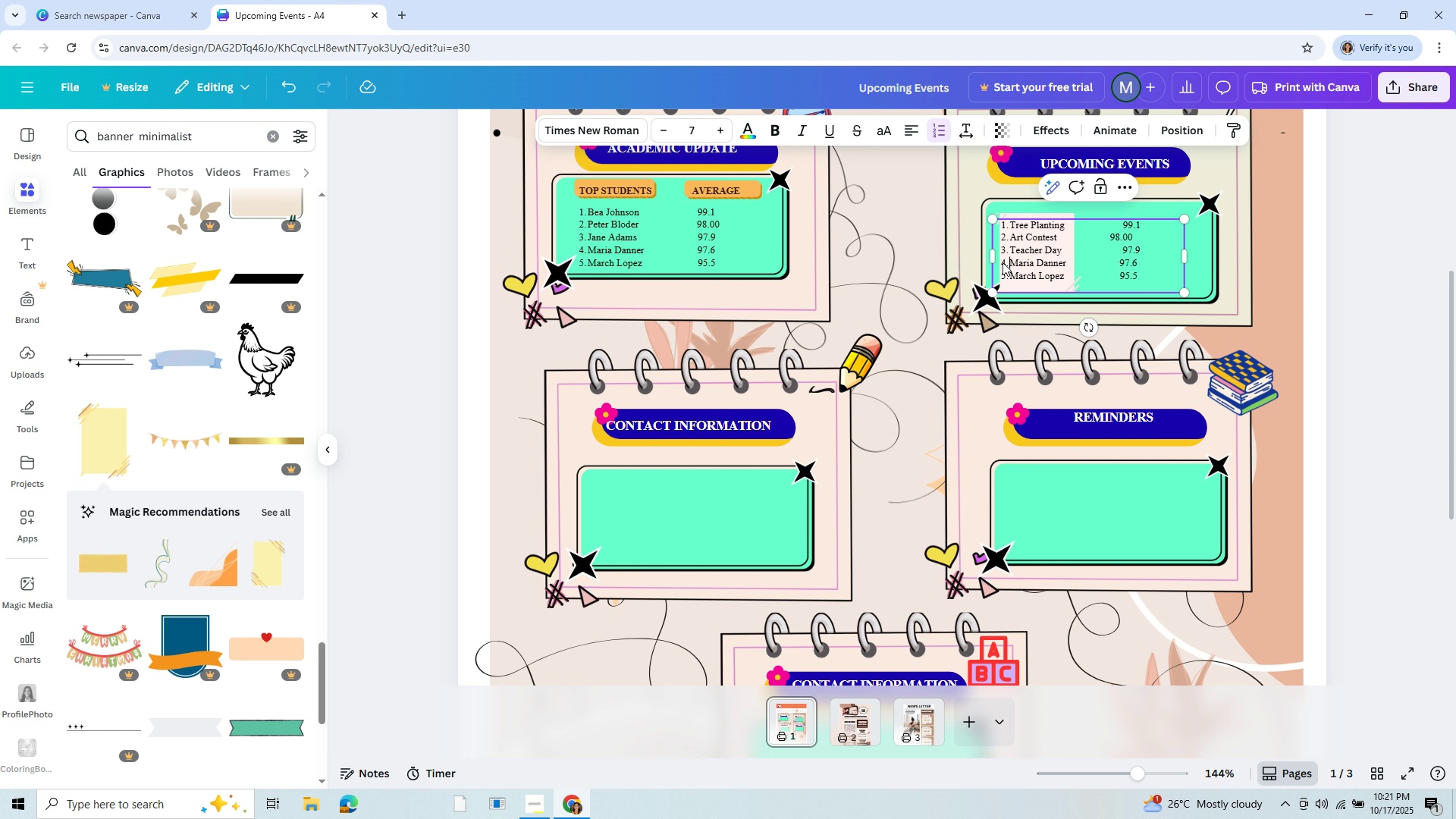 
left_click([1003, 258])
 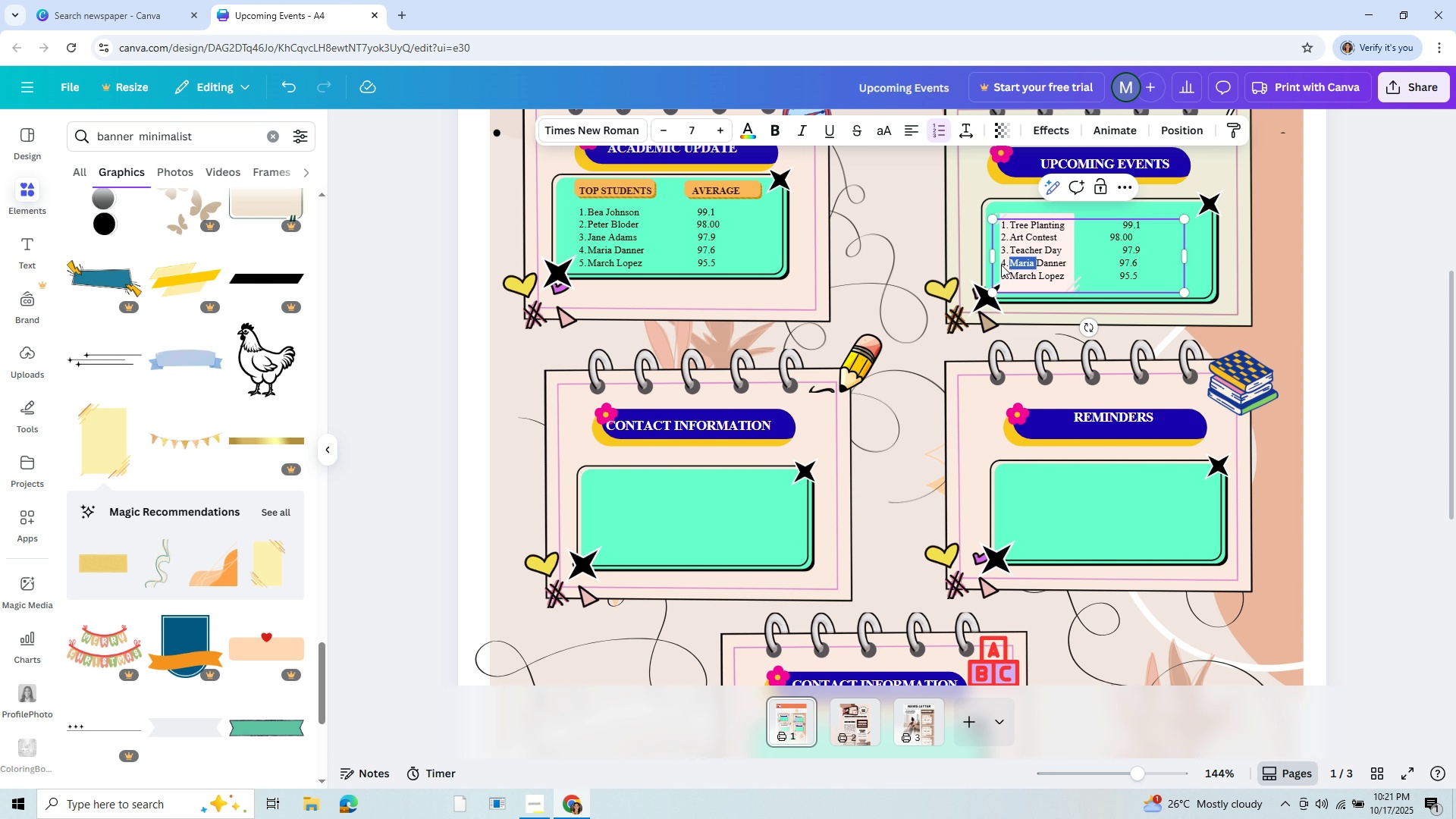 
double_click([1001, 265])
 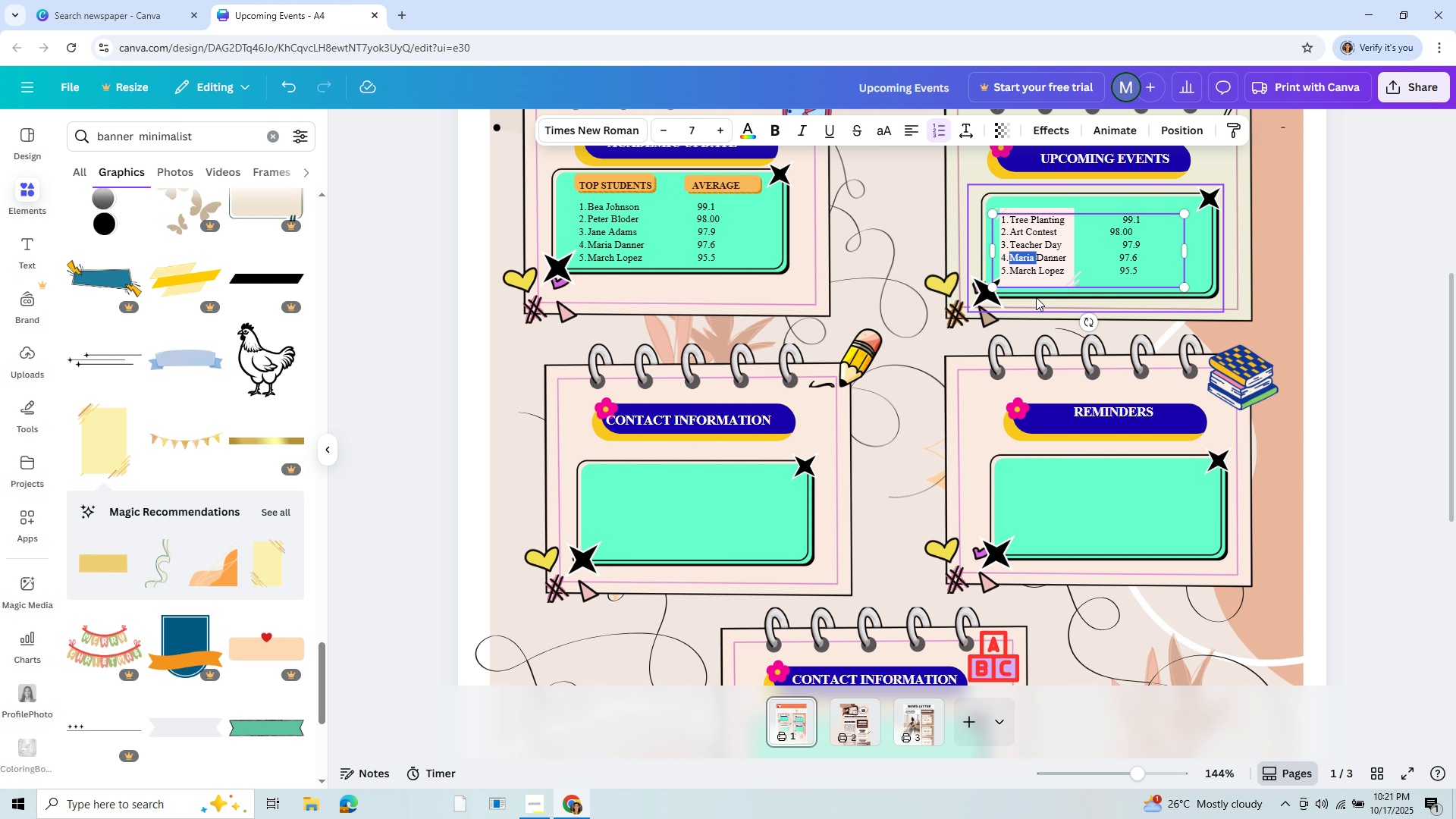 
scroll: coordinate [1036, 297], scroll_direction: down, amount: 1.0
 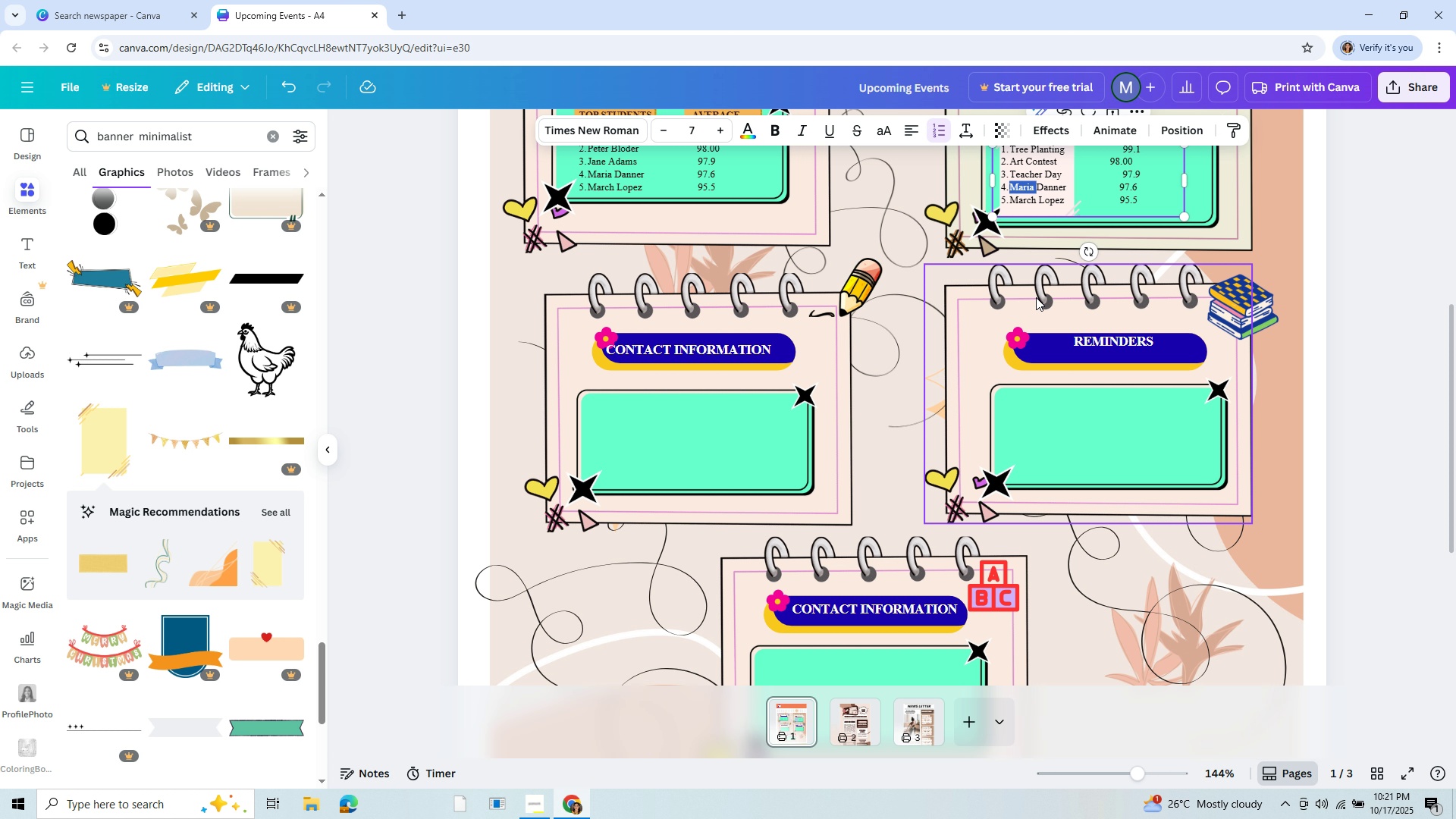 
wait(18.73)
 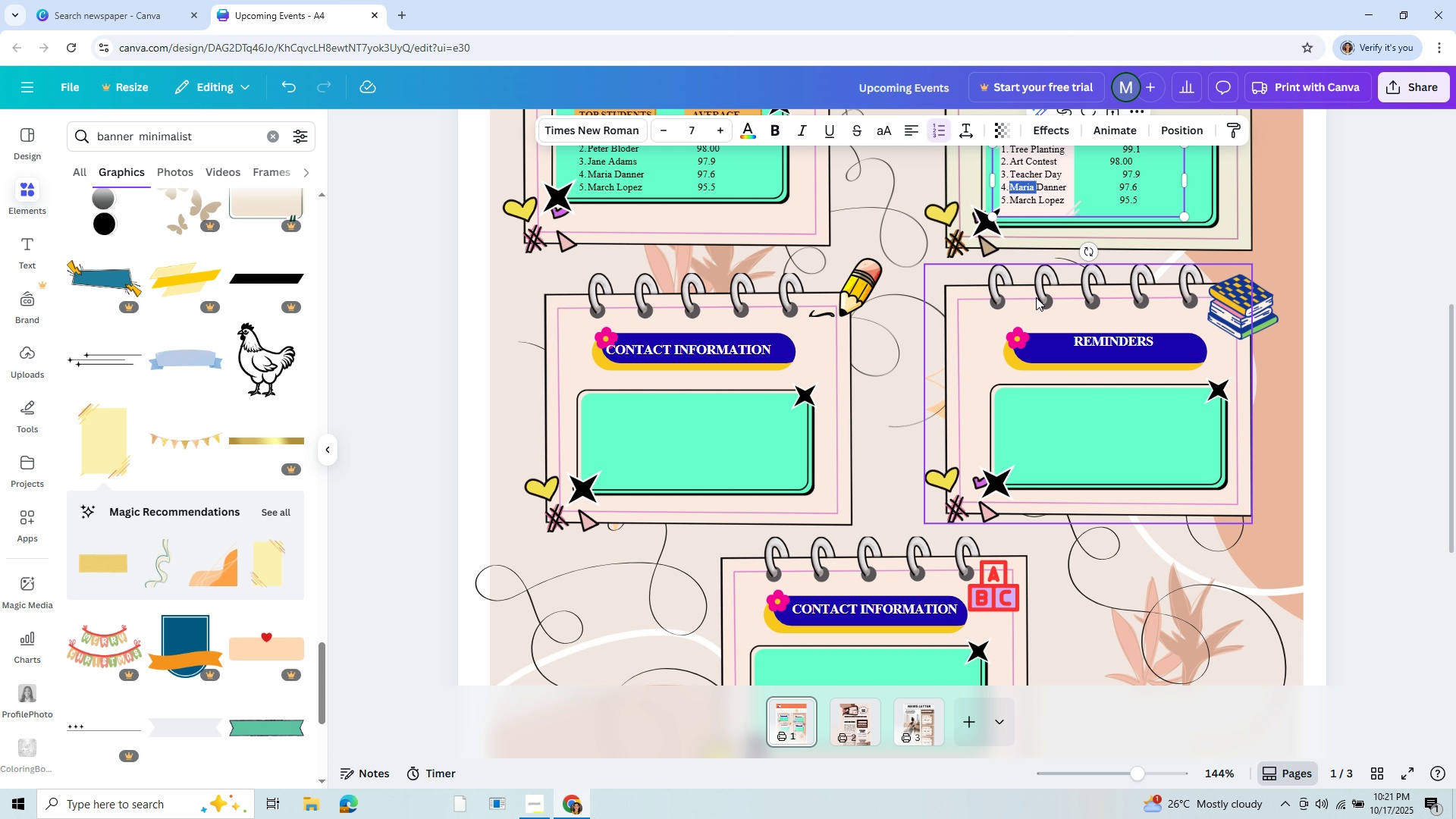 
scroll: coordinate [1034, 330], scroll_direction: down, amount: 1.0
 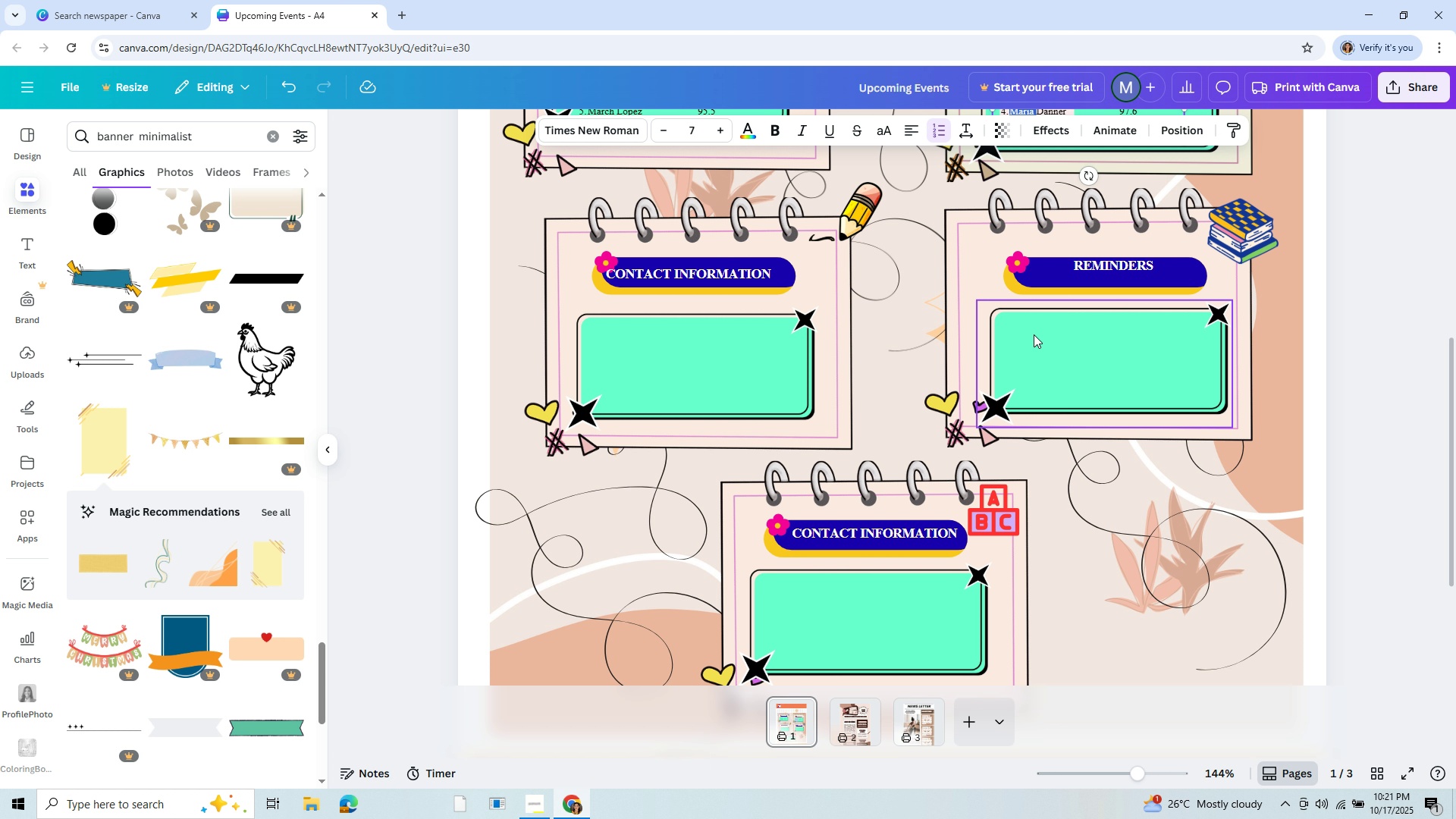 
mouse_move([1026, 318])
 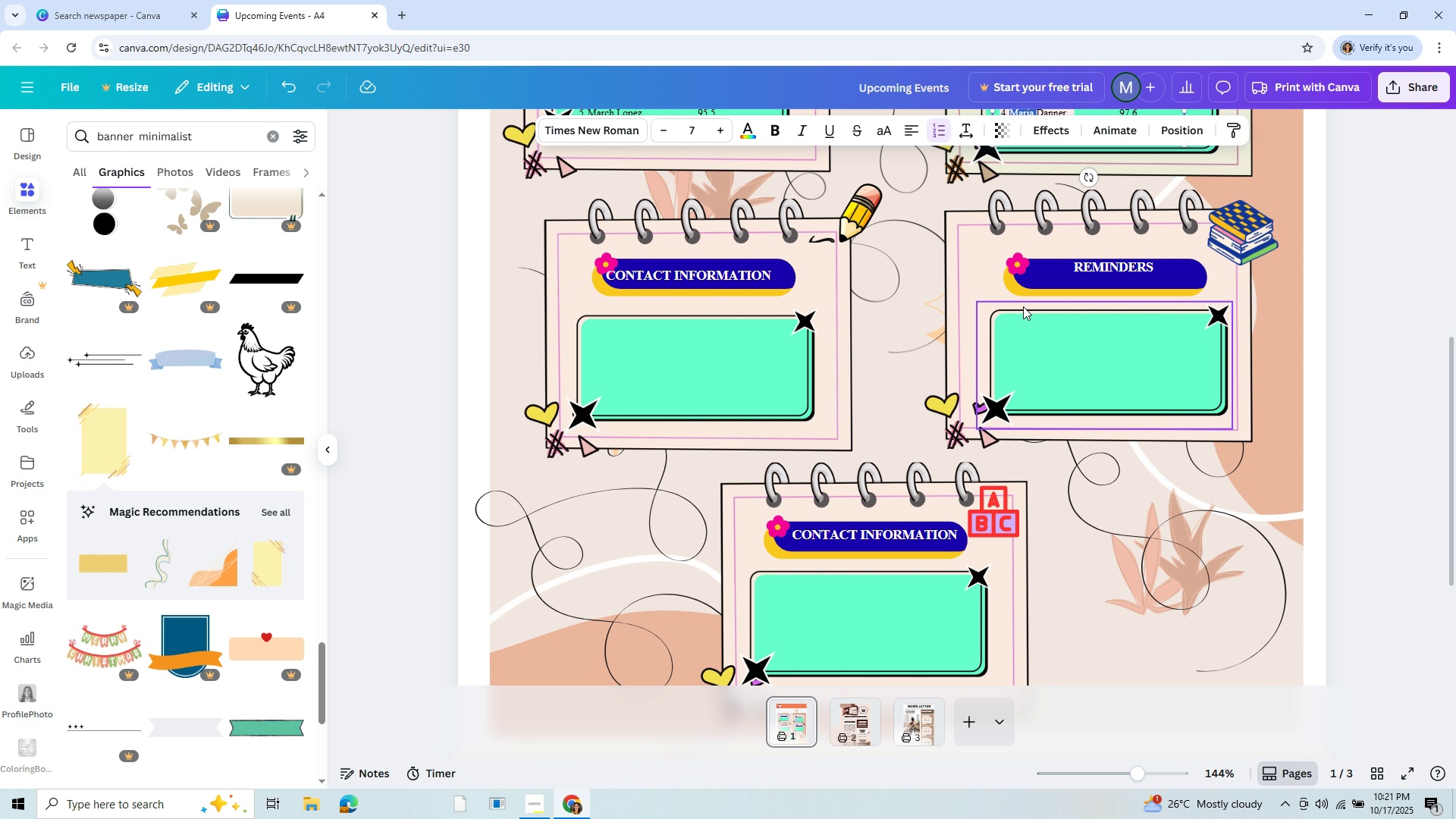 
scroll: coordinate [1023, 306], scroll_direction: up, amount: 1.0
 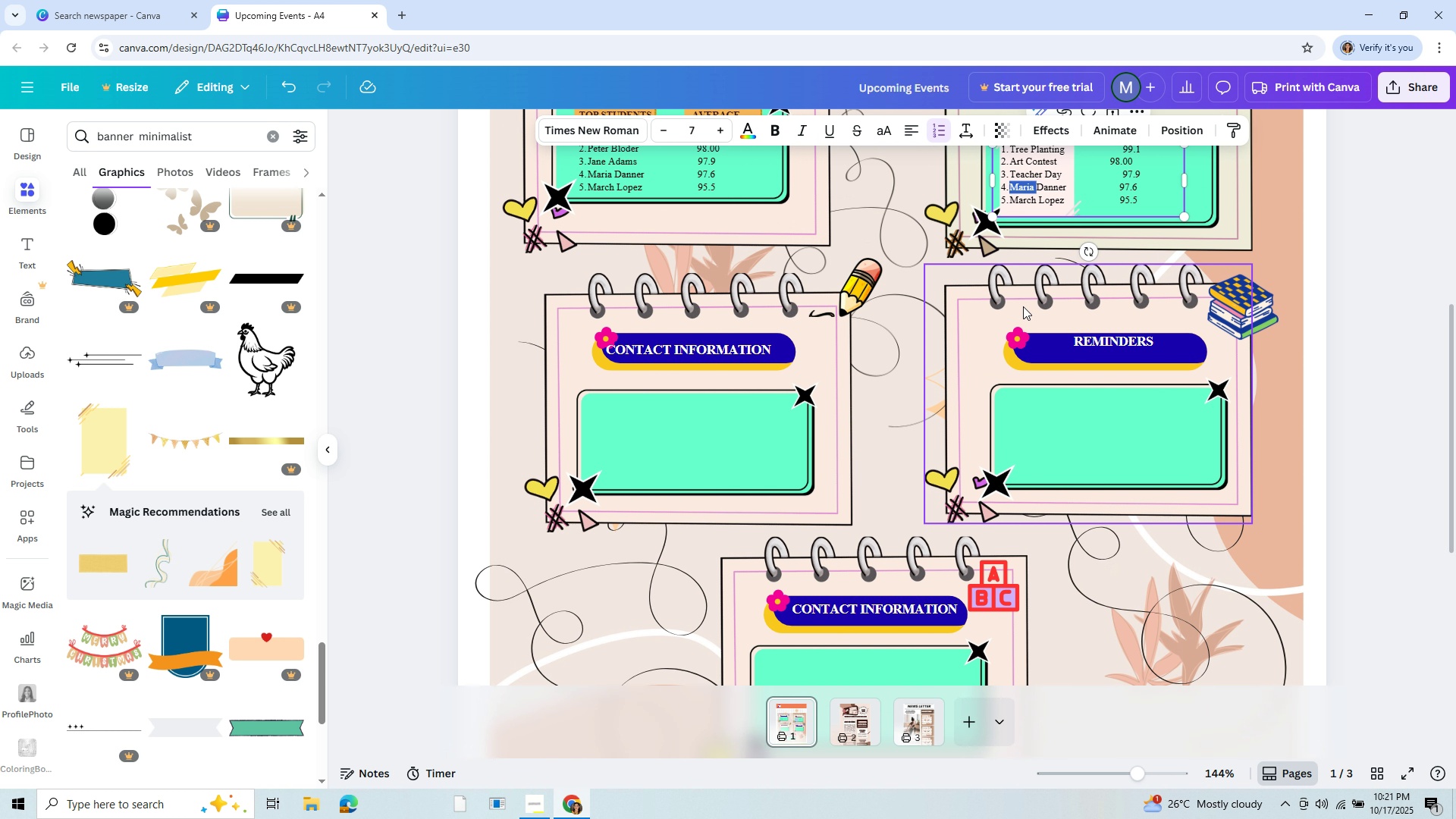 
scroll: coordinate [1023, 306], scroll_direction: down, amount: 1.0
 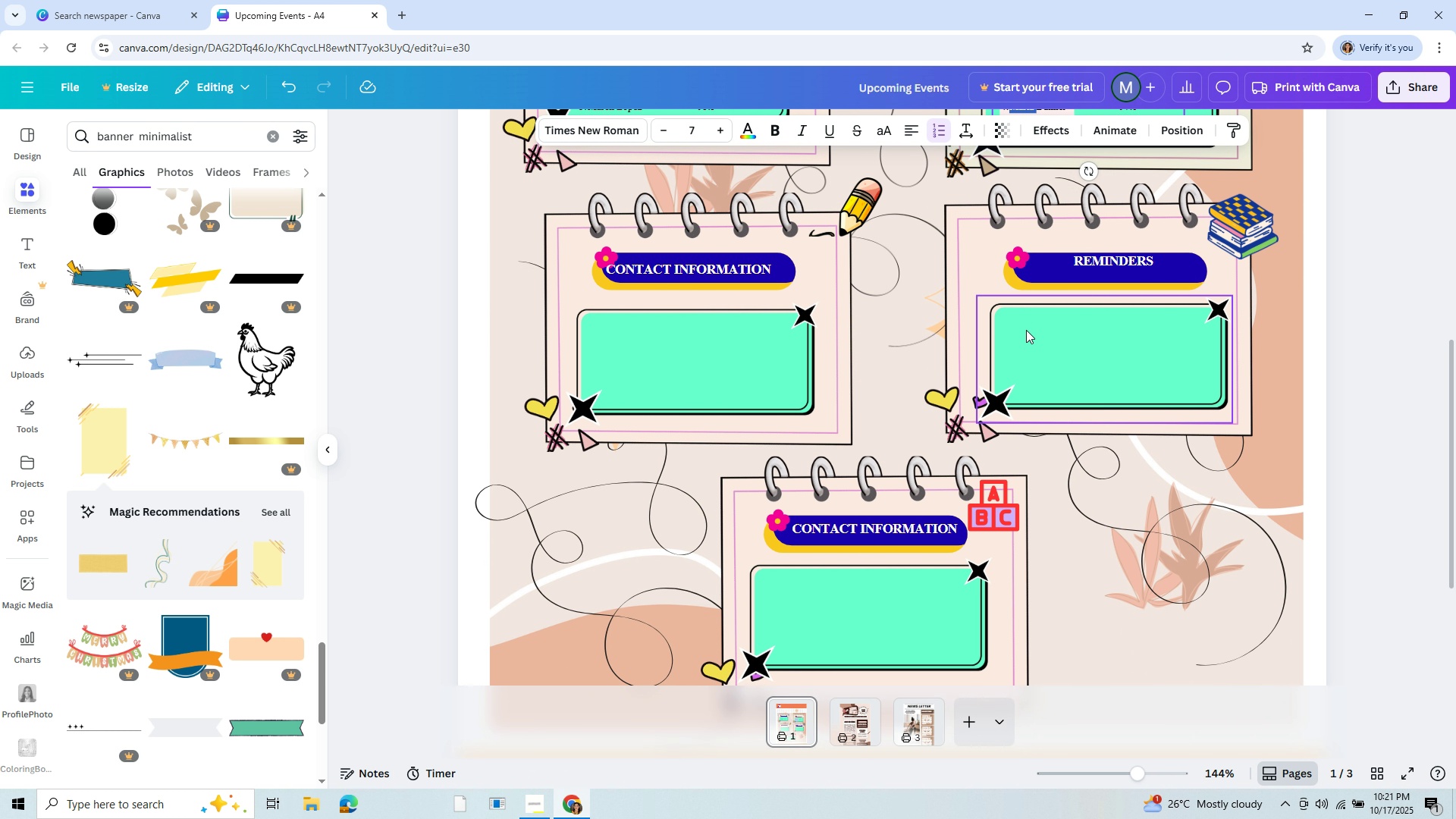 
scroll: coordinate [1026, 330], scroll_direction: up, amount: 5.0
 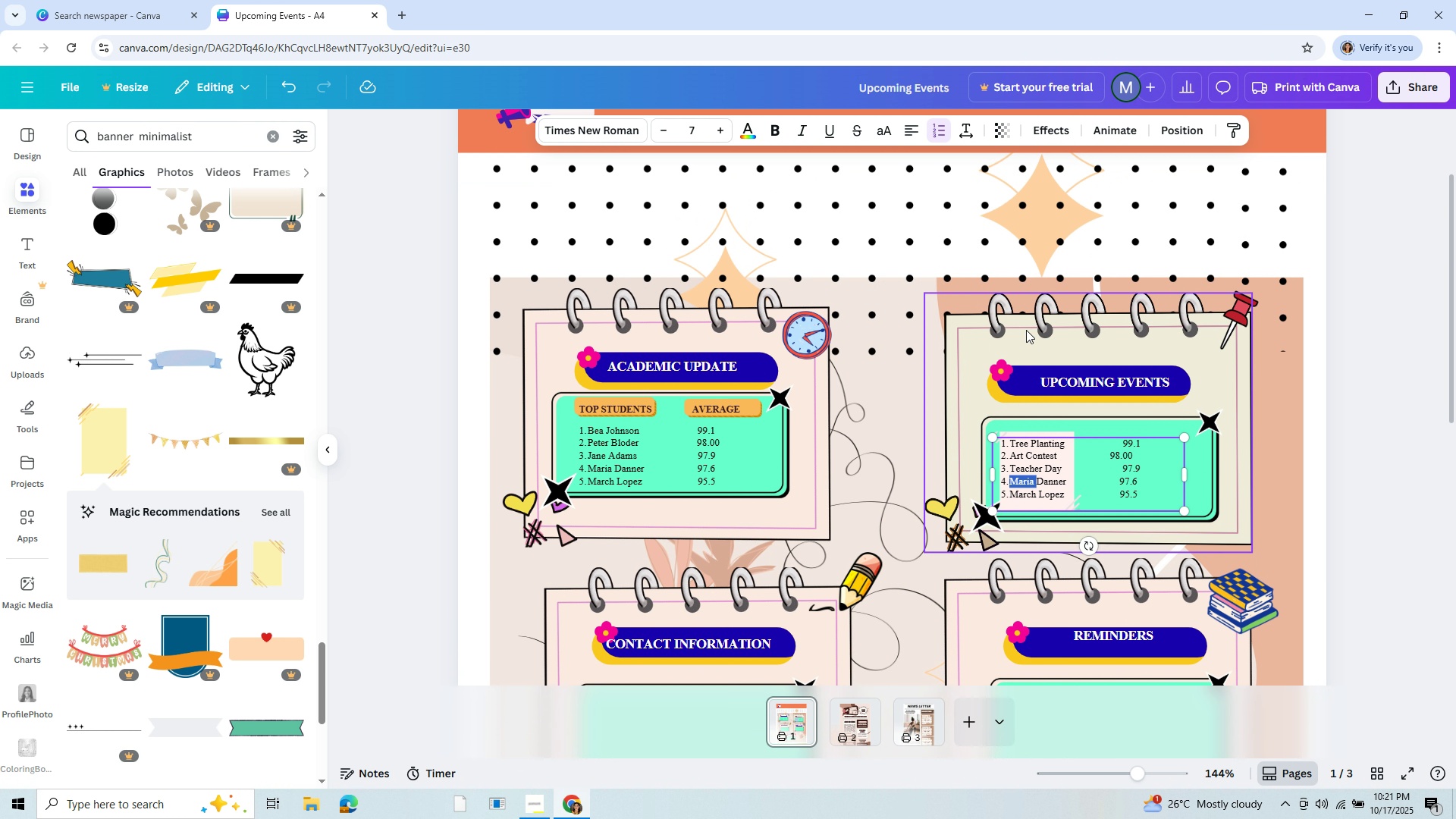 
scroll: coordinate [1026, 330], scroll_direction: down, amount: 4.0
 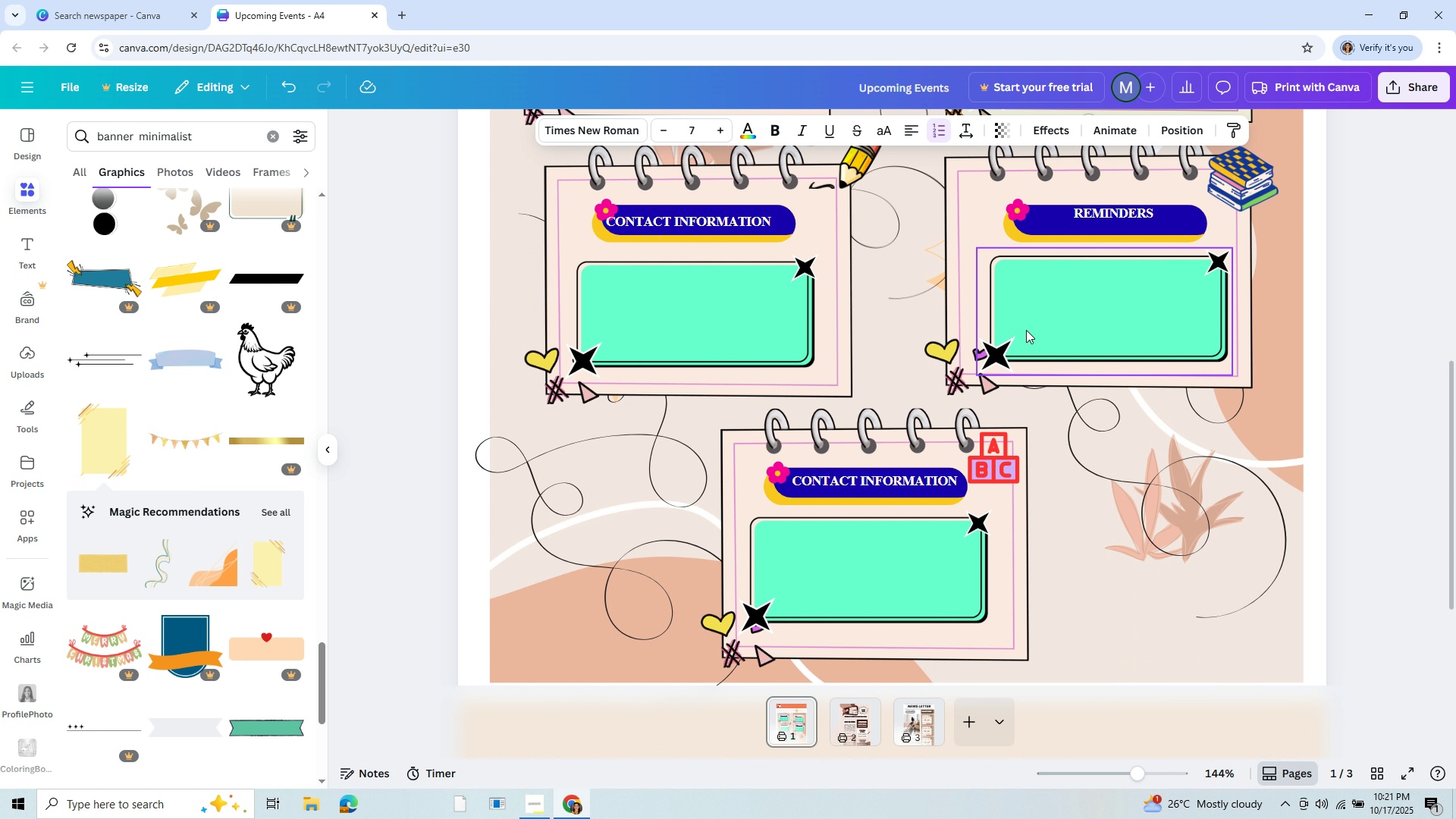 
scroll: coordinate [1026, 331], scroll_direction: up, amount: 5.0
 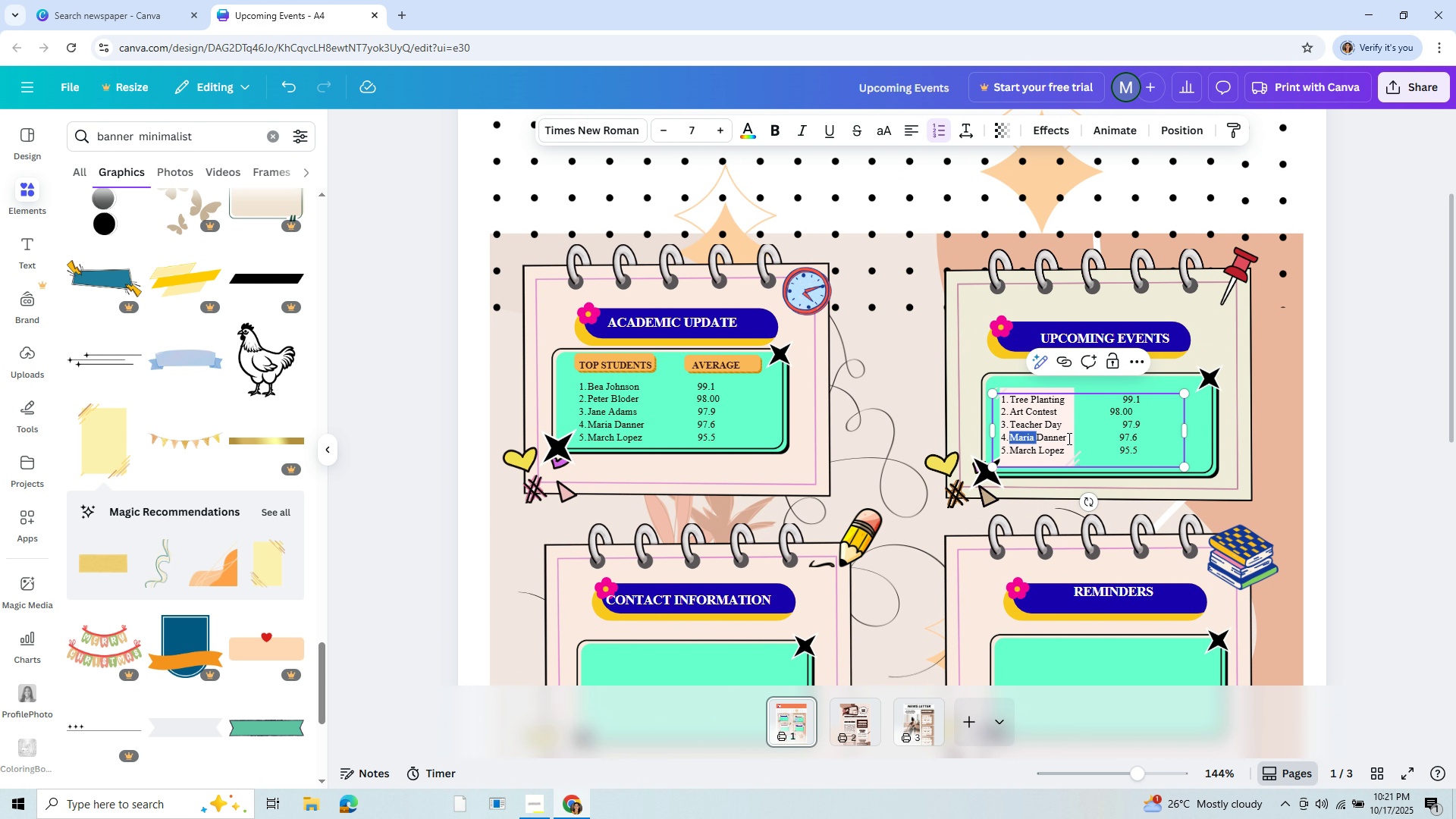 
left_click_drag(start_coordinate=[1068, 438], to_coordinate=[1009, 432])
 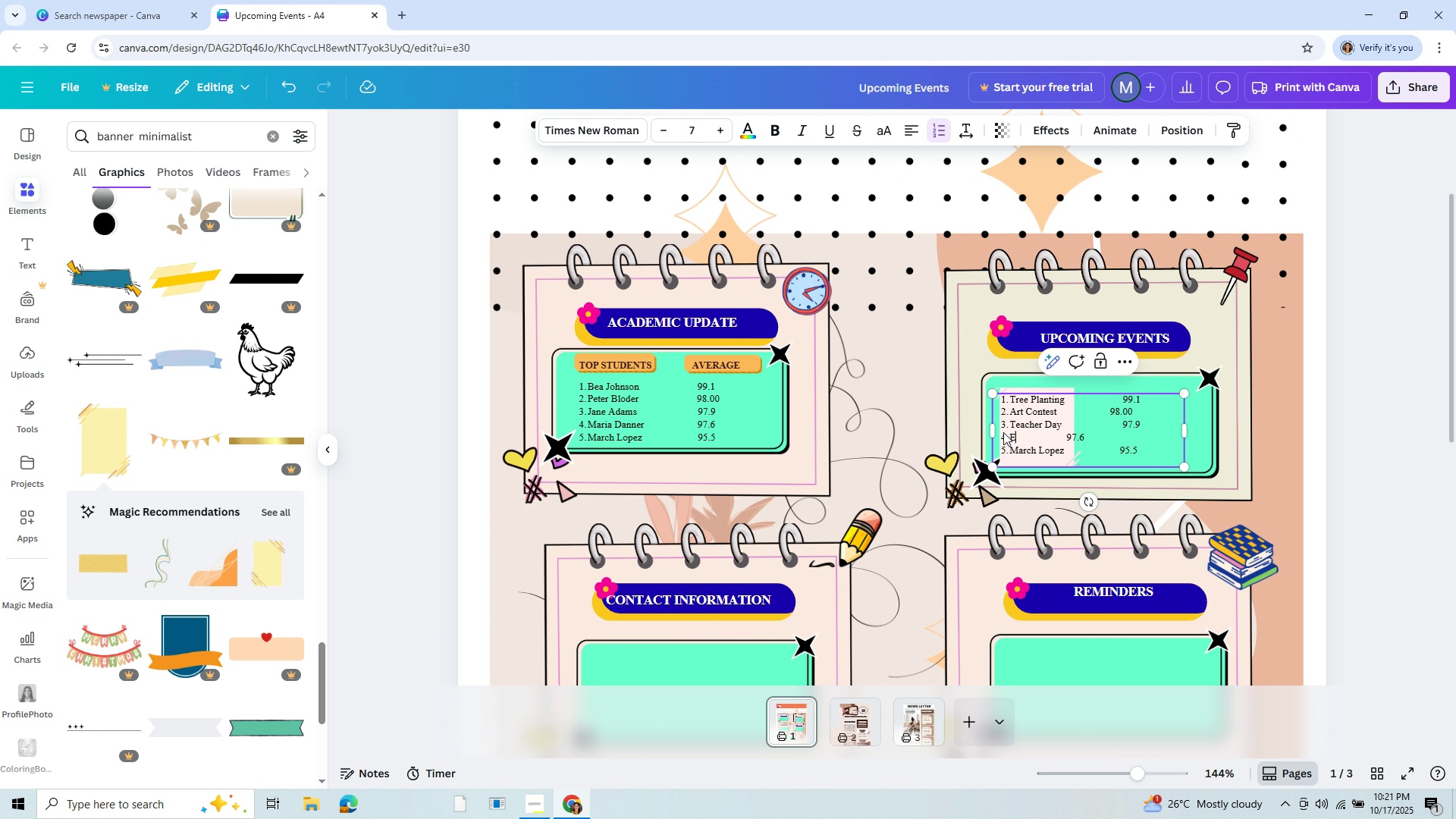 
type(Earht)
 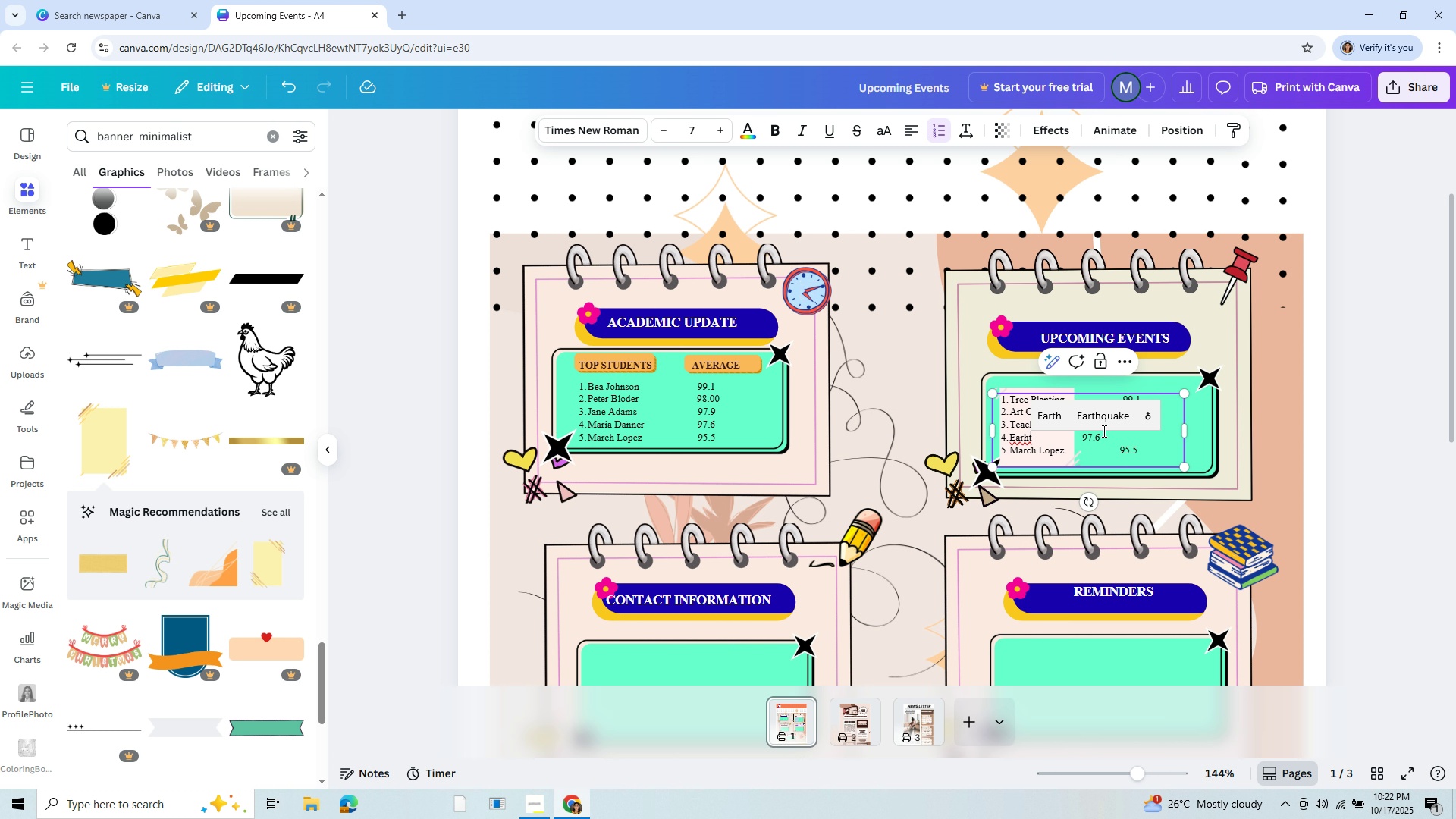 
left_click([1108, 423])
 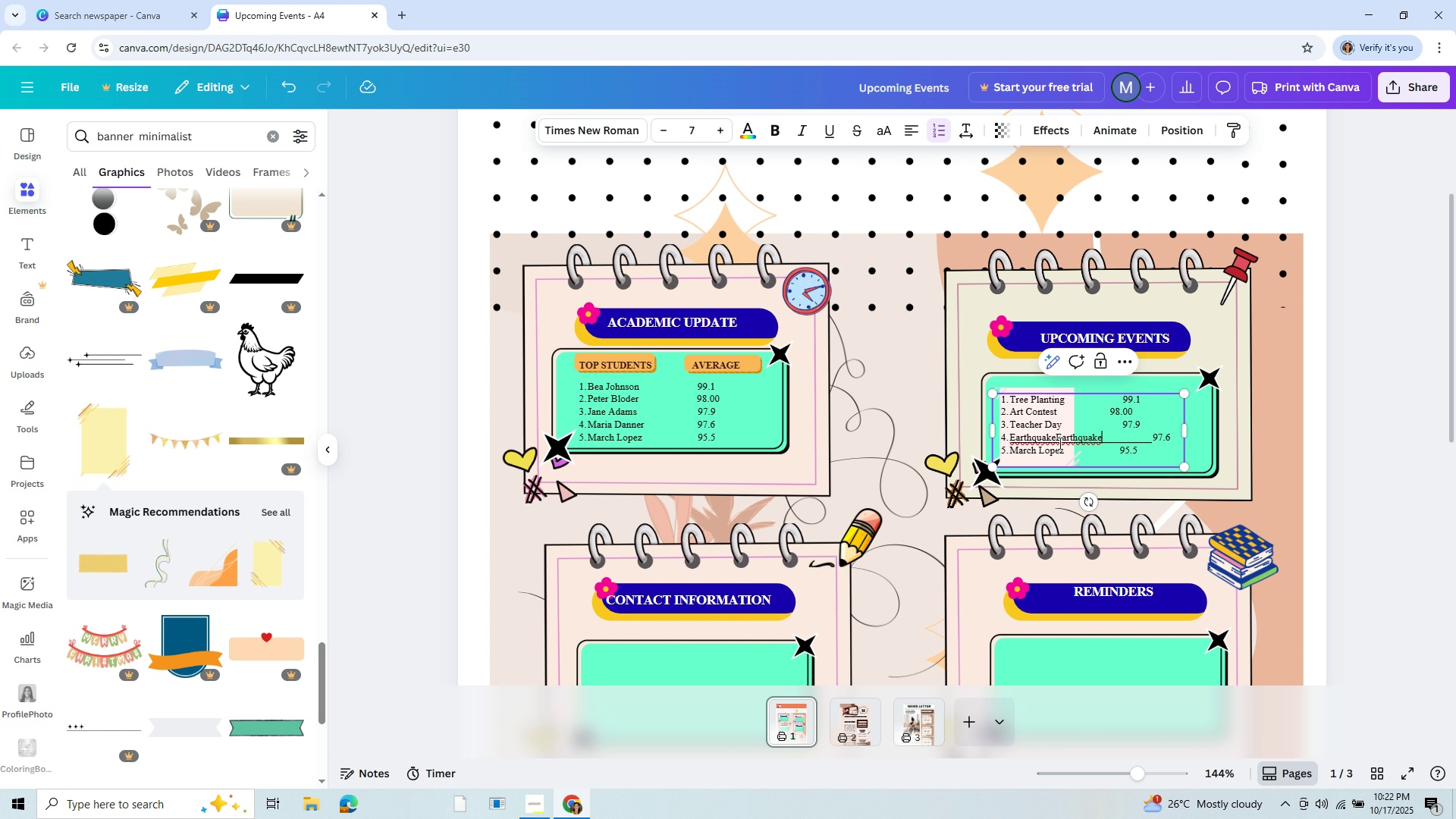 
left_click_drag(start_coordinate=[1059, 443], to_coordinate=[1106, 432])
 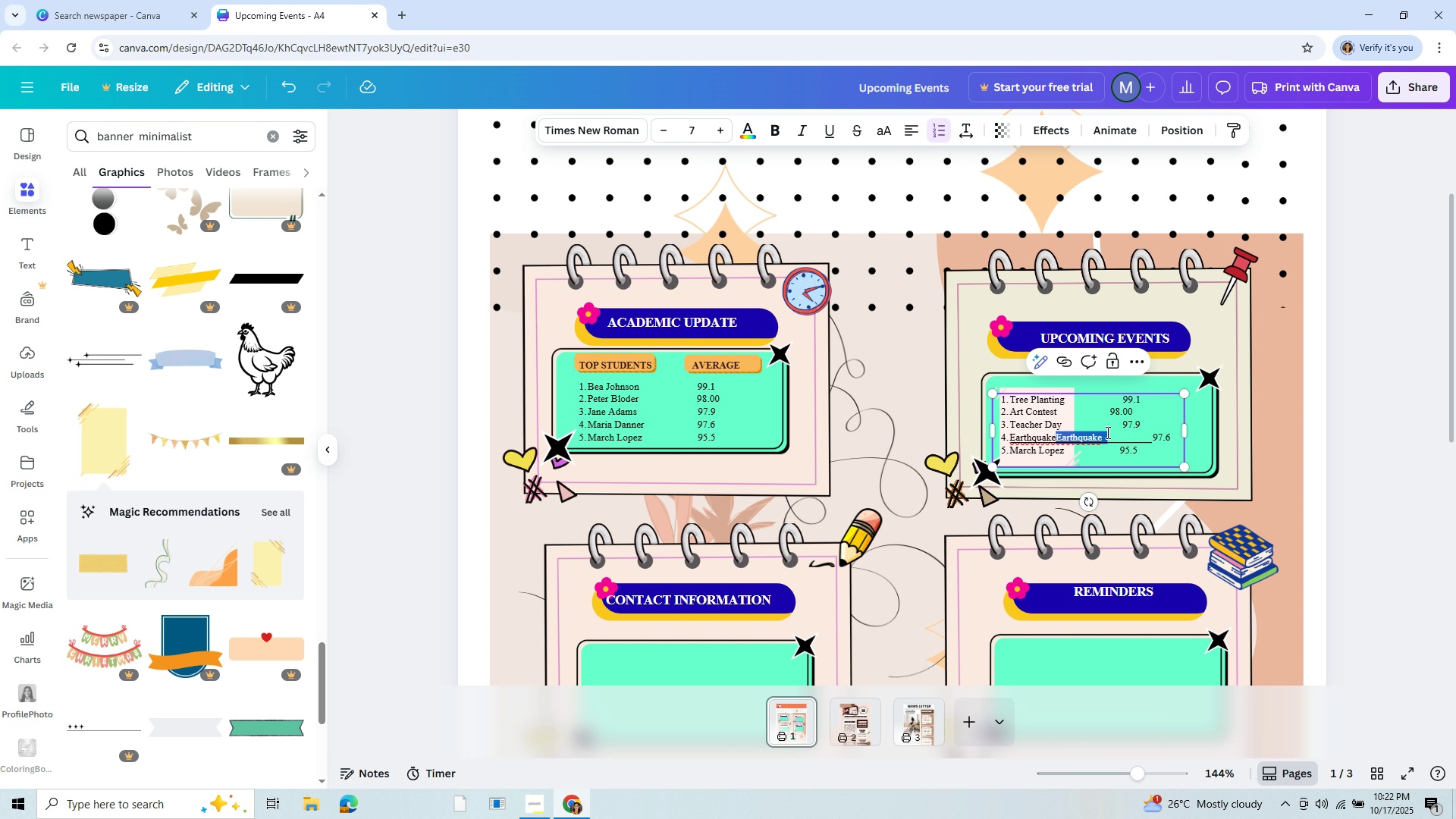 
type( Drill)
 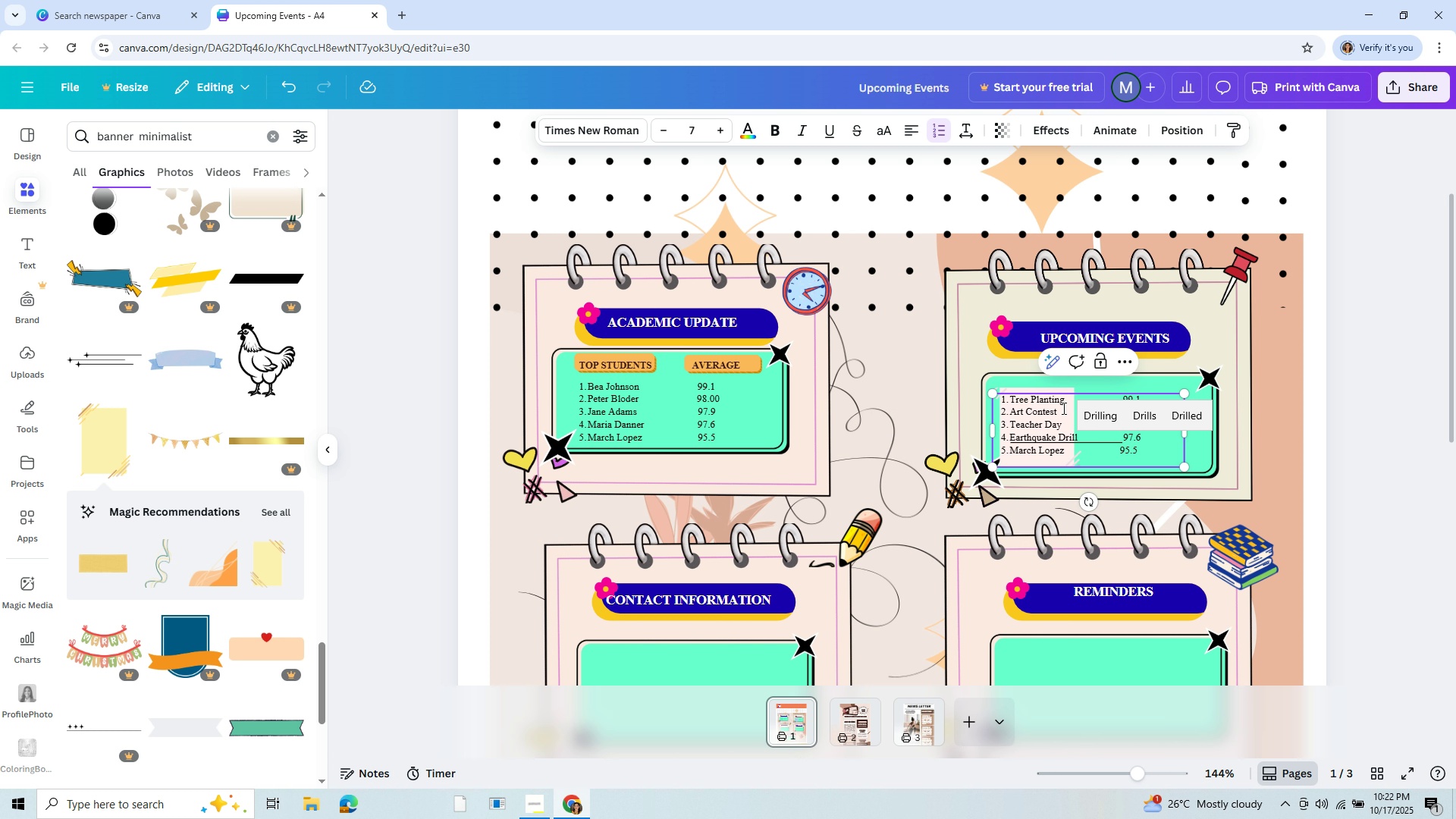 
left_click([1062, 408])
 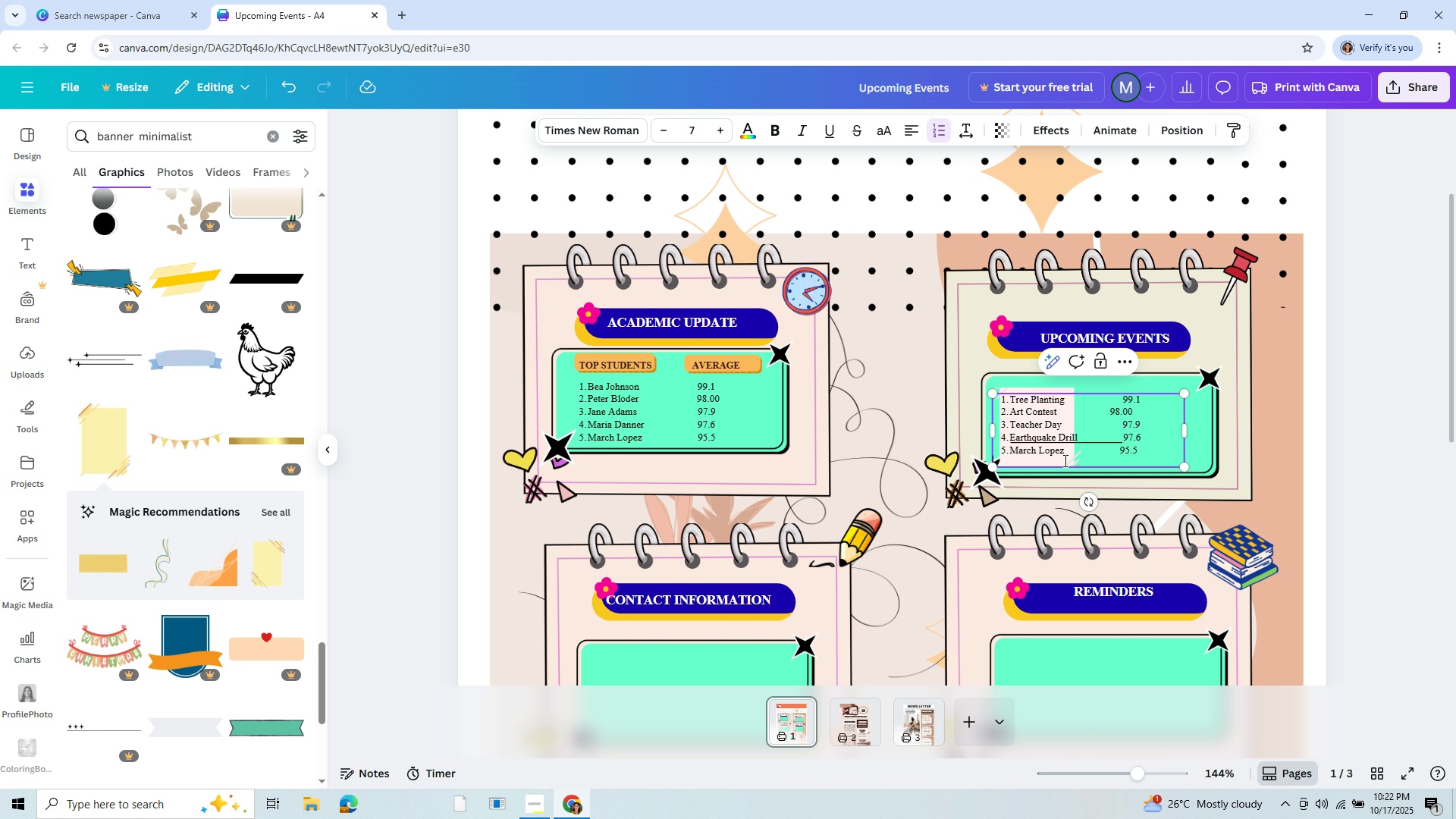 
left_click([1064, 460])
 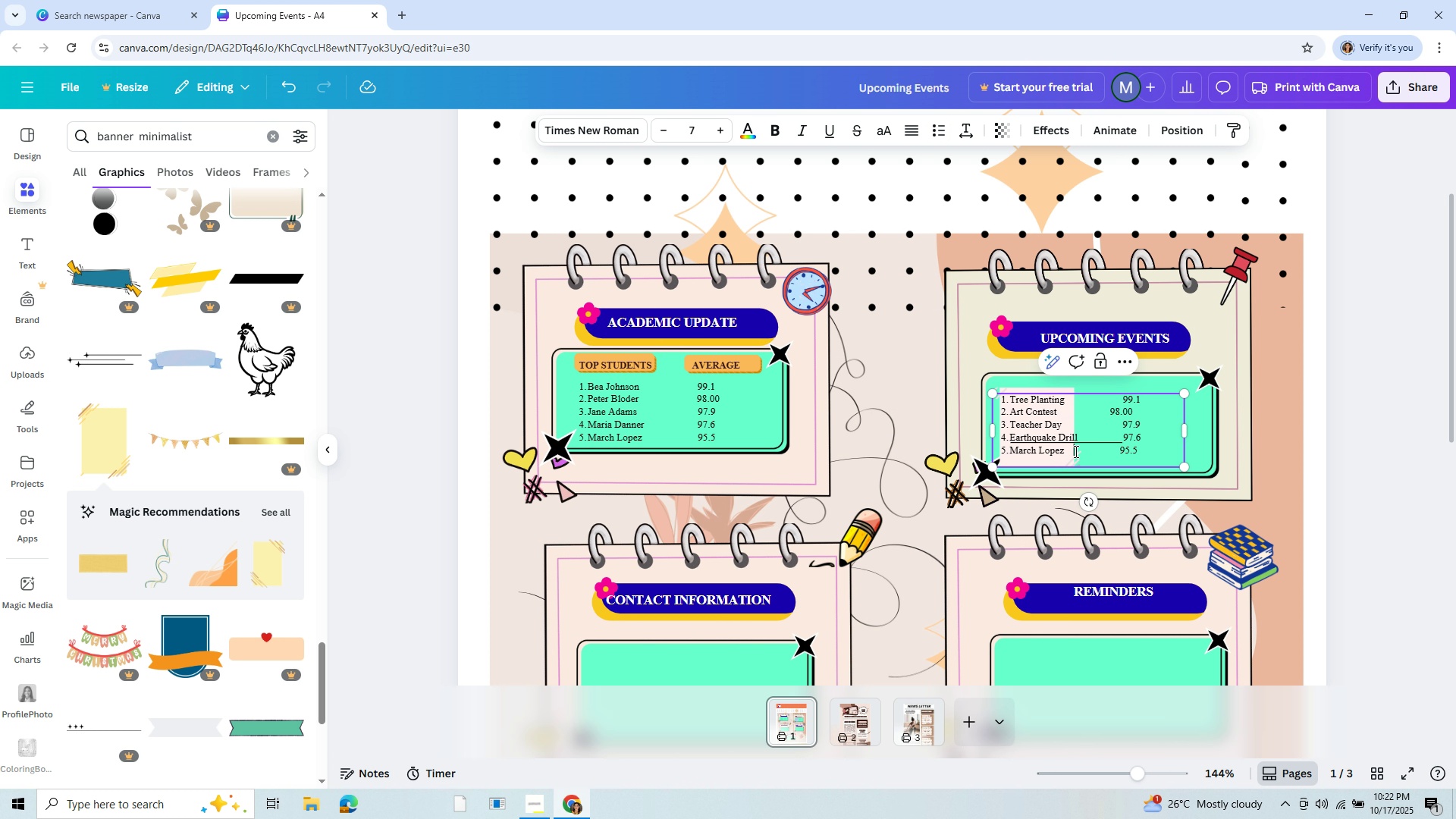 
left_click_drag(start_coordinate=[1075, 451], to_coordinate=[1011, 455])
 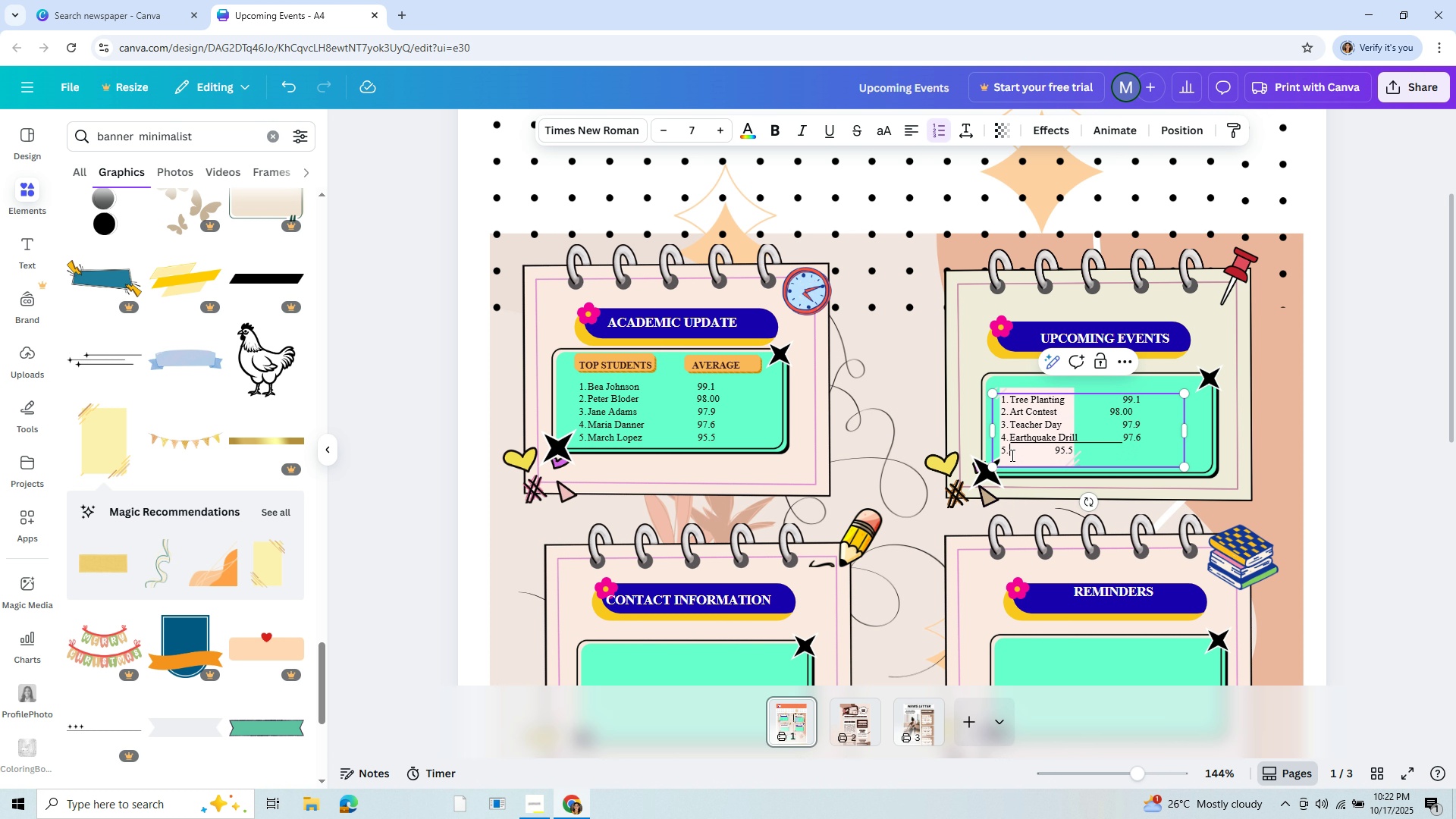 
key(Backspace)
 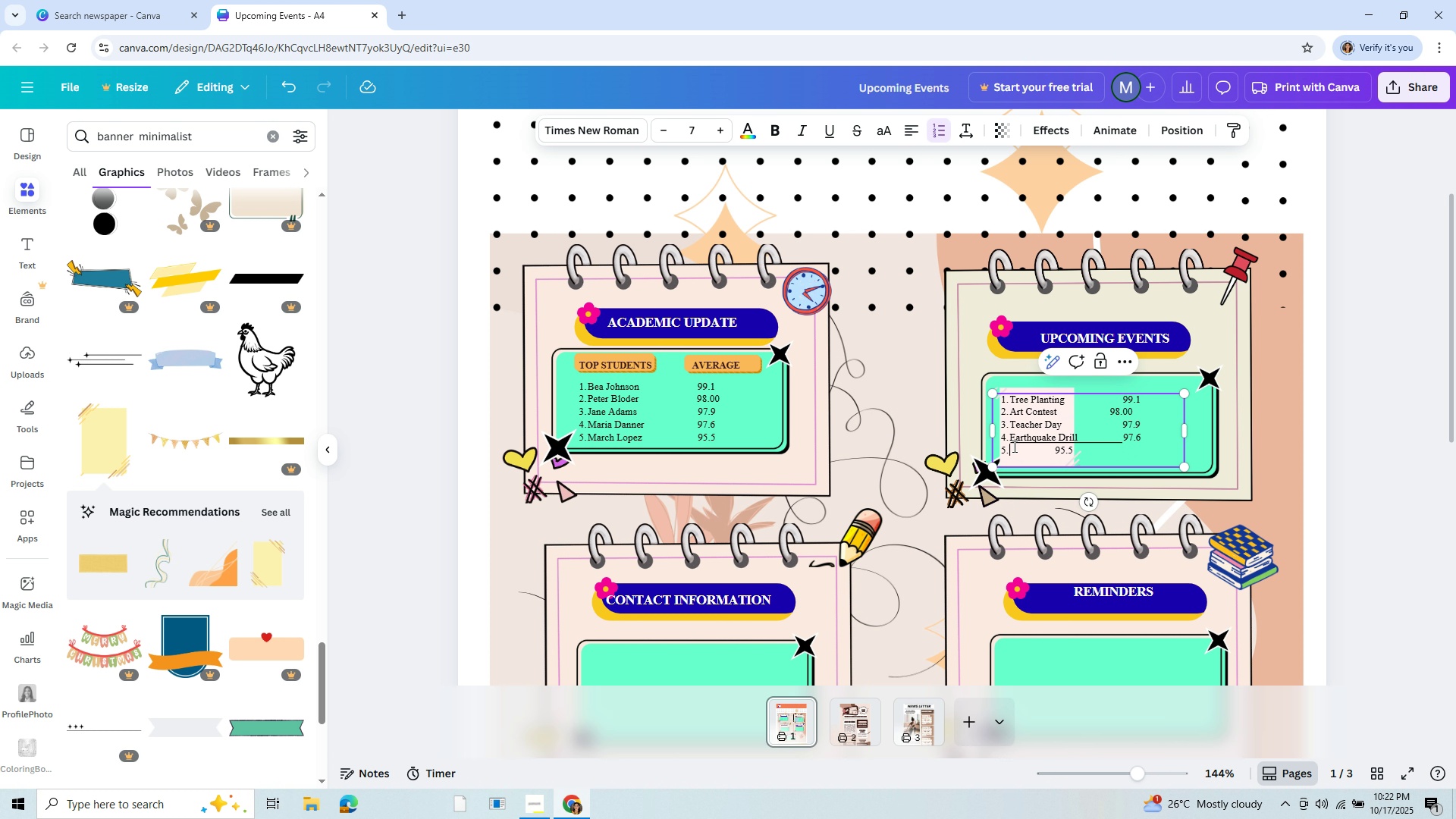 
left_click([1013, 446])
 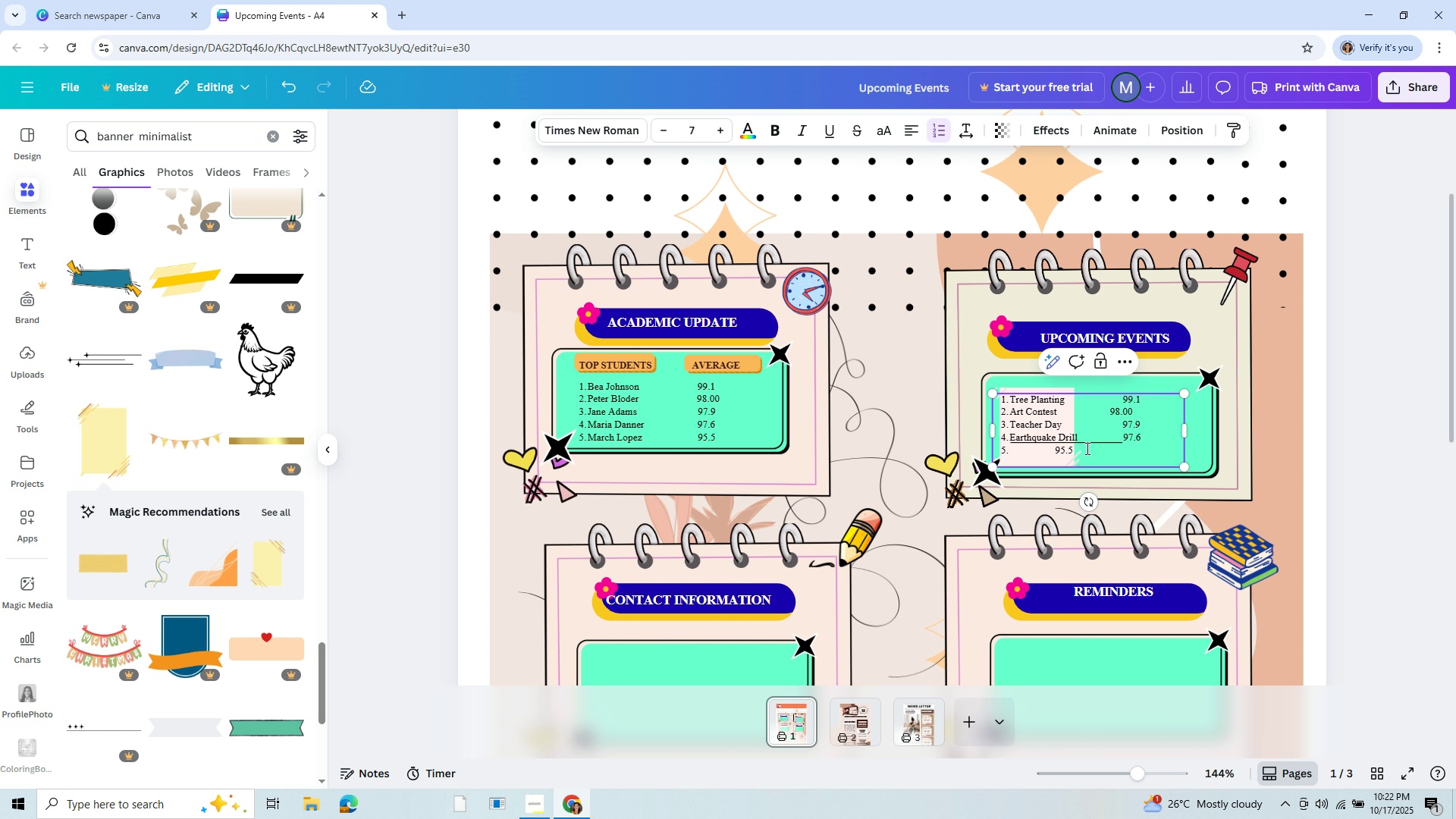 
left_click_drag(start_coordinate=[1078, 438], to_coordinate=[1003, 434])
 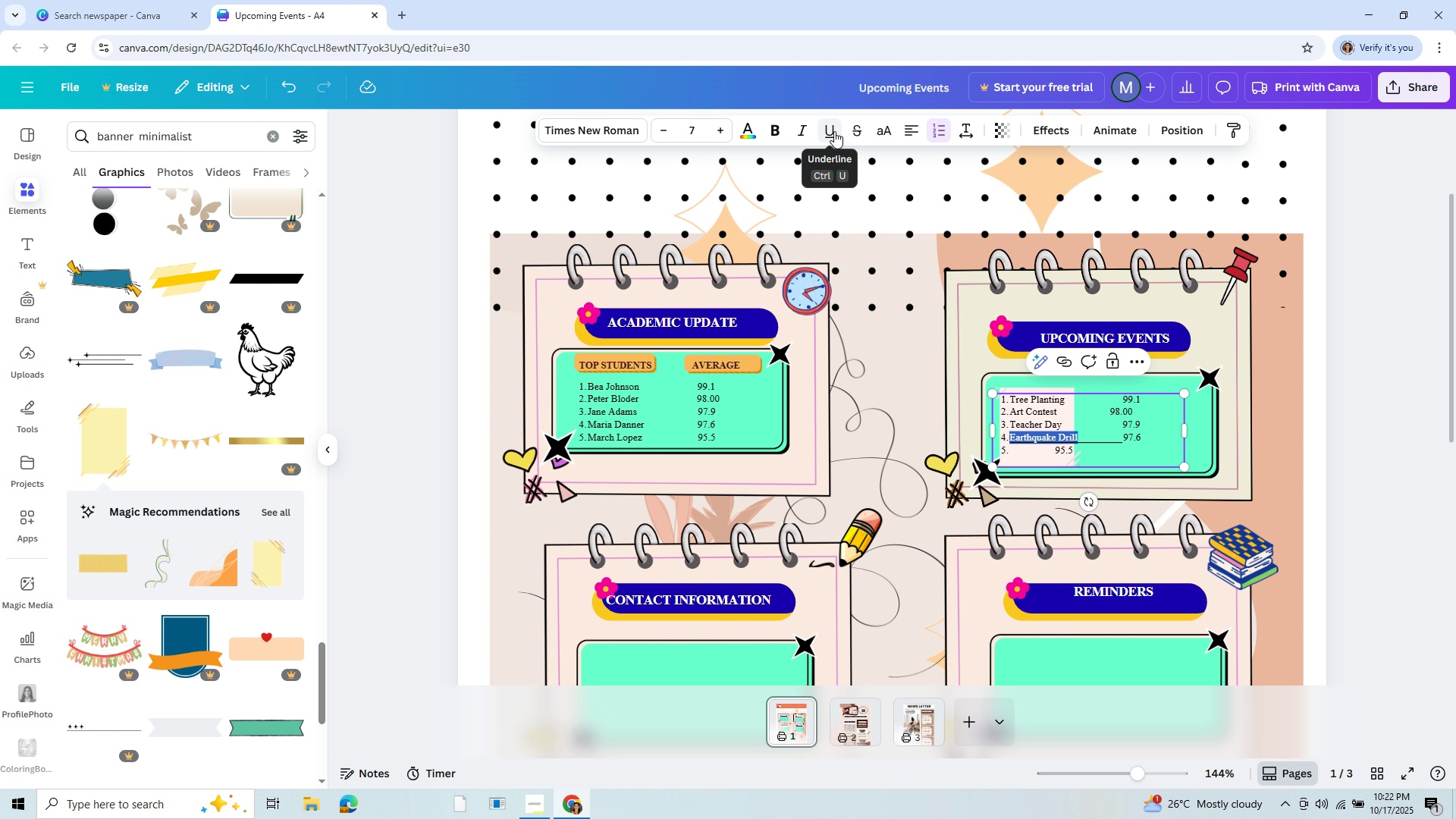 
left_click([834, 131])
 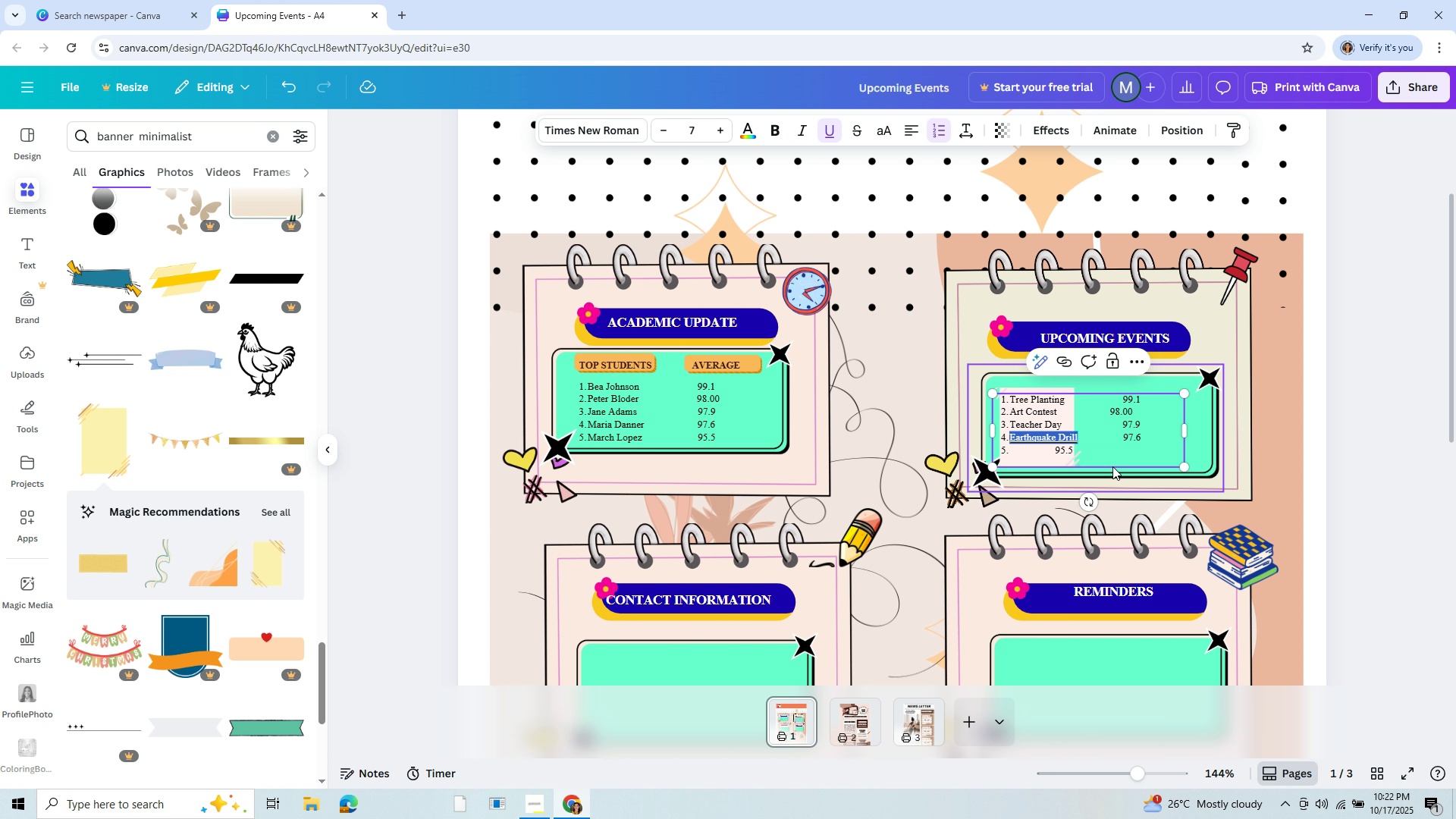 
left_click([1110, 463])
 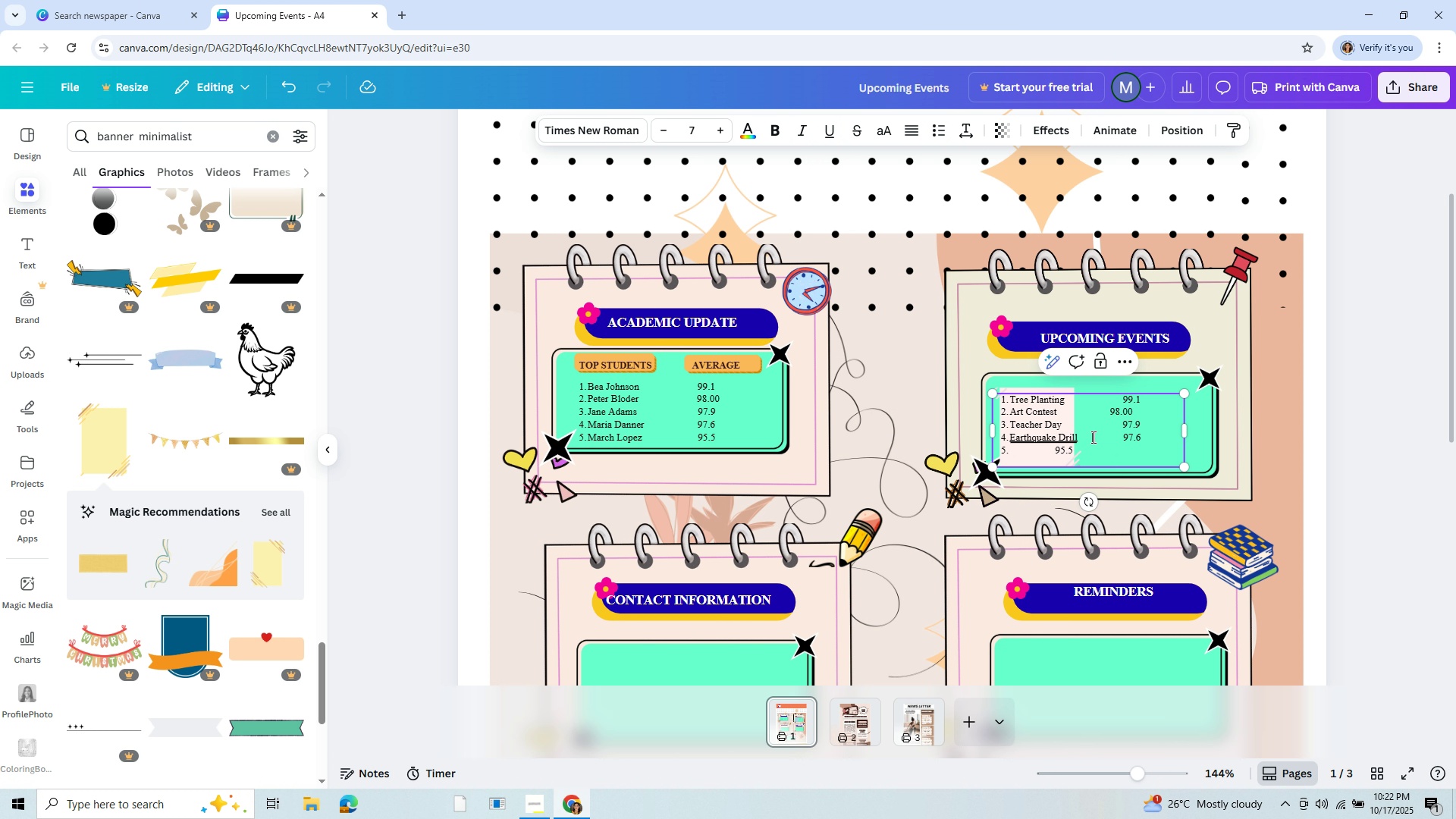 
left_click_drag(start_coordinate=[1092, 437], to_coordinate=[1009, 435])
 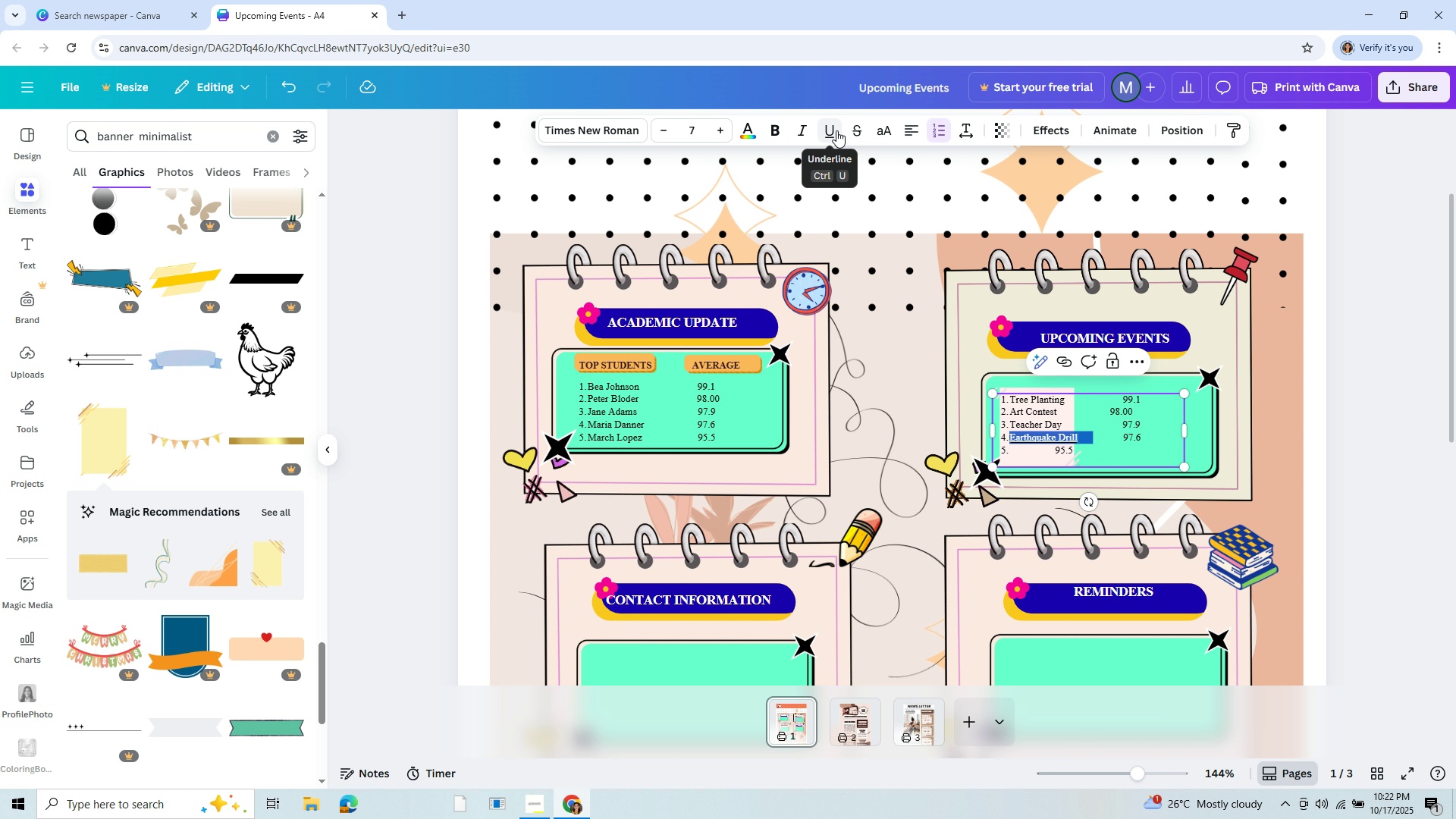 
left_click([836, 130])
 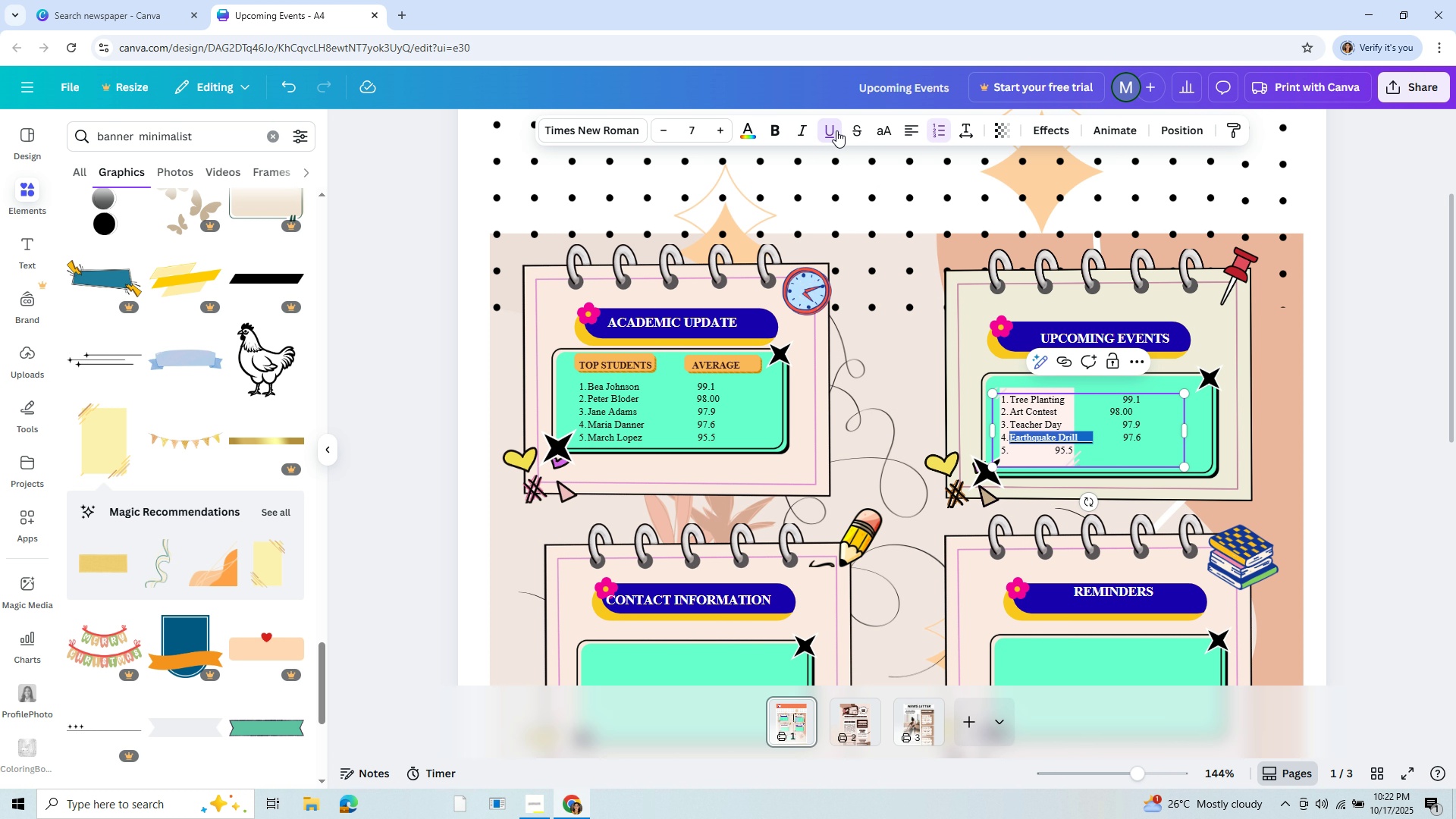 
left_click([836, 130])
 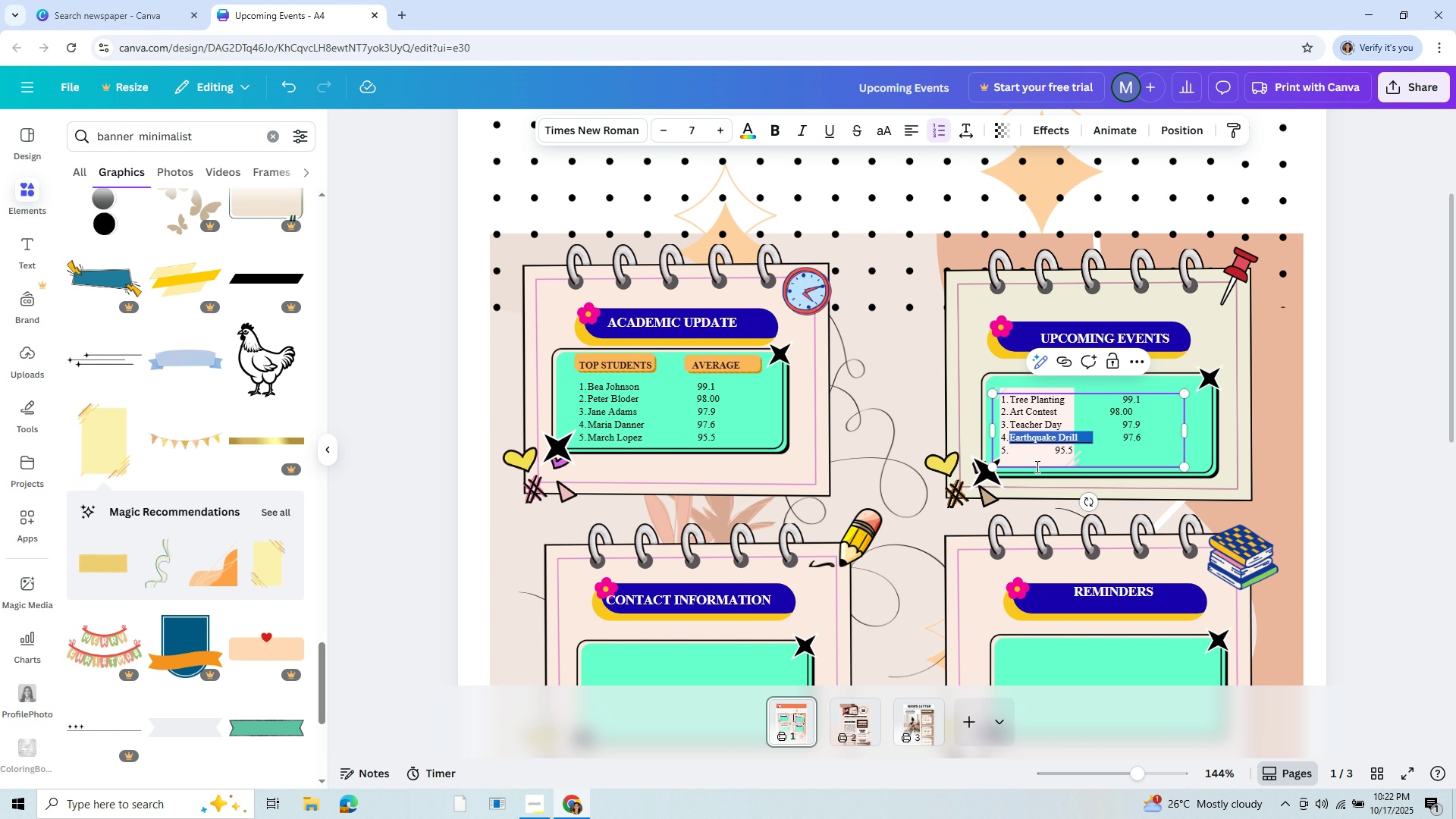 
left_click([1035, 467])
 